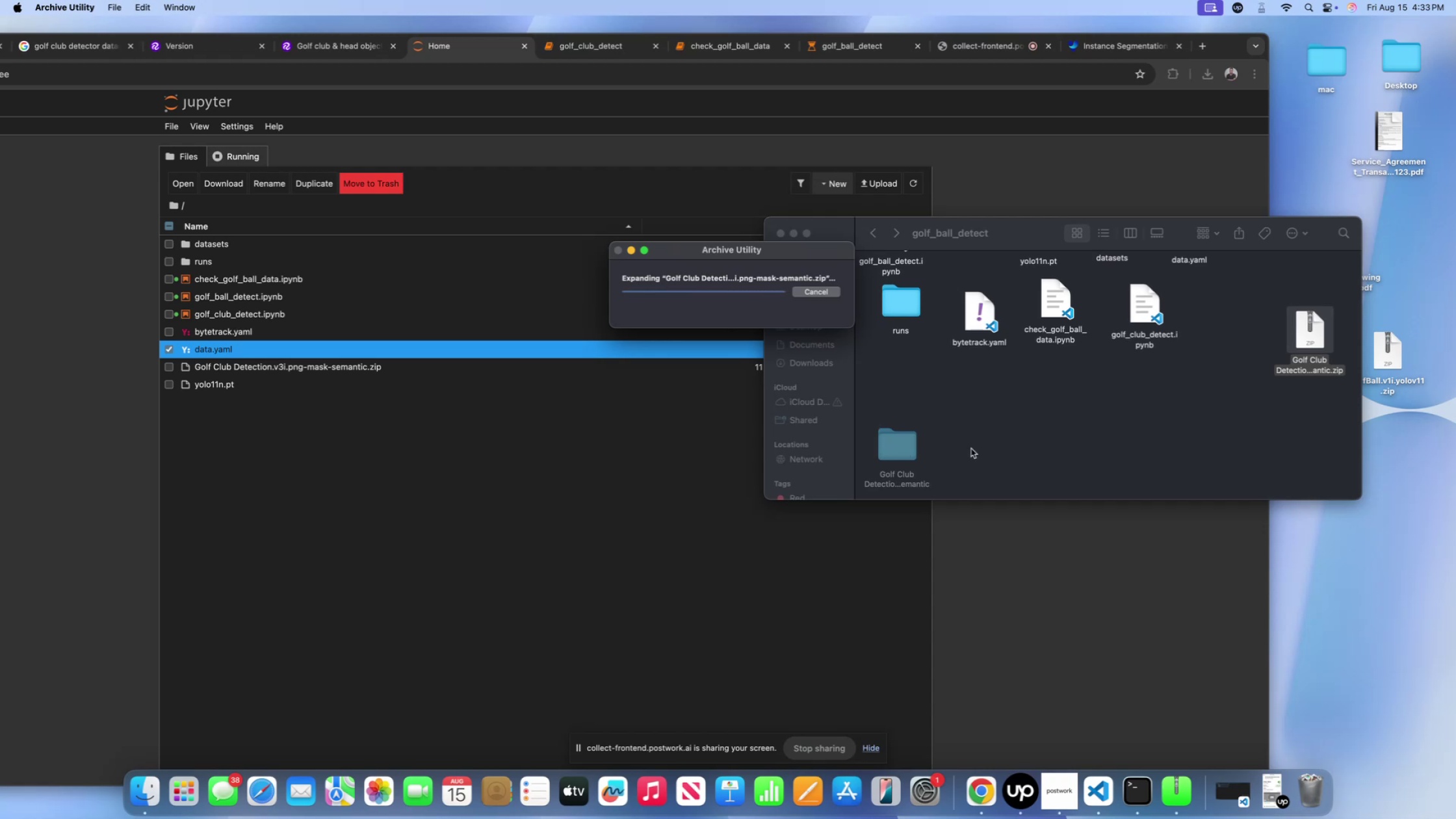 
wait(11.7)
 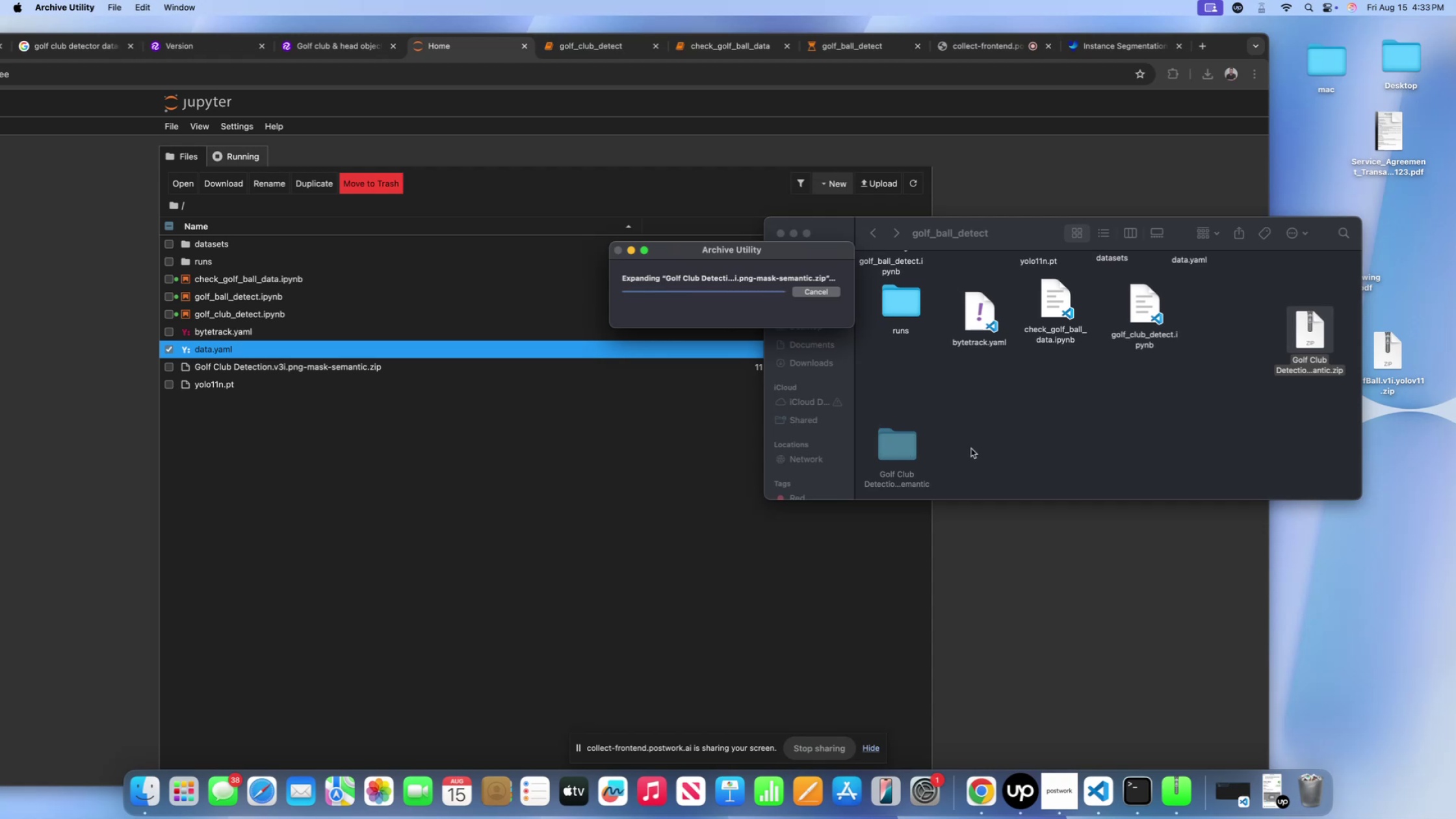 
left_click_drag(start_coordinate=[1320, 341], to_coordinate=[942, 387])
 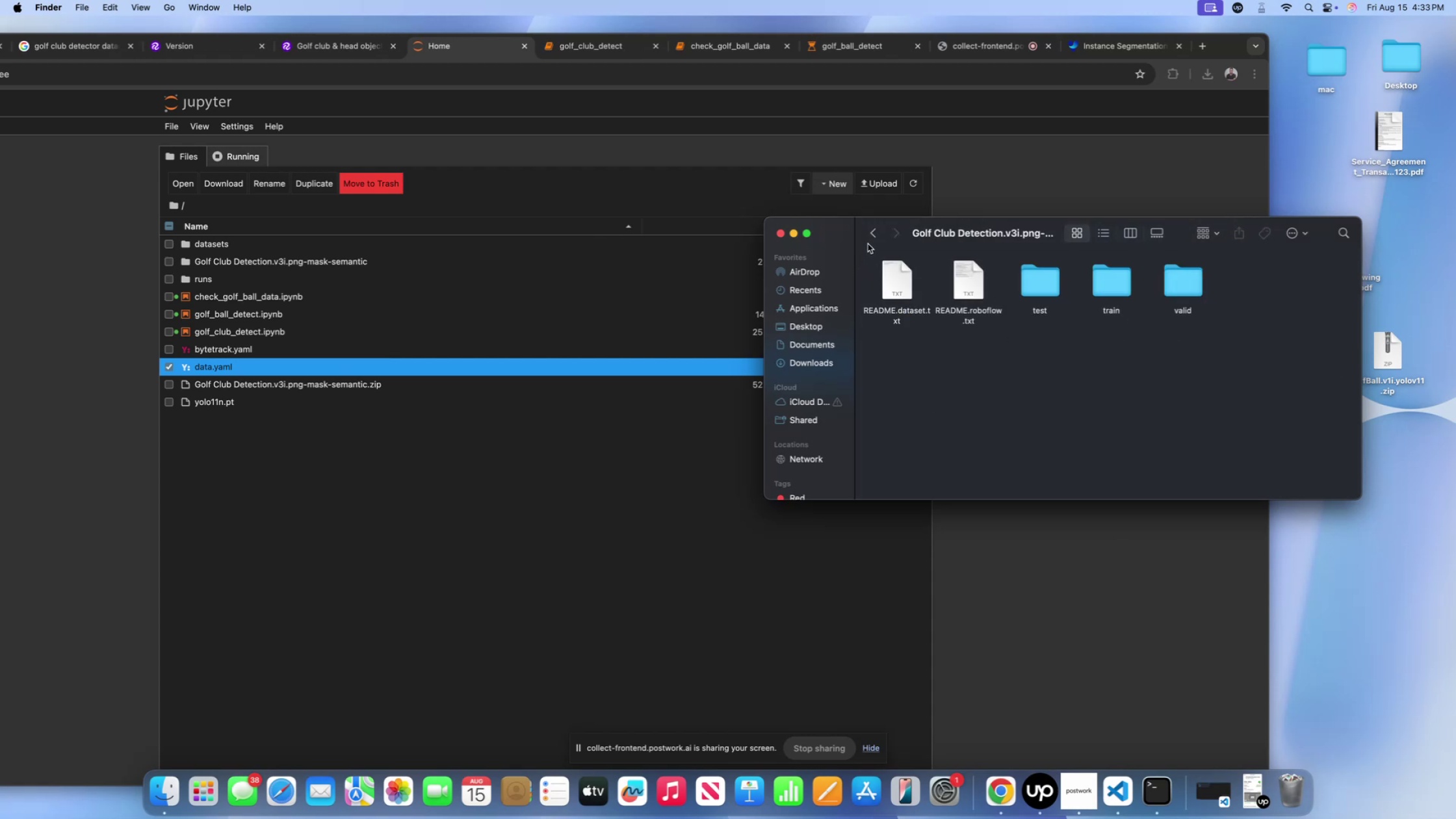 
left_click([874, 235])
 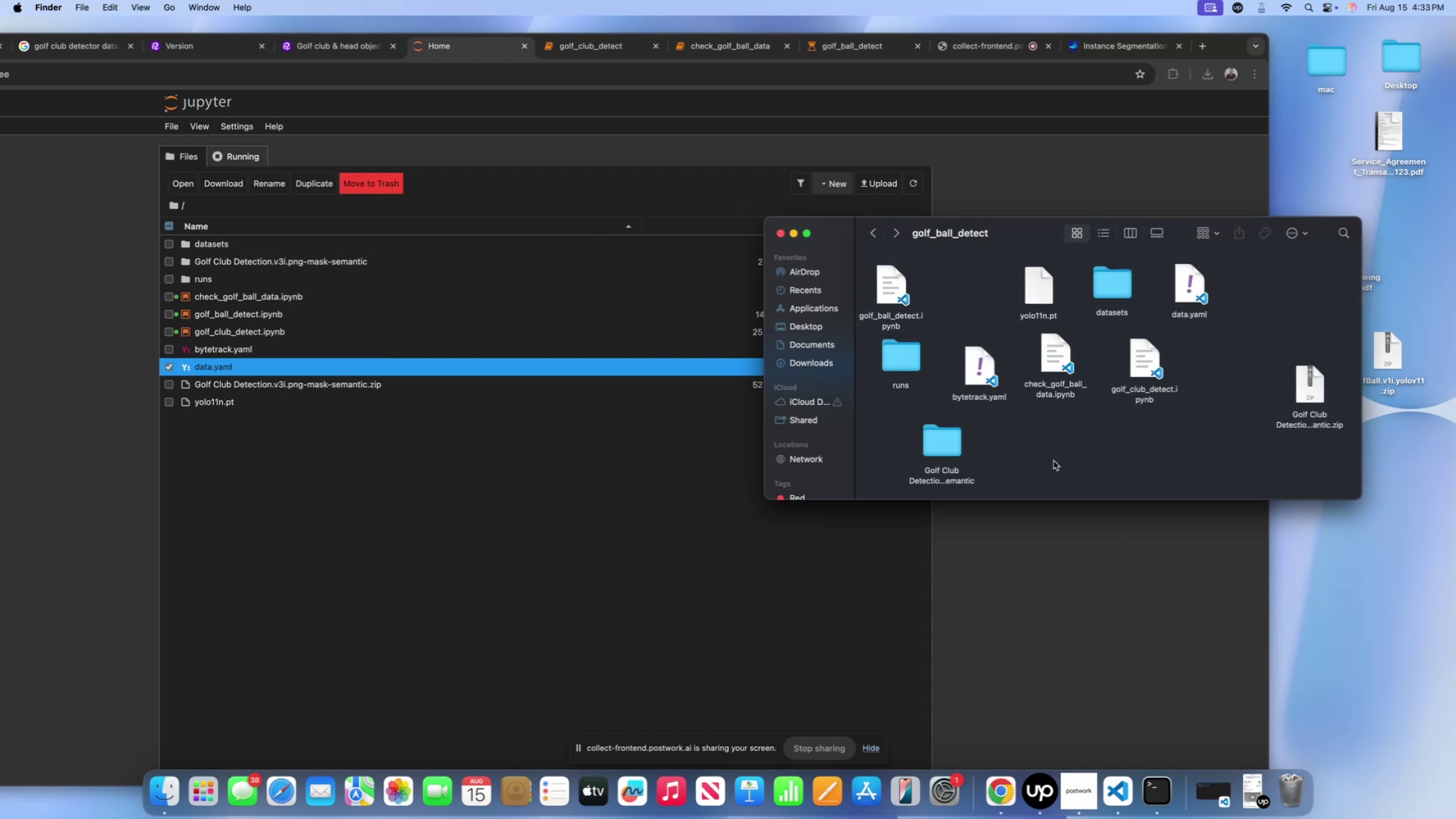 
key(Control+ControlLeft)
 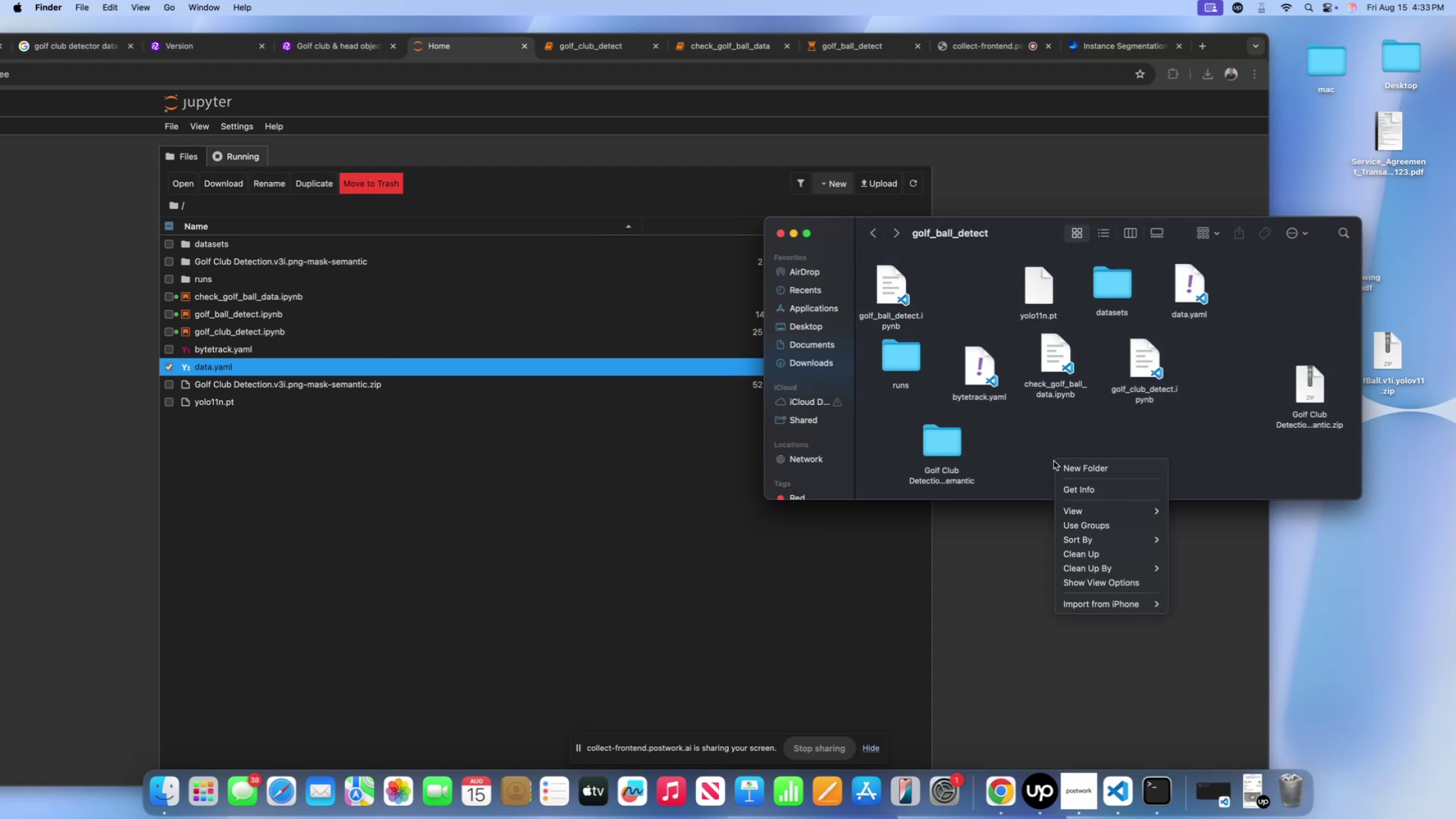 
left_click([1054, 461])
 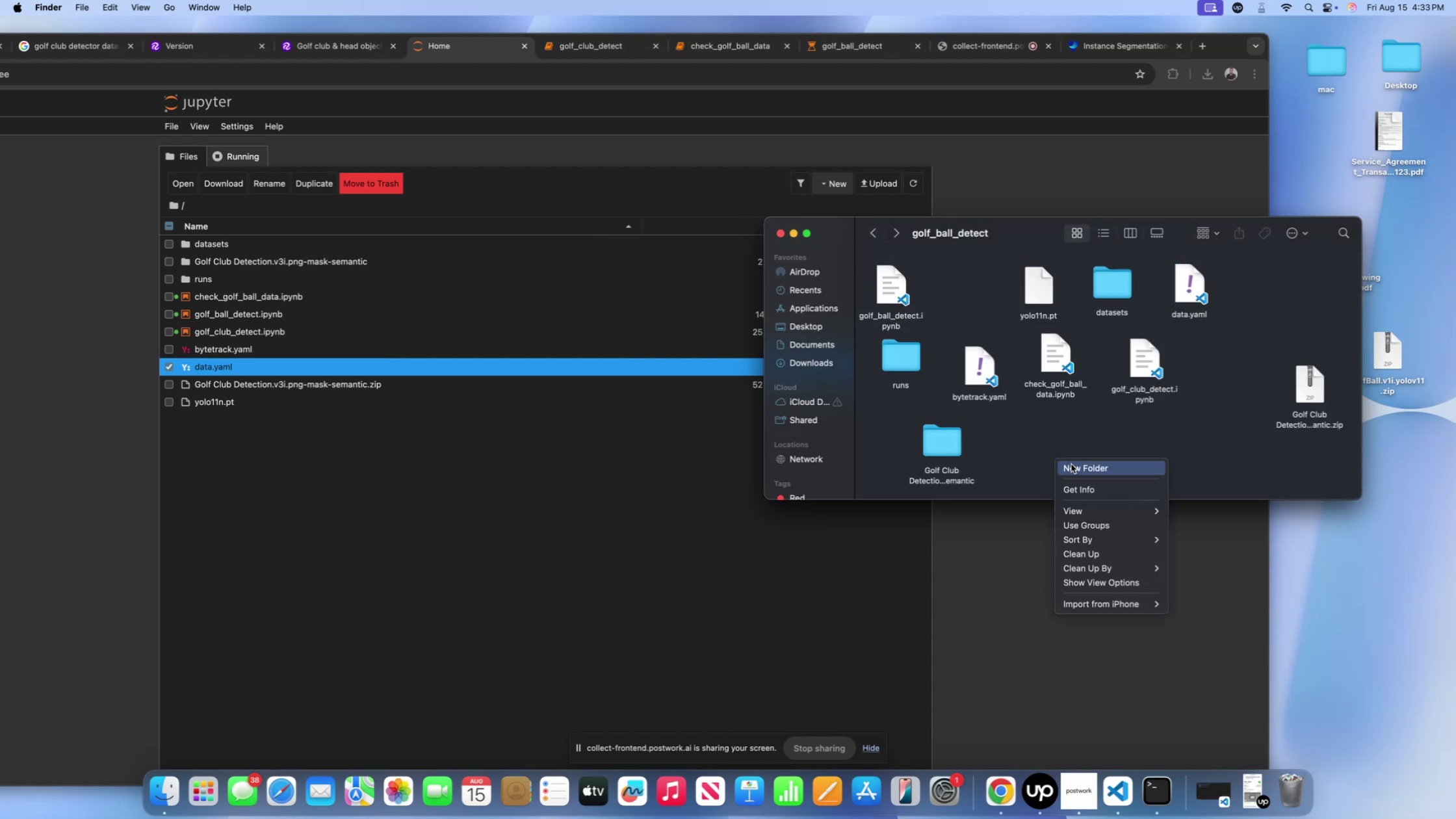 
left_click([1071, 464])
 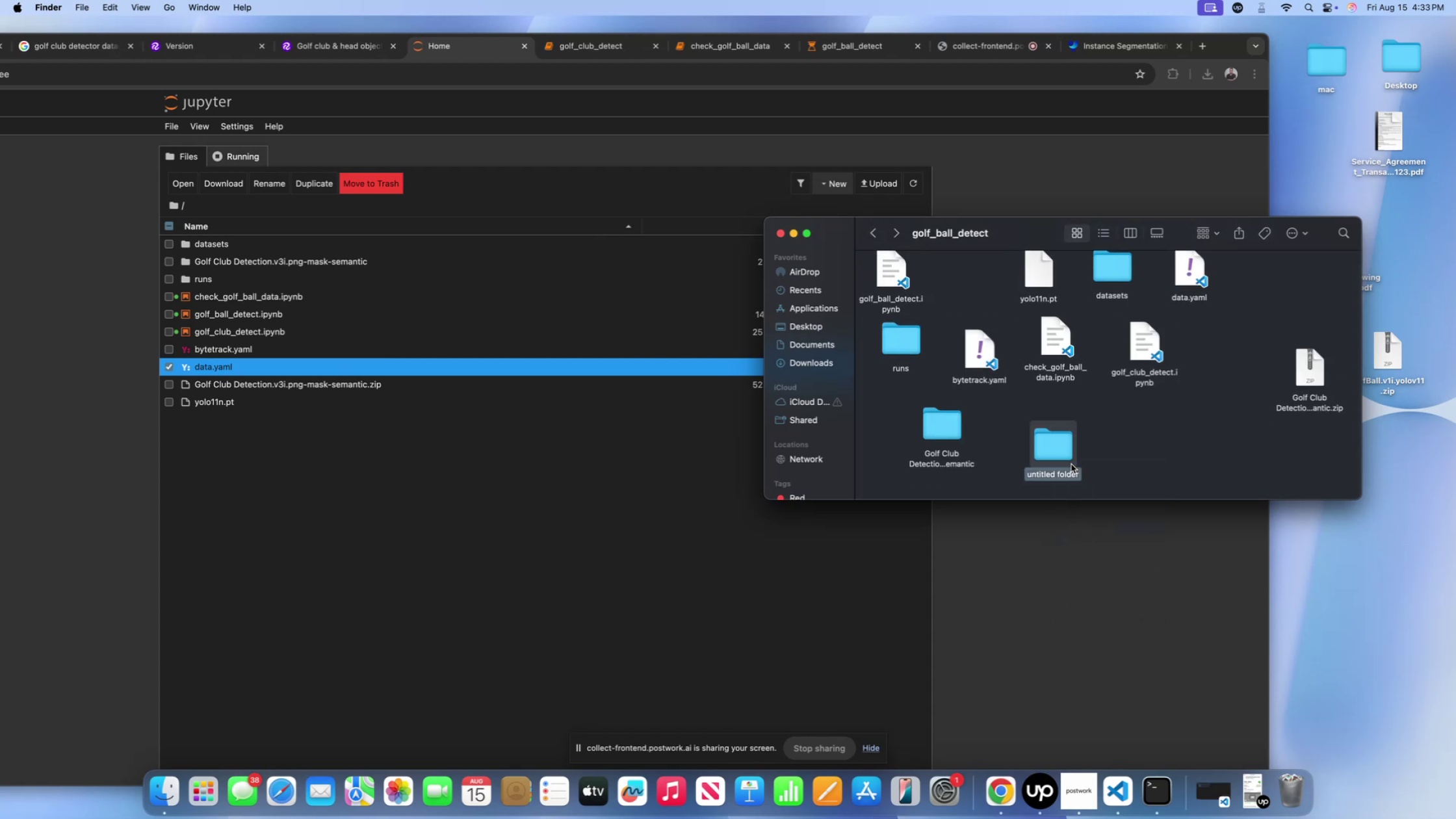 
type(club_datasets)
 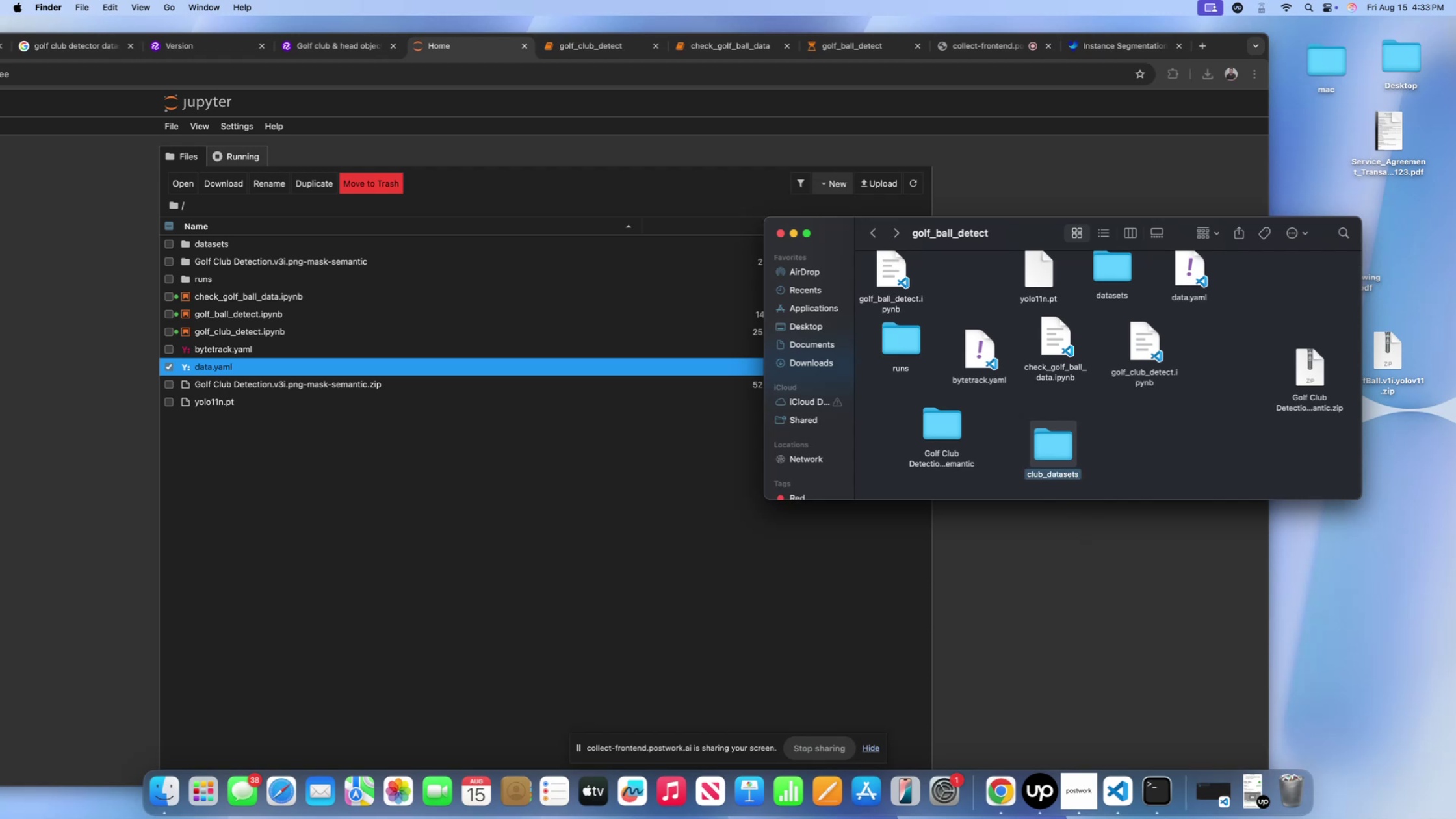 
 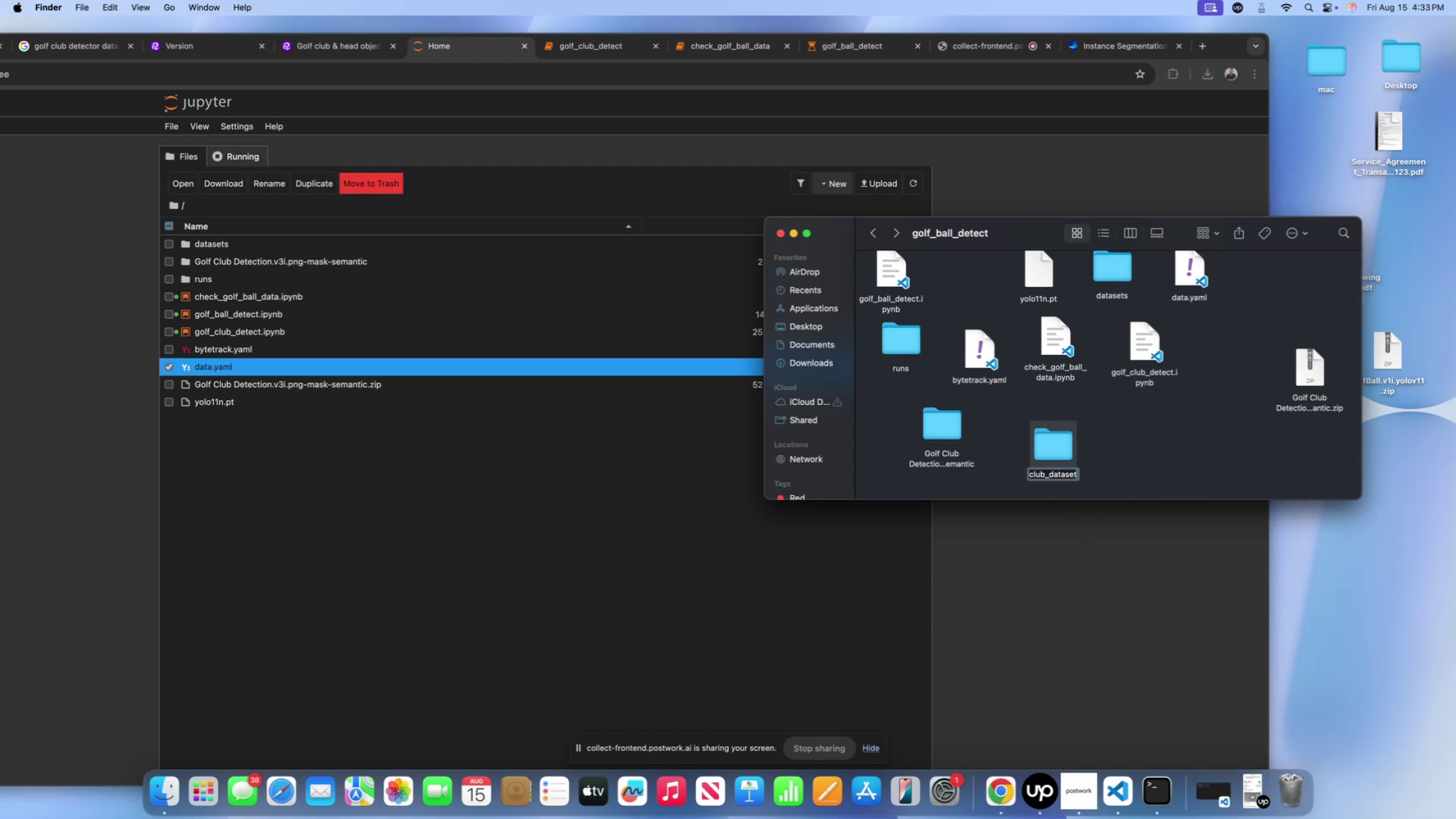 
key(Enter)
 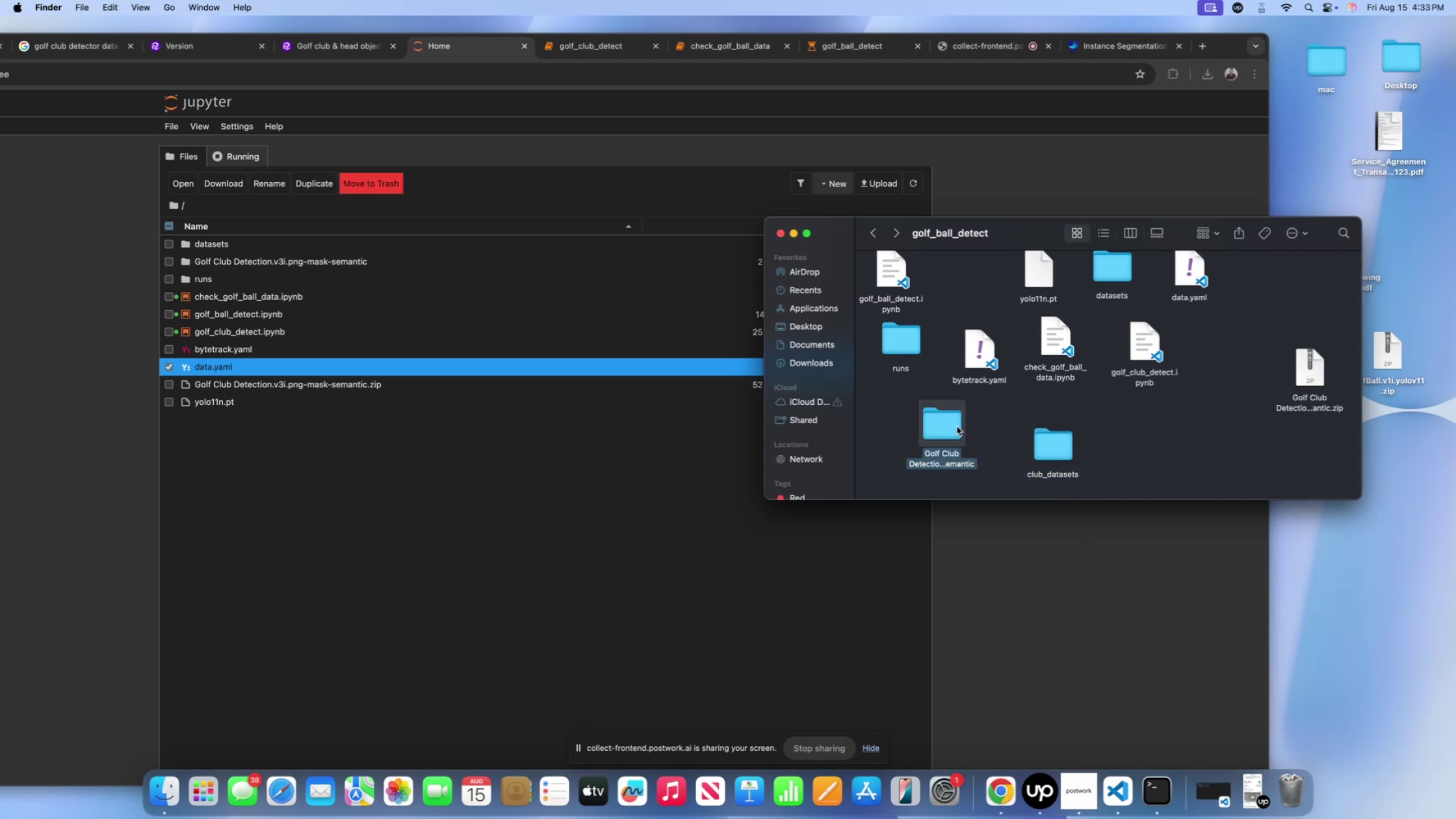 
double_click([957, 426])
 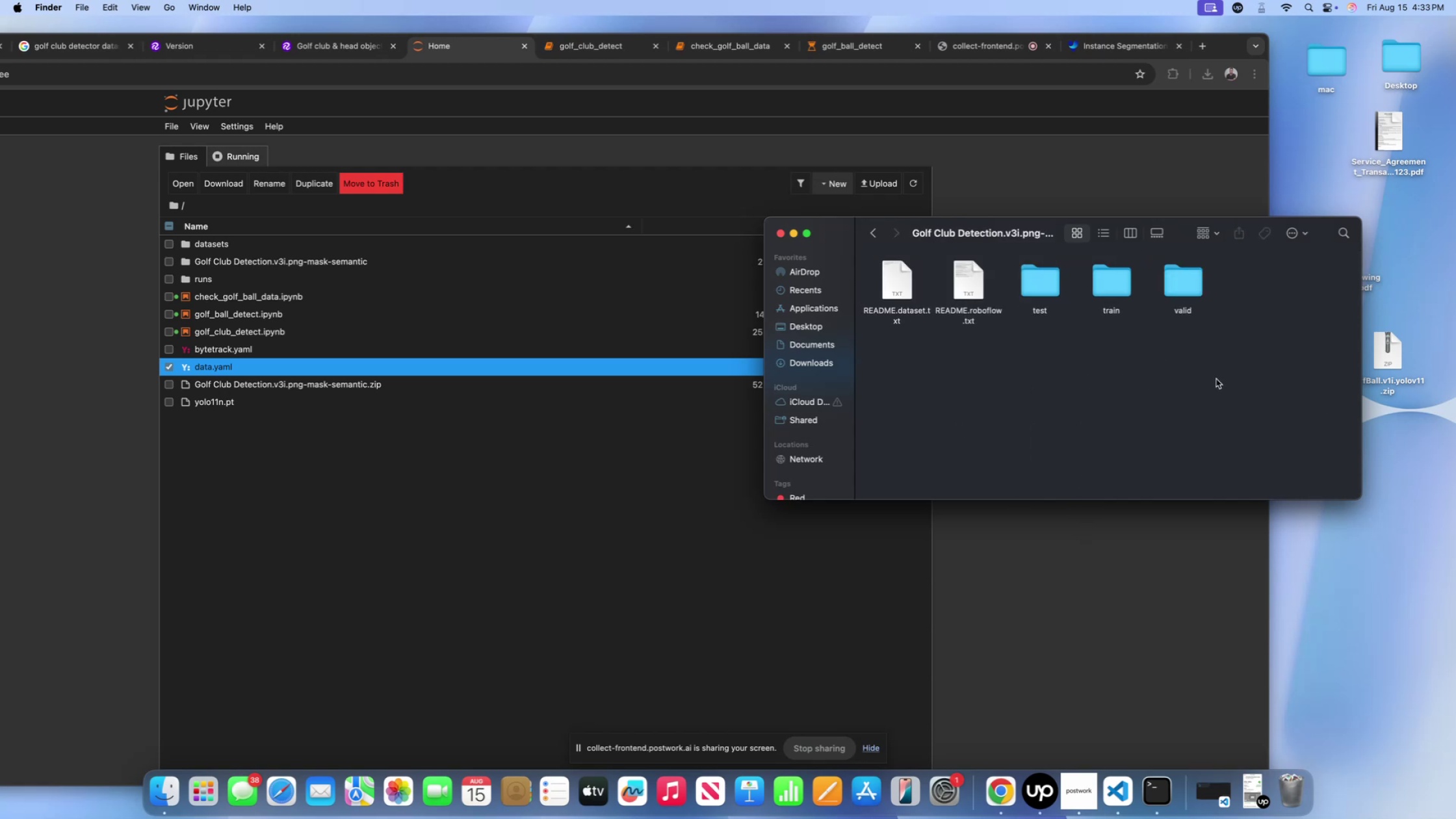 
left_click_drag(start_coordinate=[1263, 378], to_coordinate=[1042, 278])
 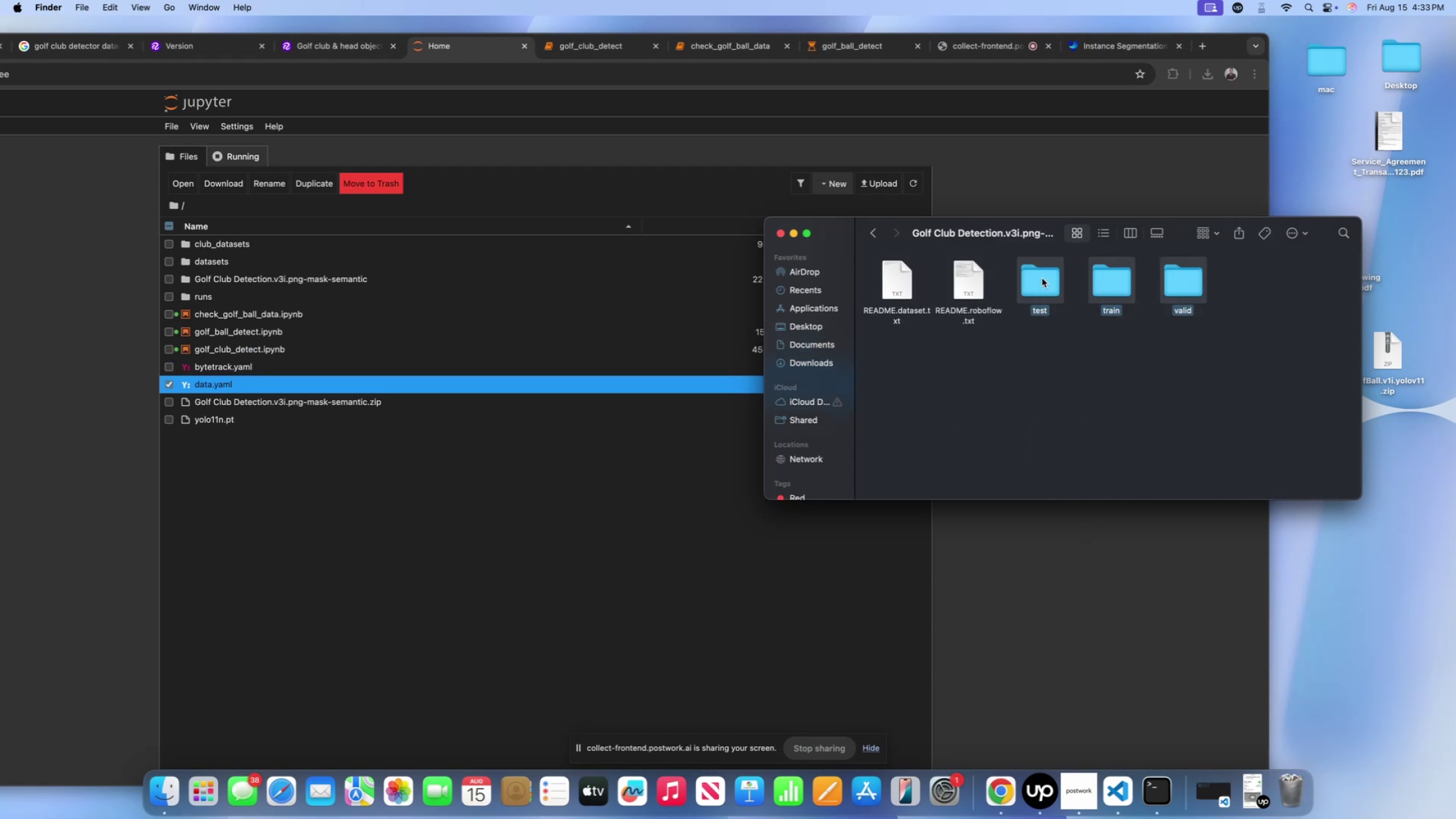 
key(Control+ControlLeft)
 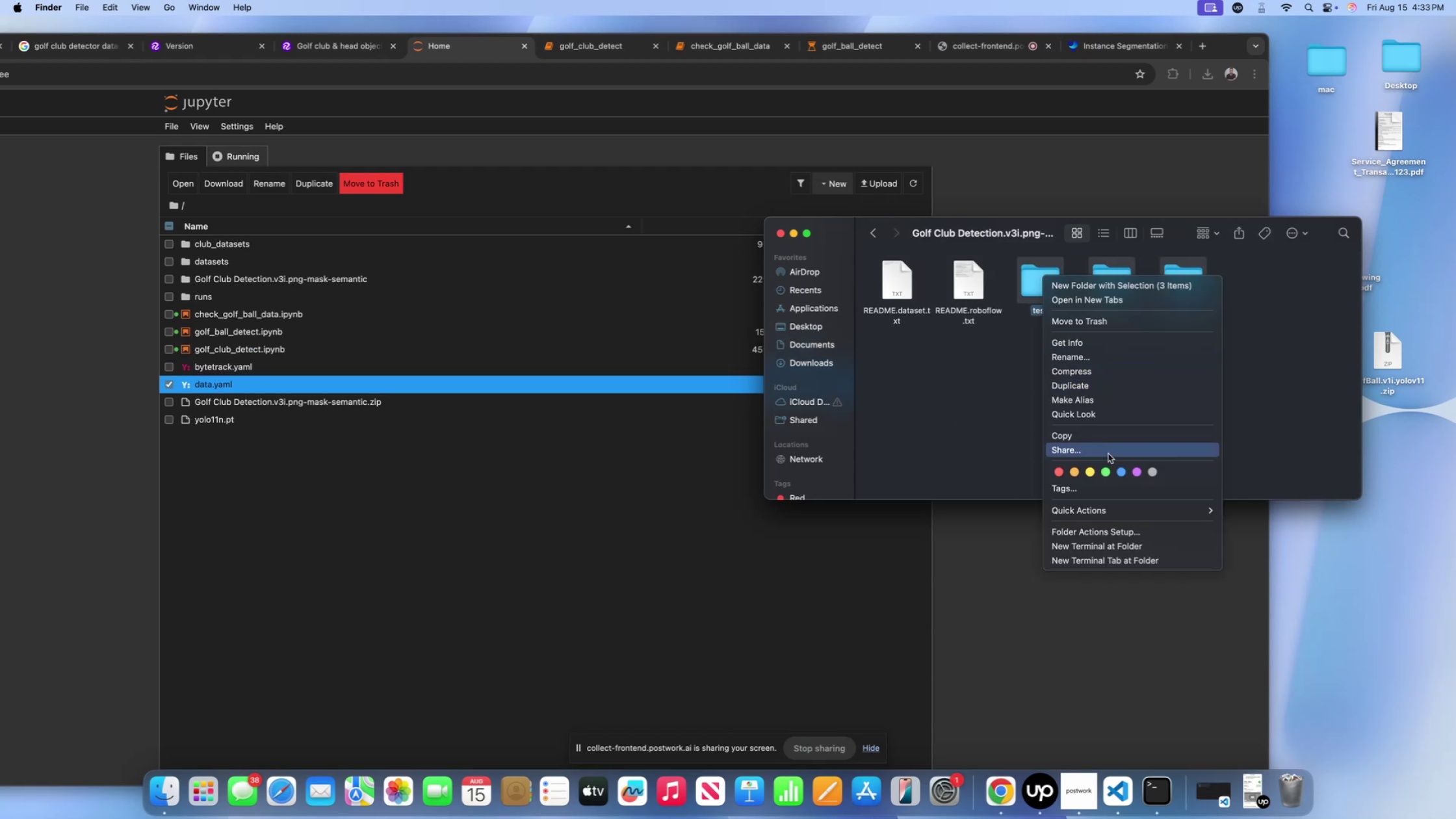 
left_click([1109, 437])
 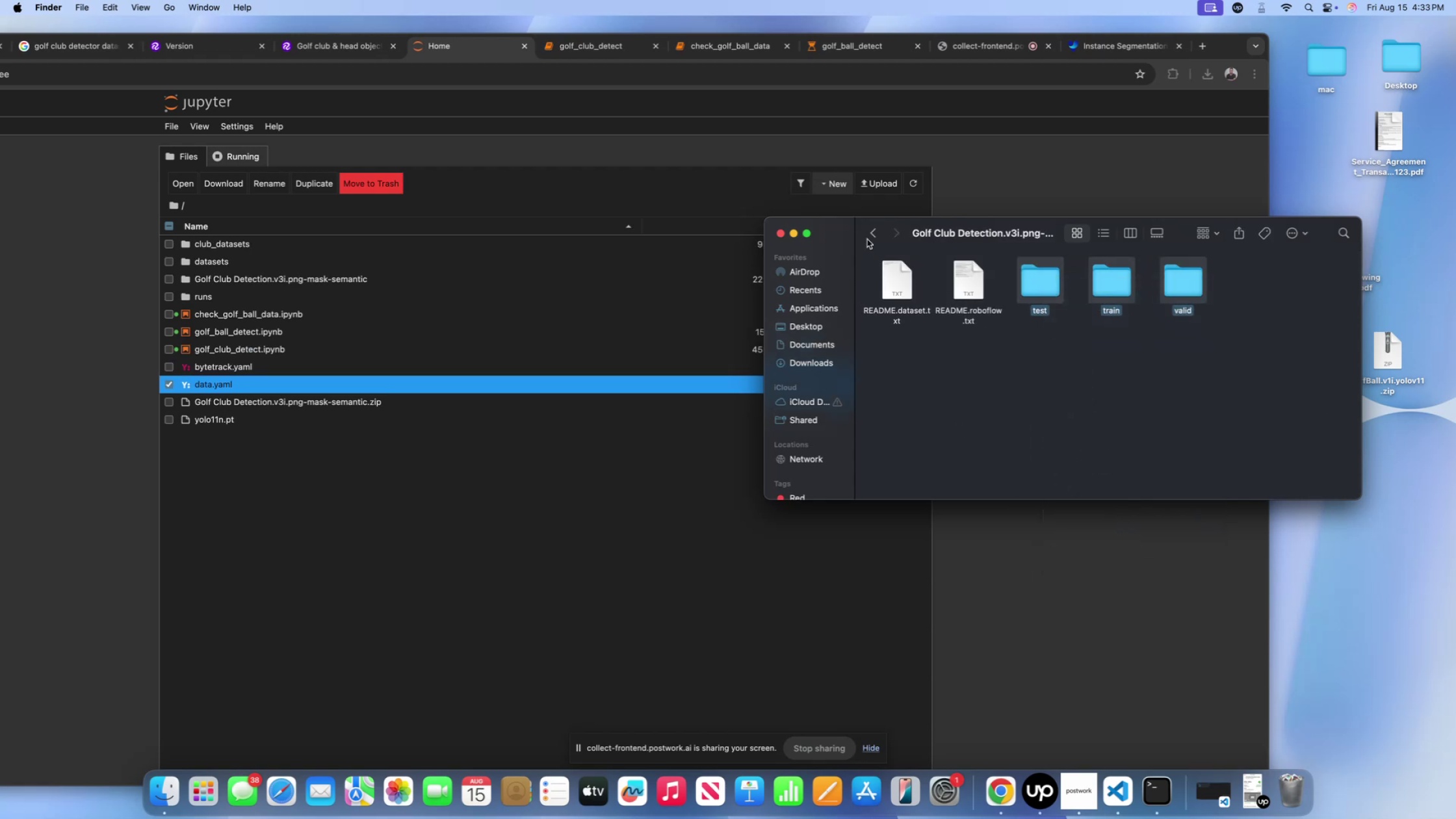 
left_click([869, 237])
 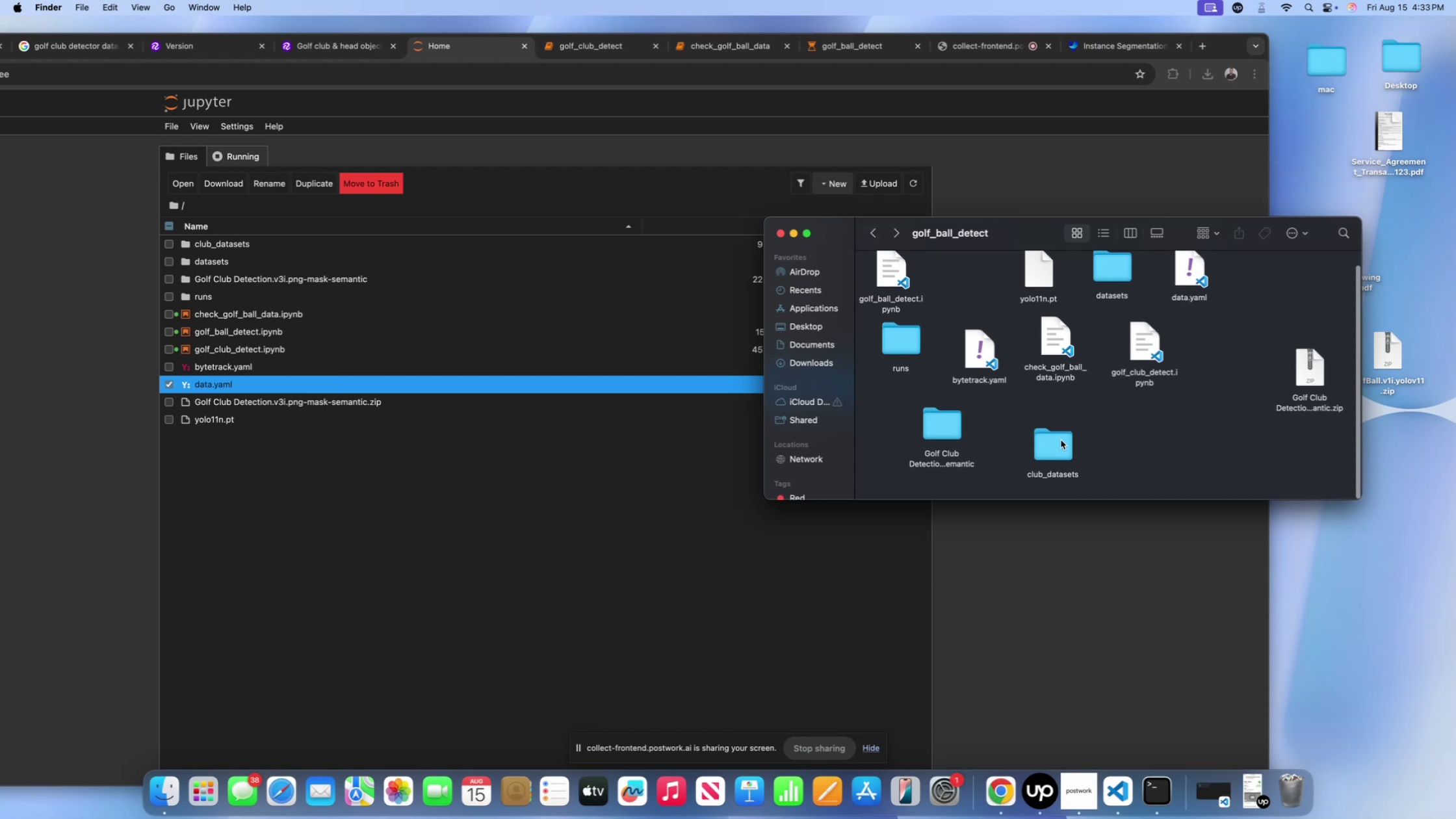 
left_click([1061, 443])
 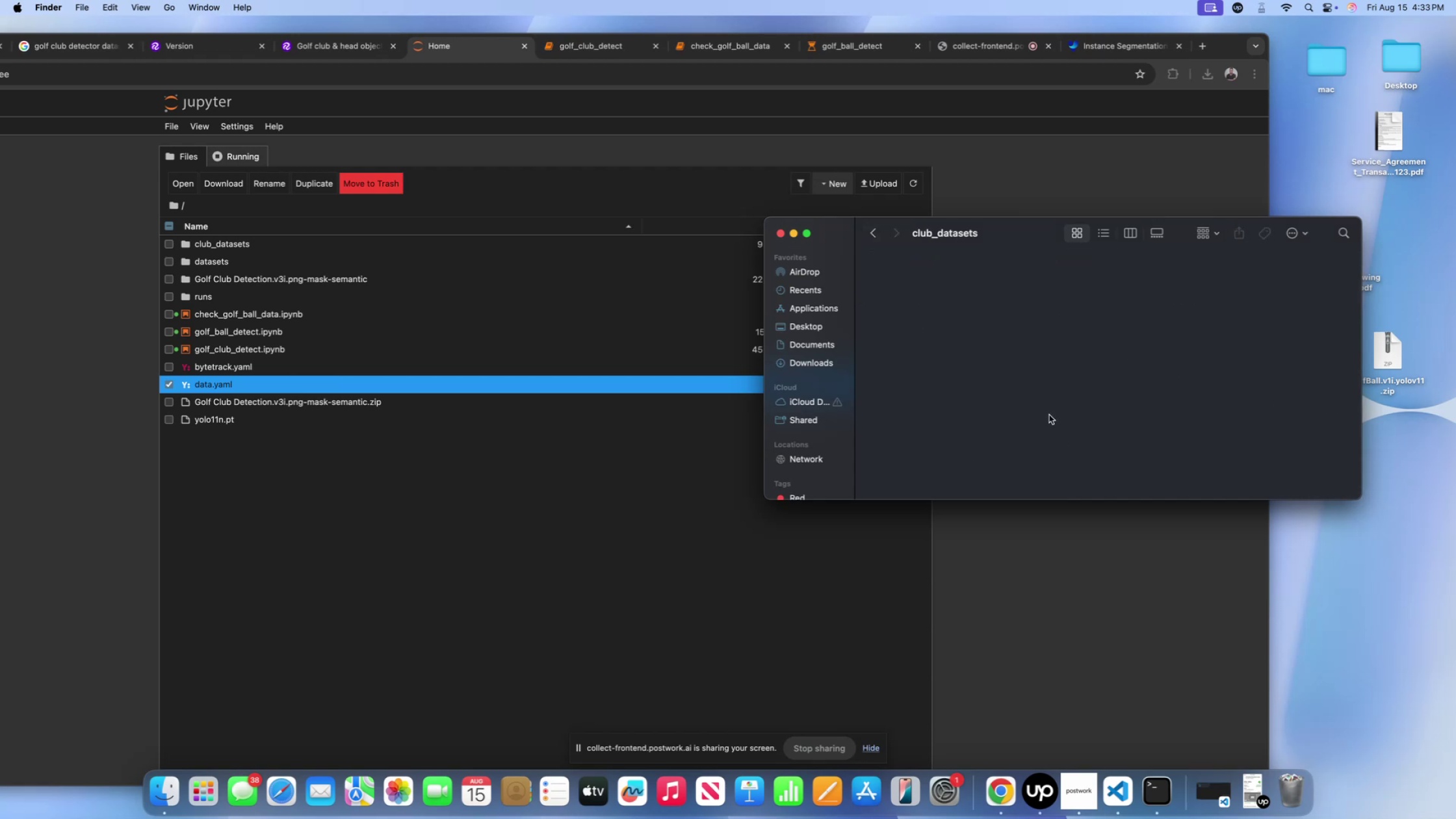 
key(Meta+CommandLeft)
 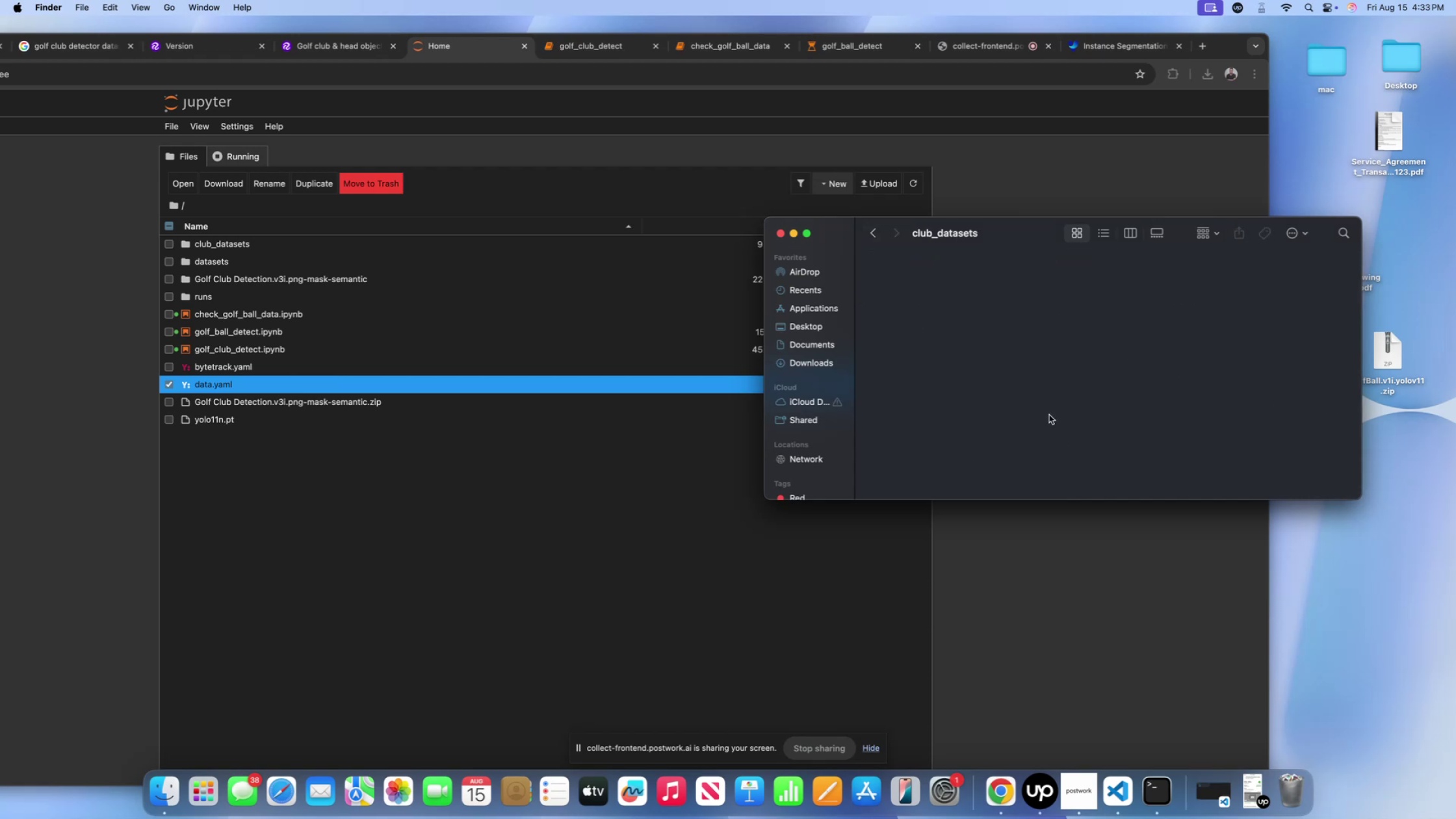 
key(Meta+V)
 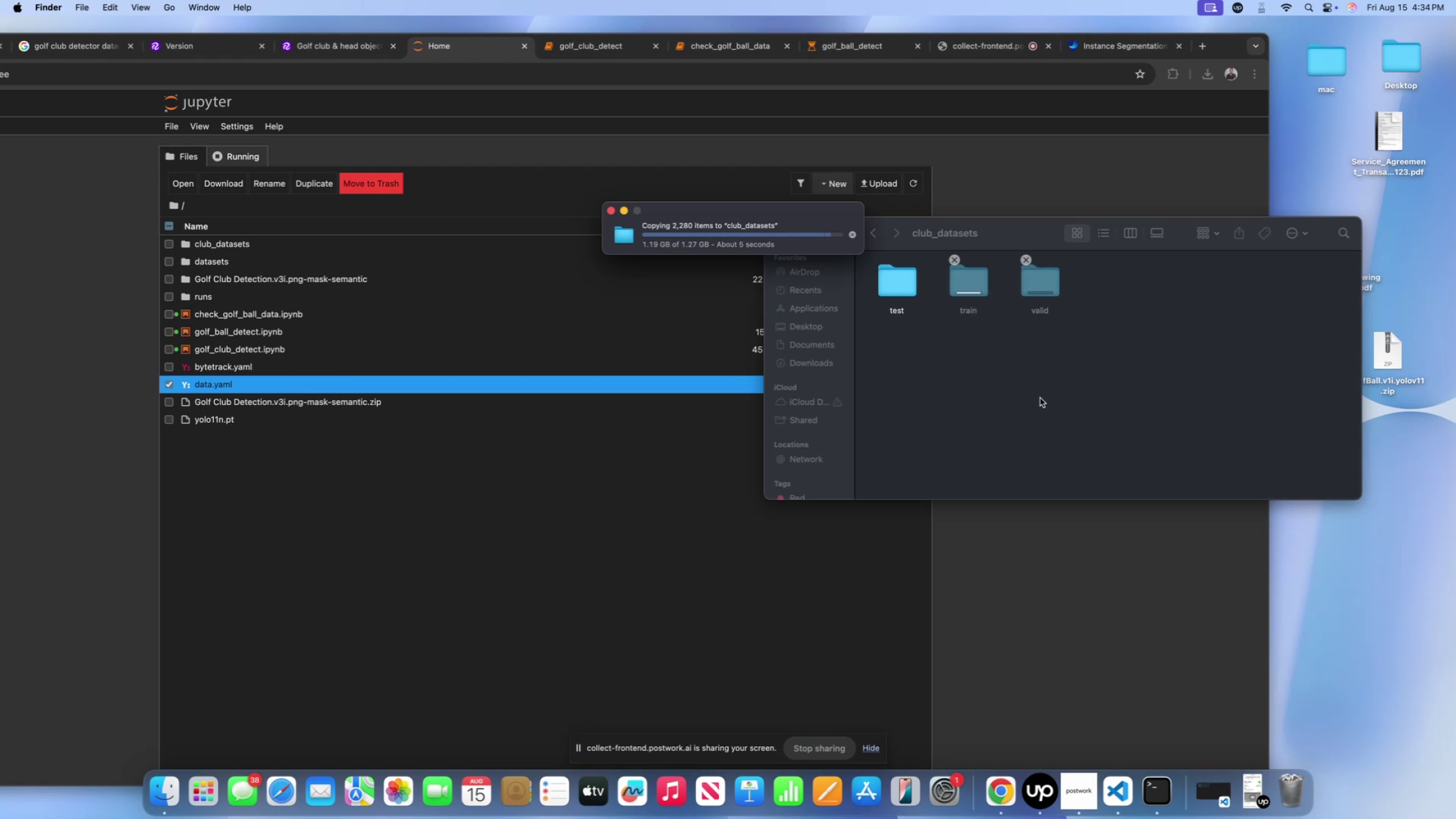 
wait(21.27)
 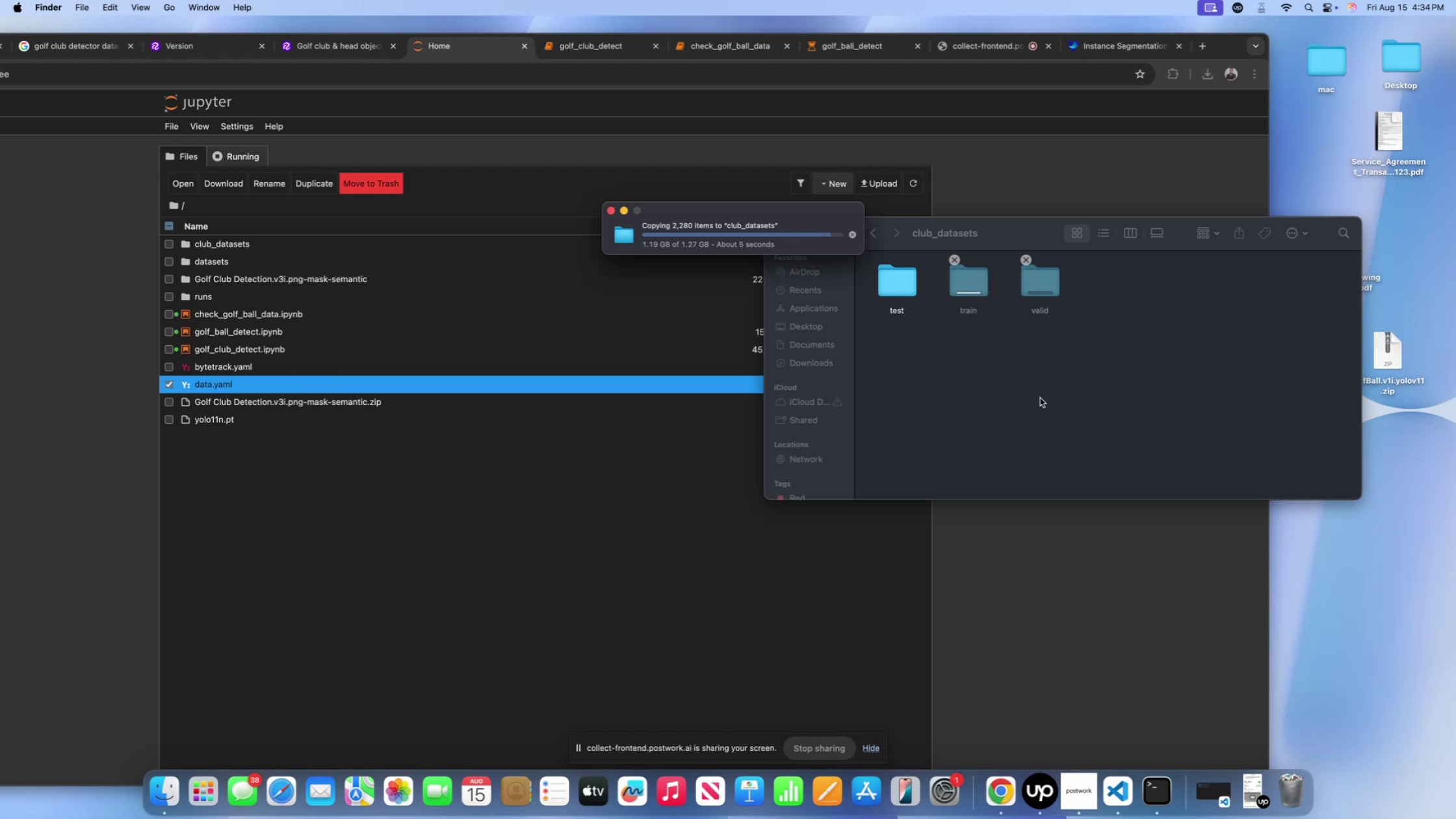 
left_click([879, 230])
 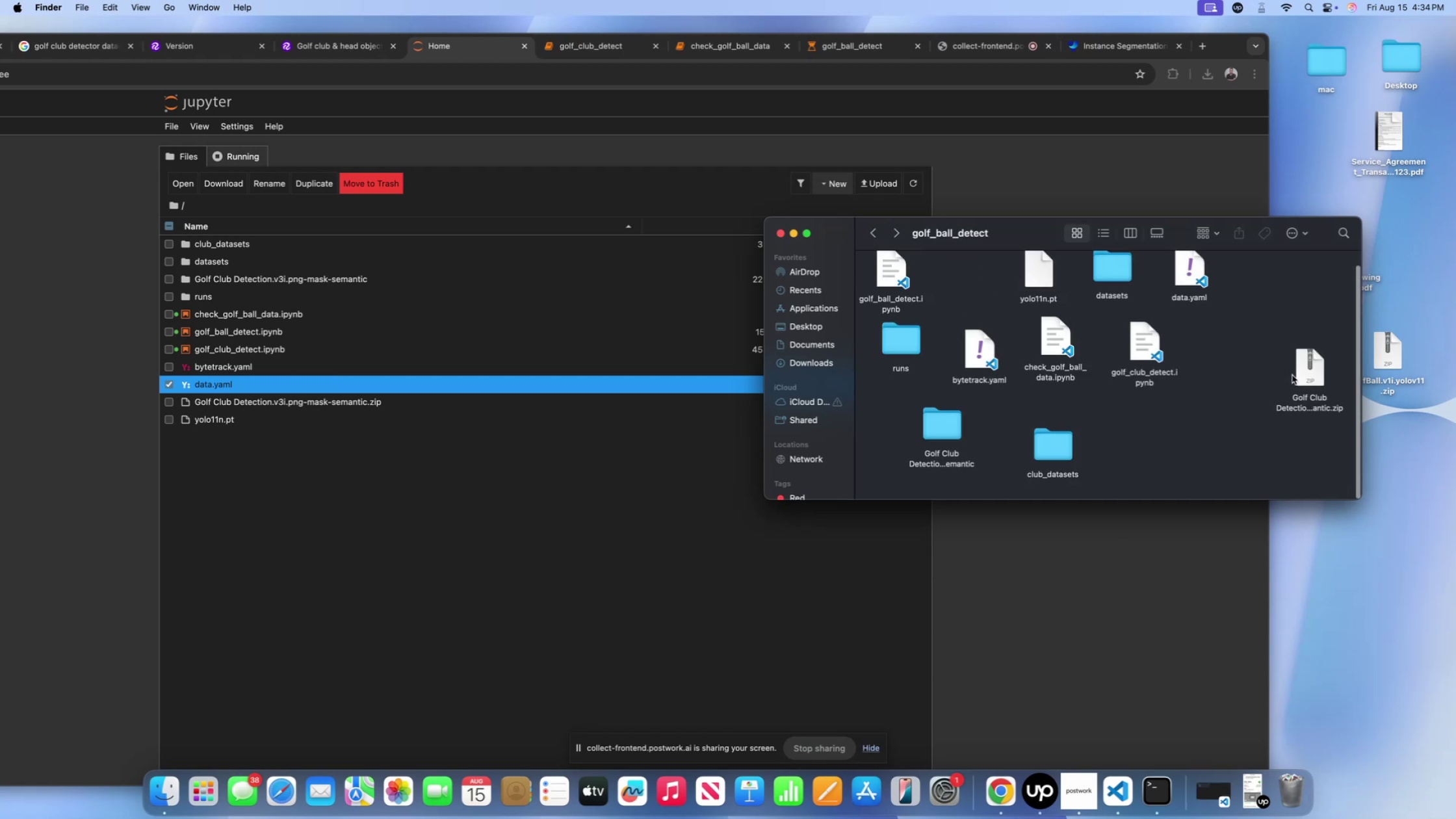 
double_click([1318, 367])
 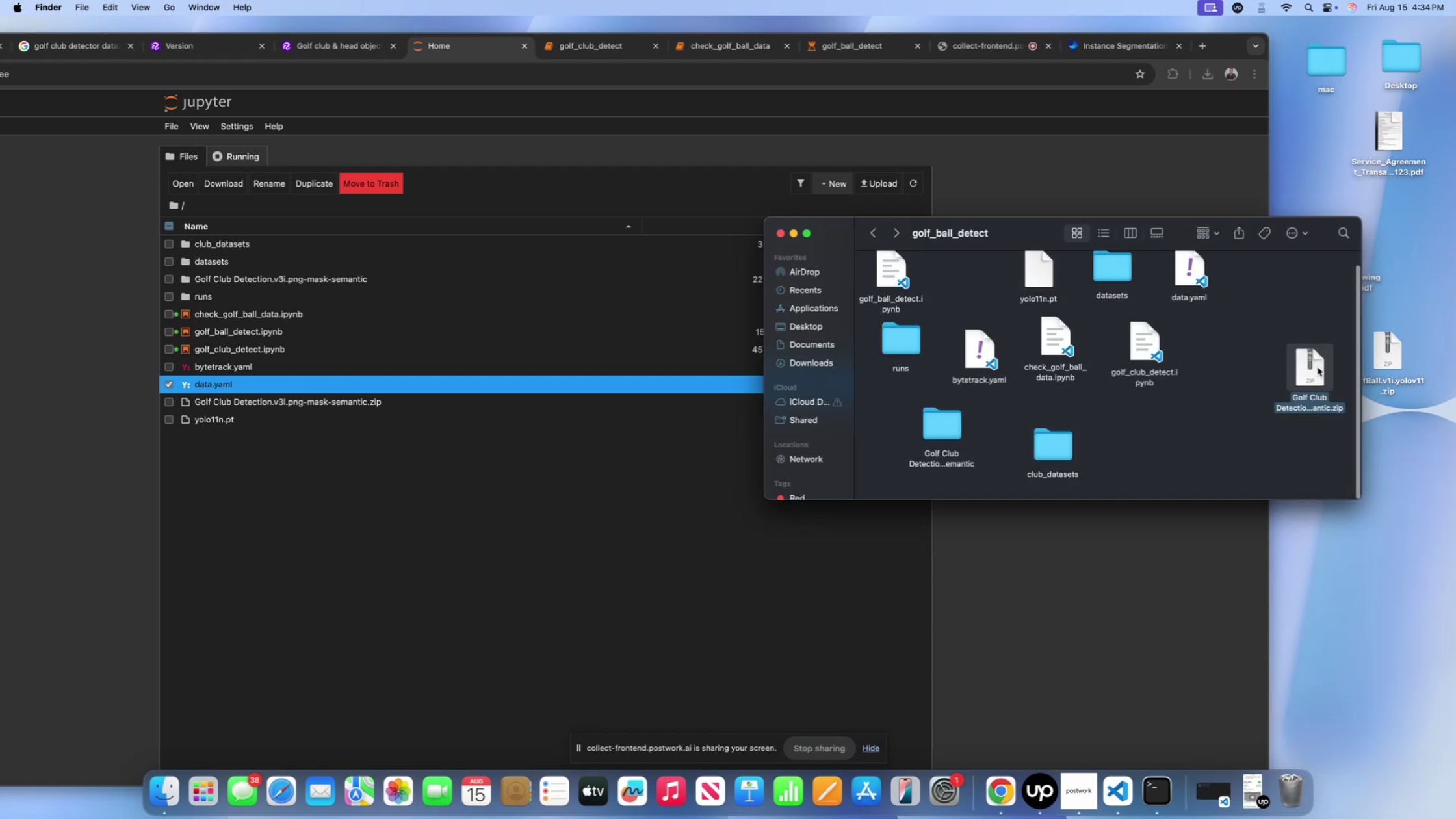 
key(Meta+CommandLeft)
 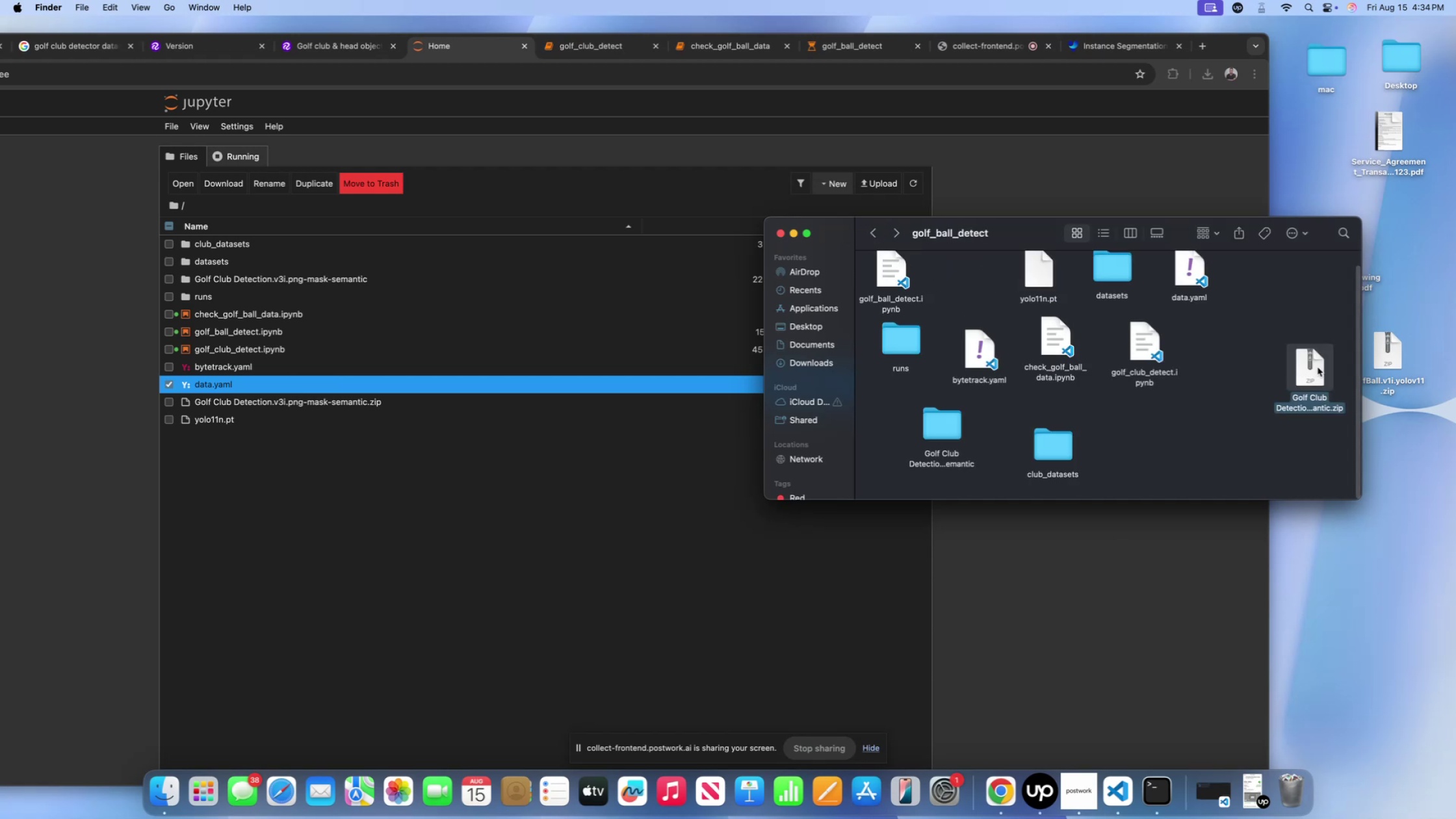 
key(Meta+Backspace)
 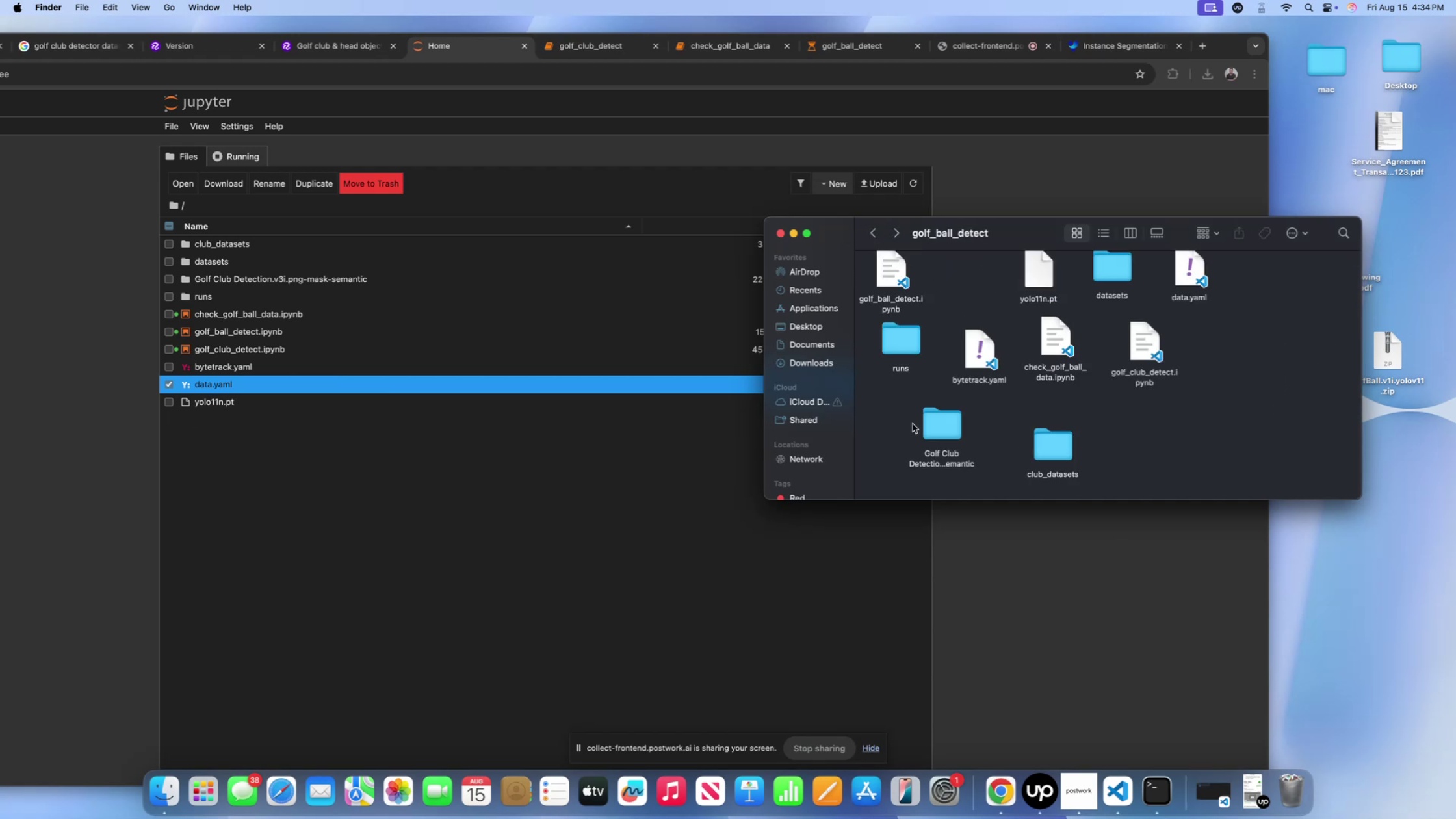 
left_click([928, 423])
 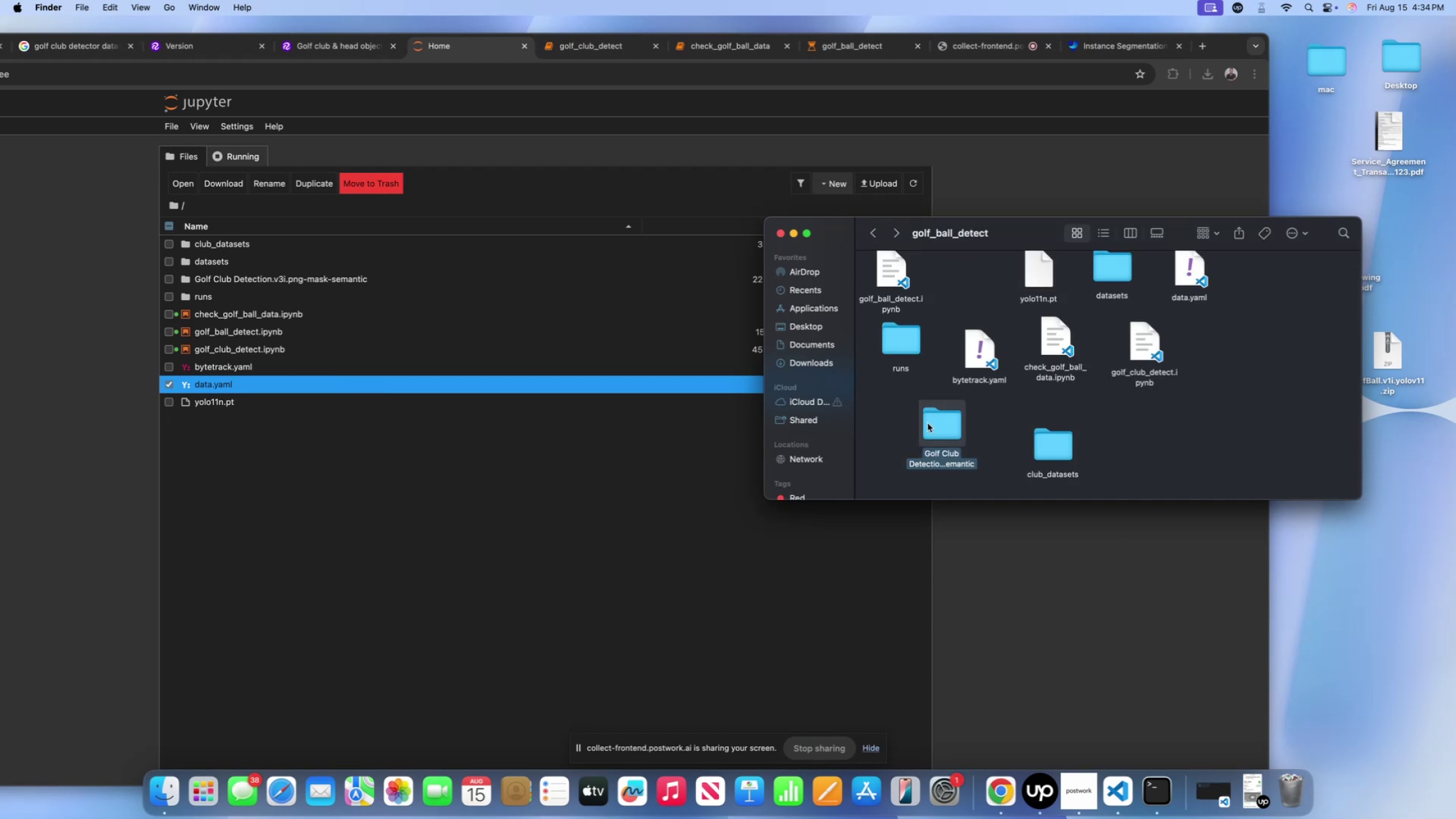 
key(Meta+Backspace)
 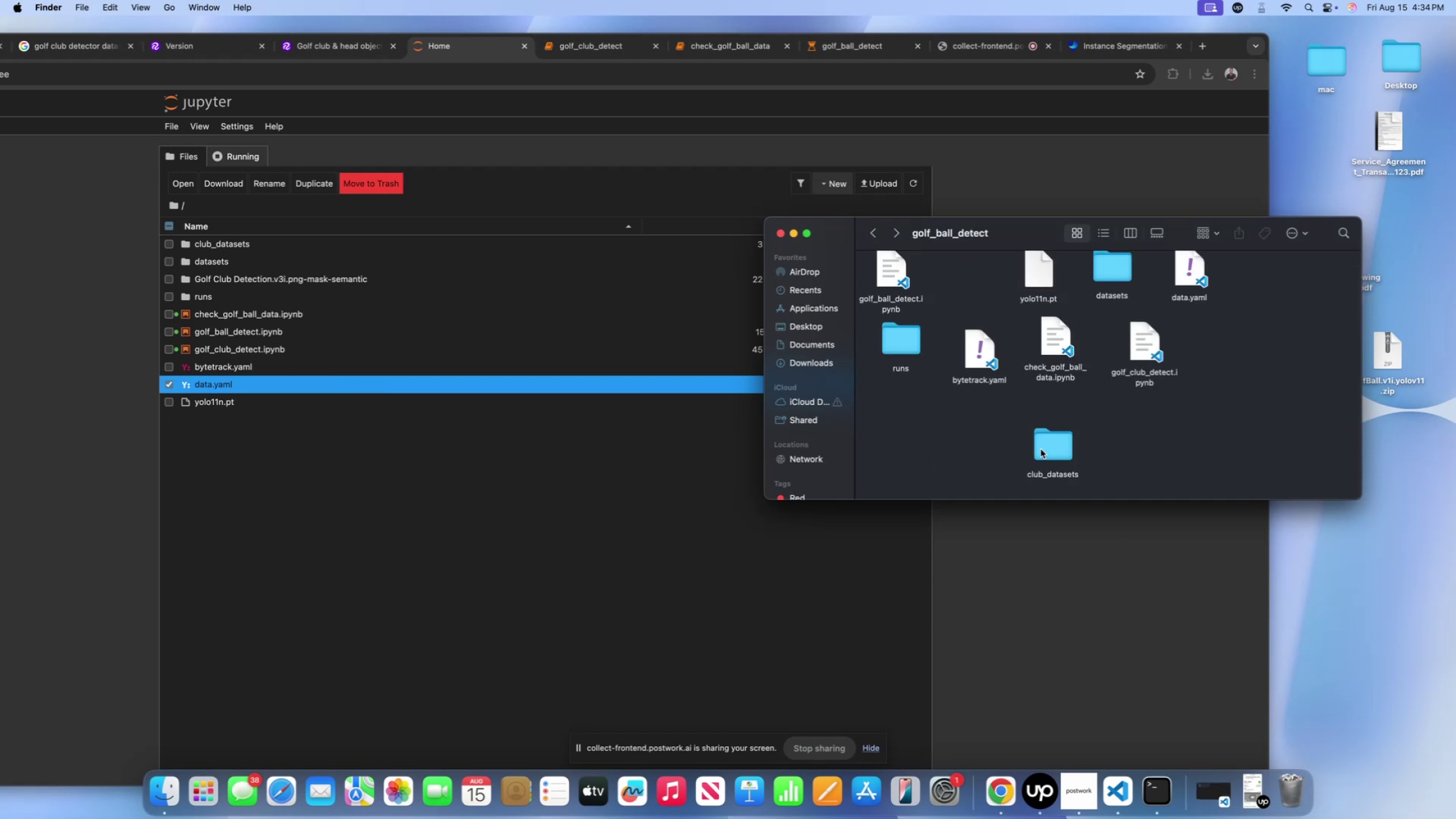 
left_click_drag(start_coordinate=[1043, 448], to_coordinate=[1206, 340])
 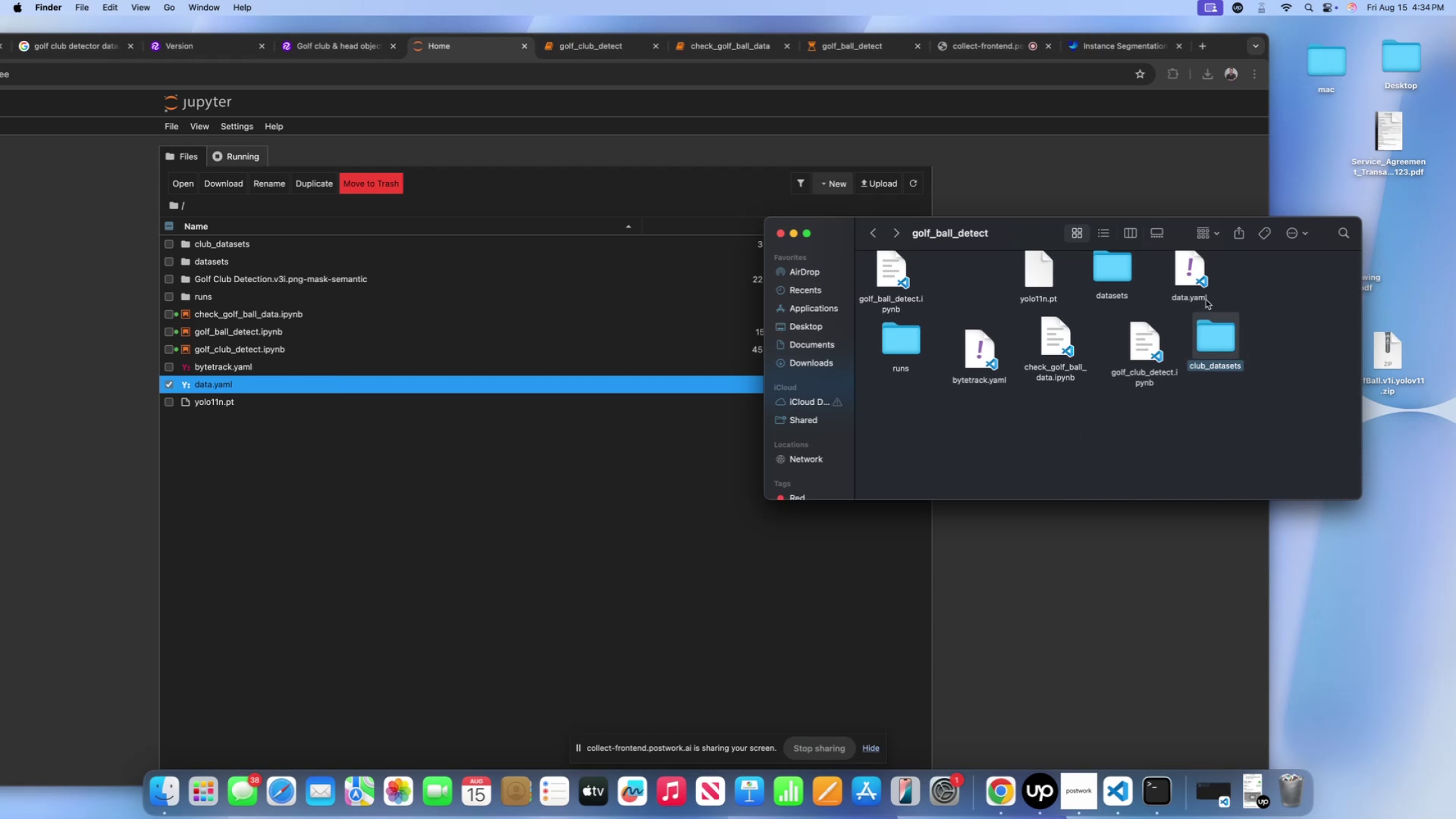 
left_click([1195, 274])
 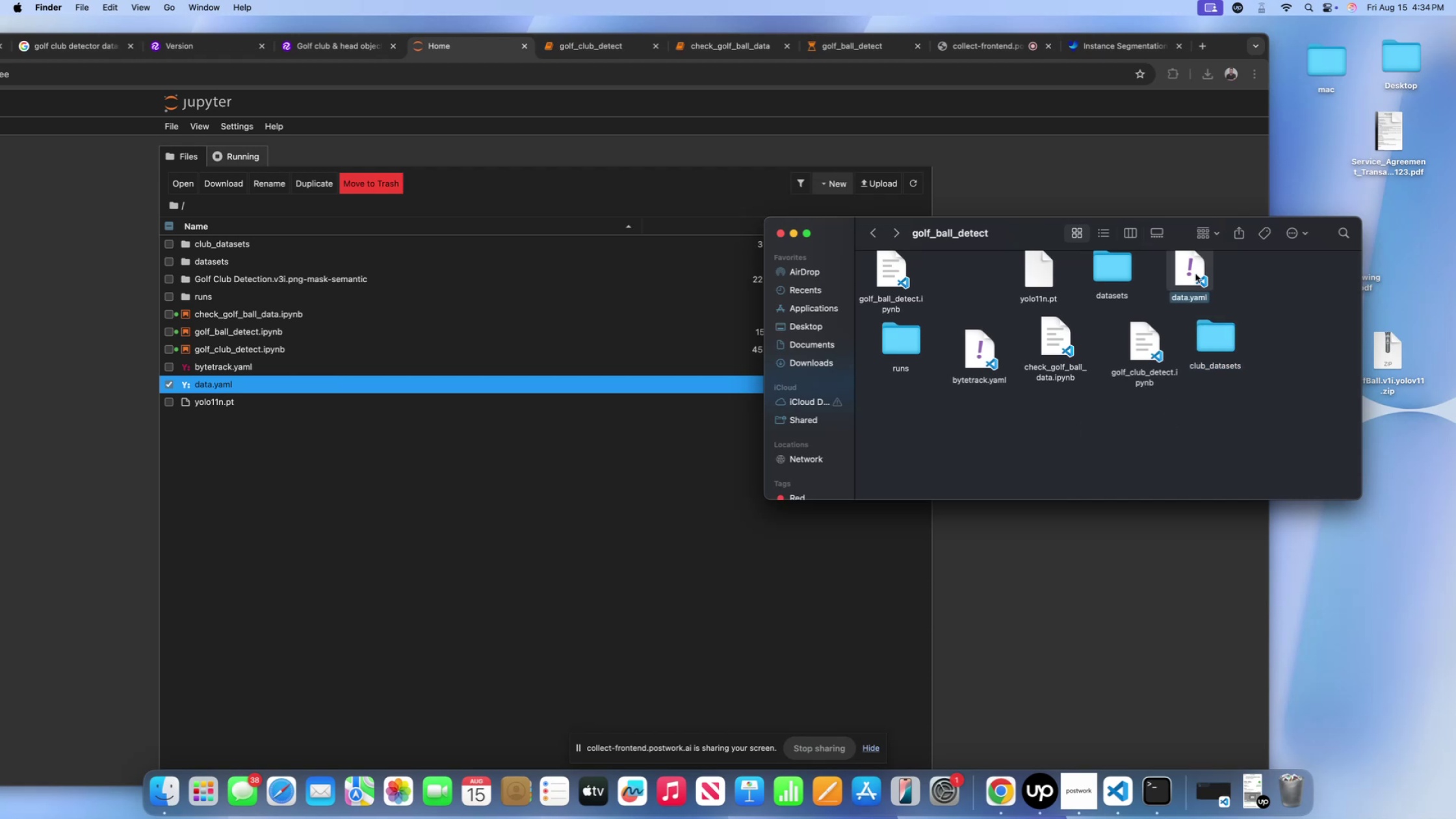 
key(Control+ControlLeft)
 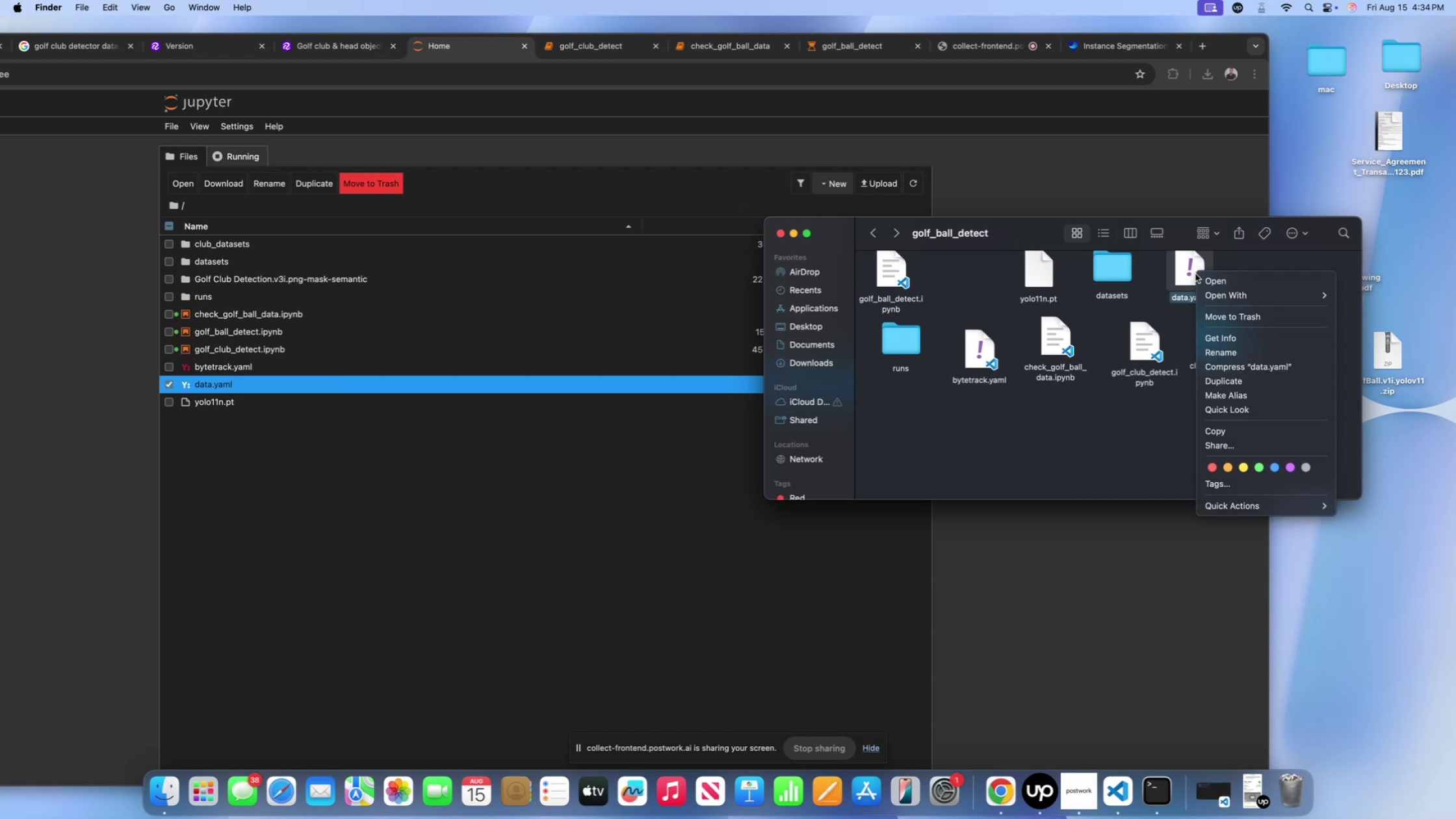 
left_click([1195, 274])
 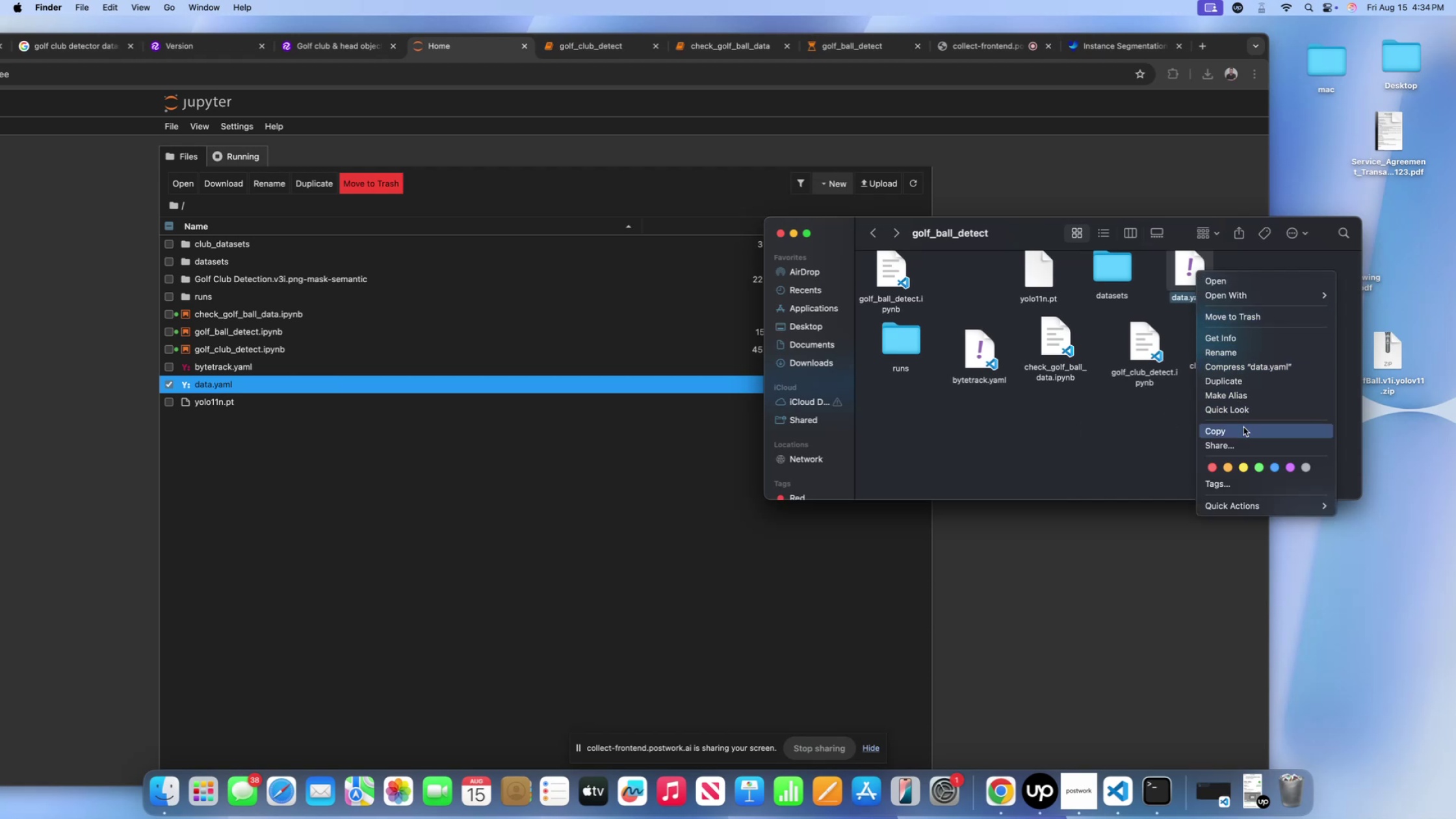 
left_click([1125, 432])
 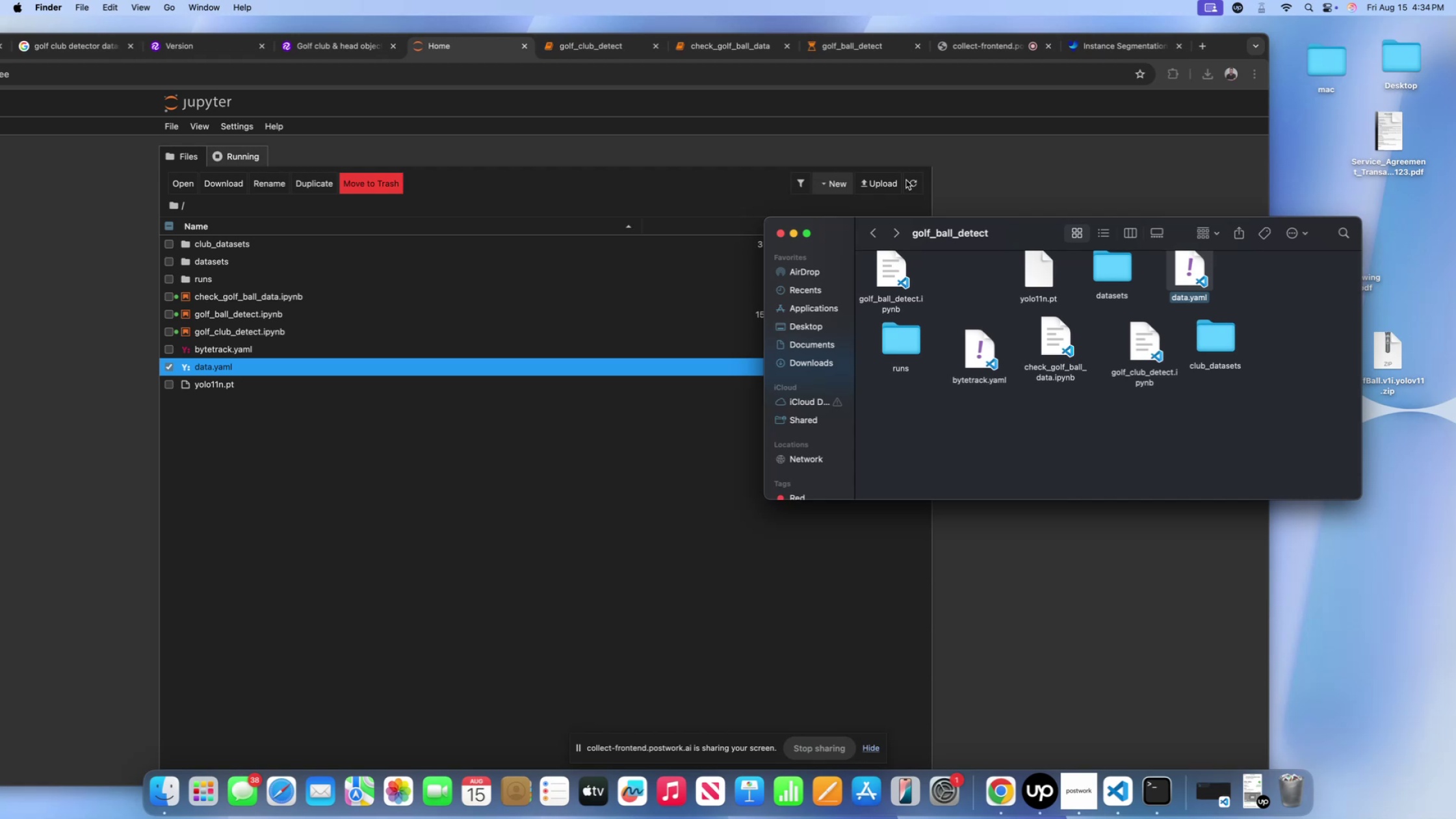 
wait(6.28)
 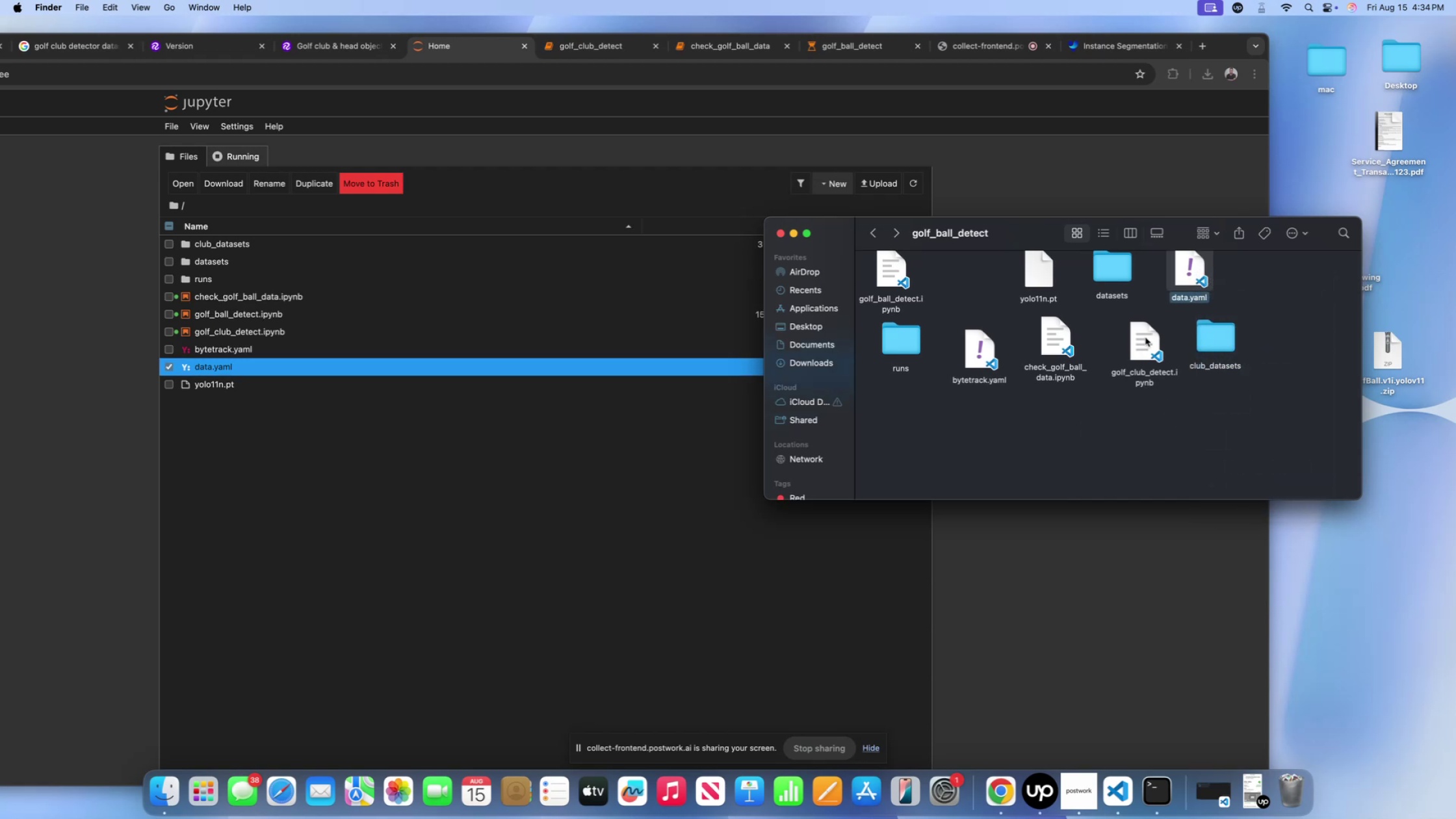 
left_click([574, 185])
 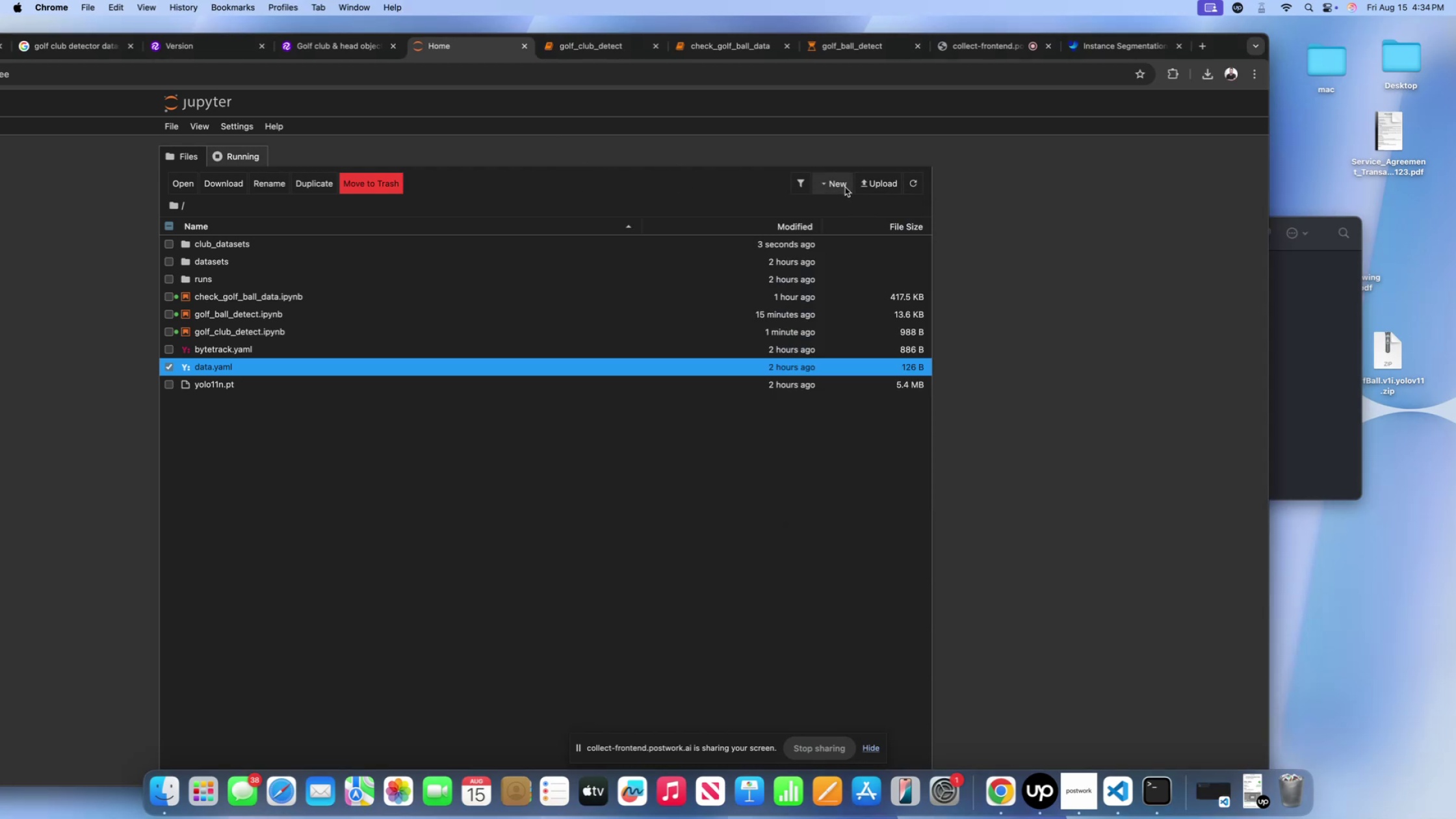 
left_click([845, 187])
 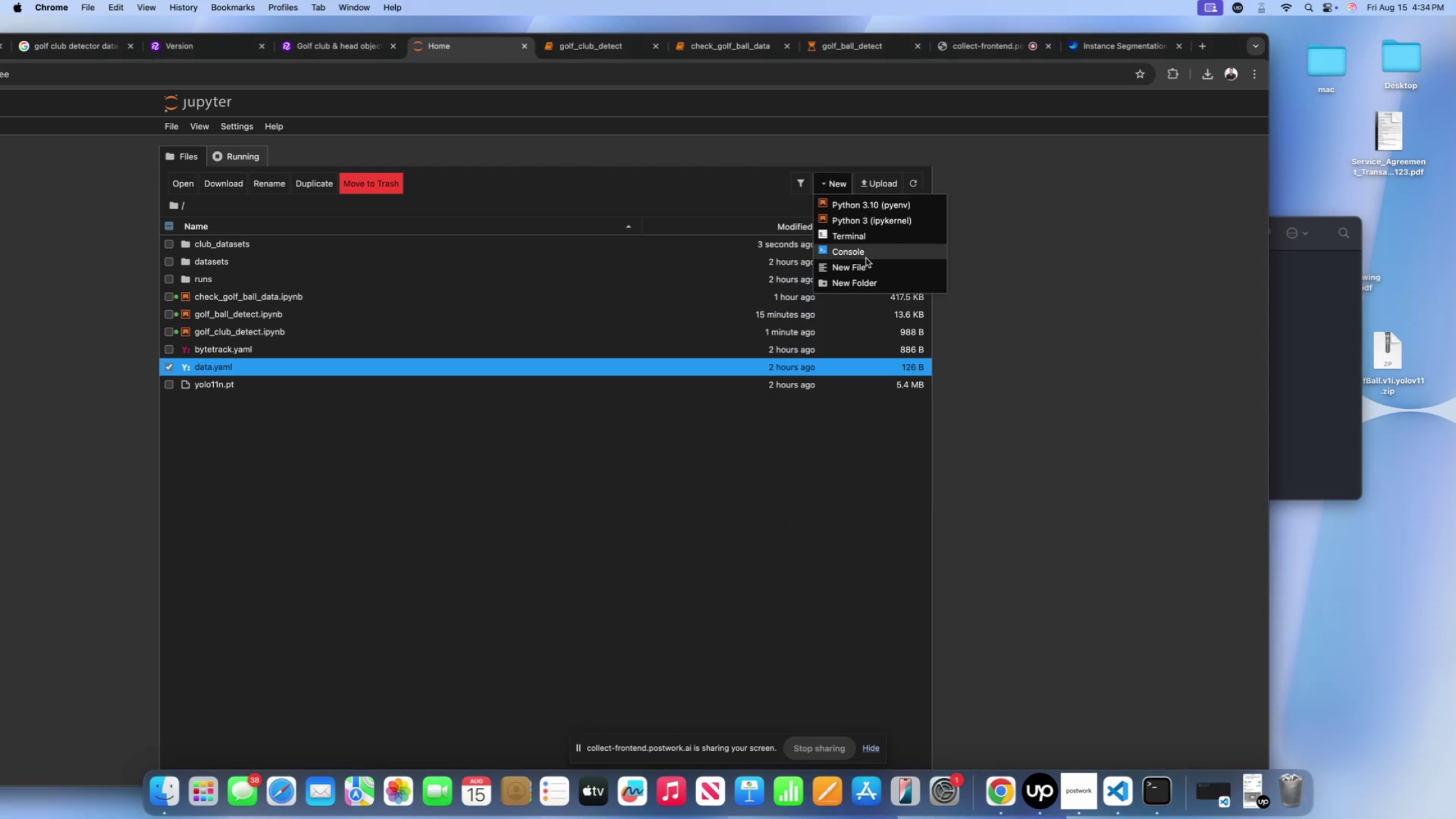 
left_click([866, 260])
 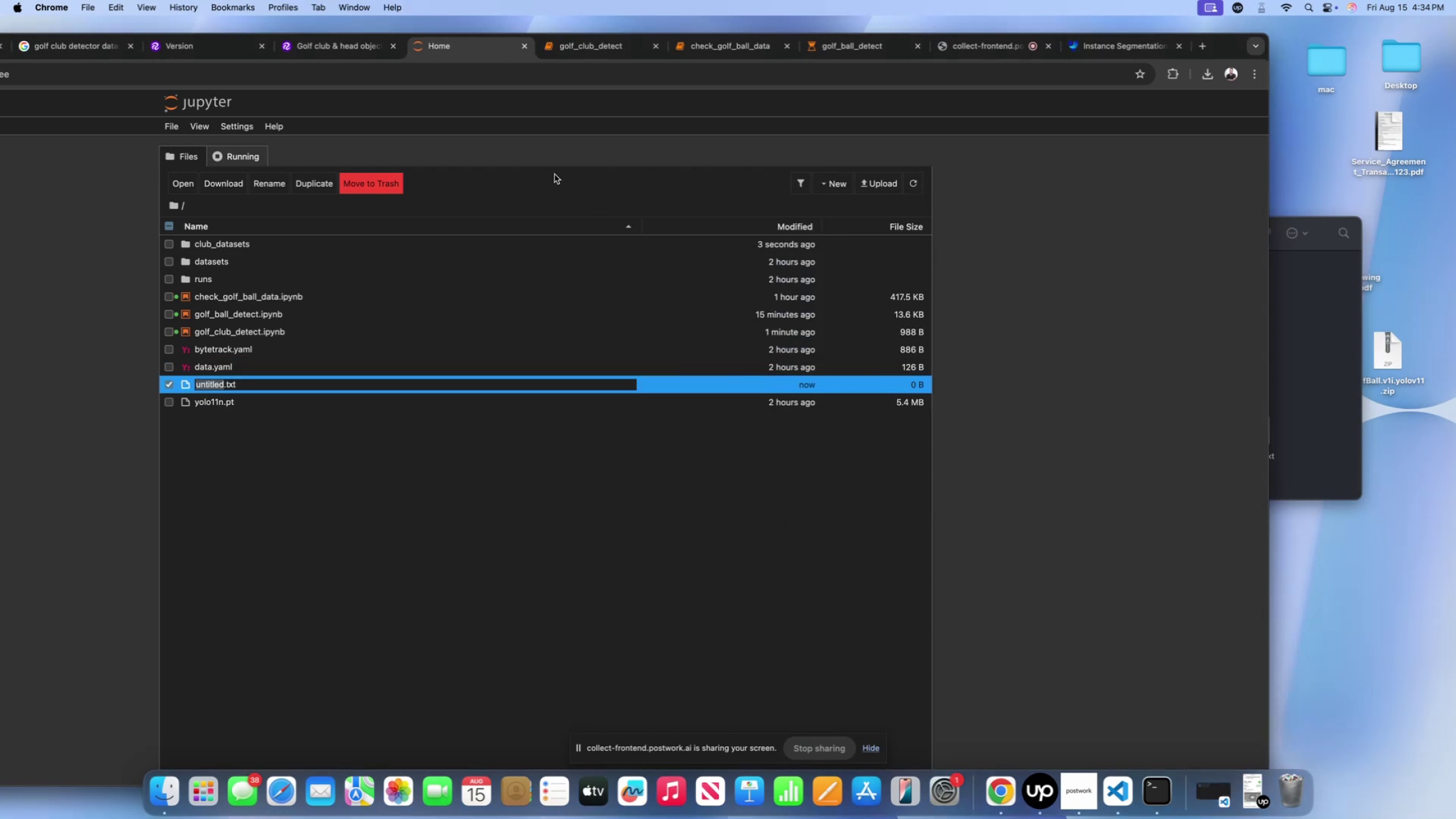 
type(club_data)
 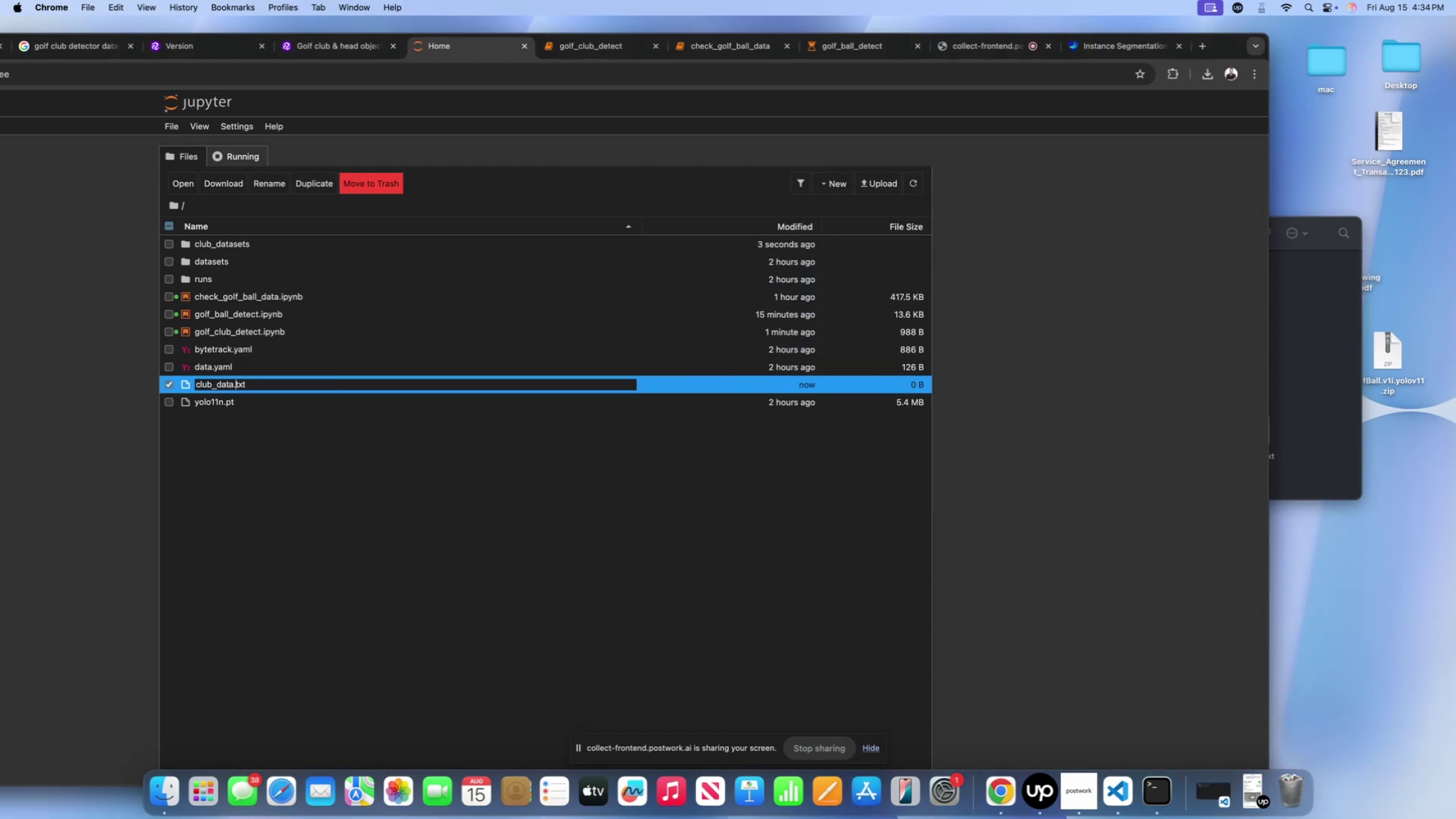 
 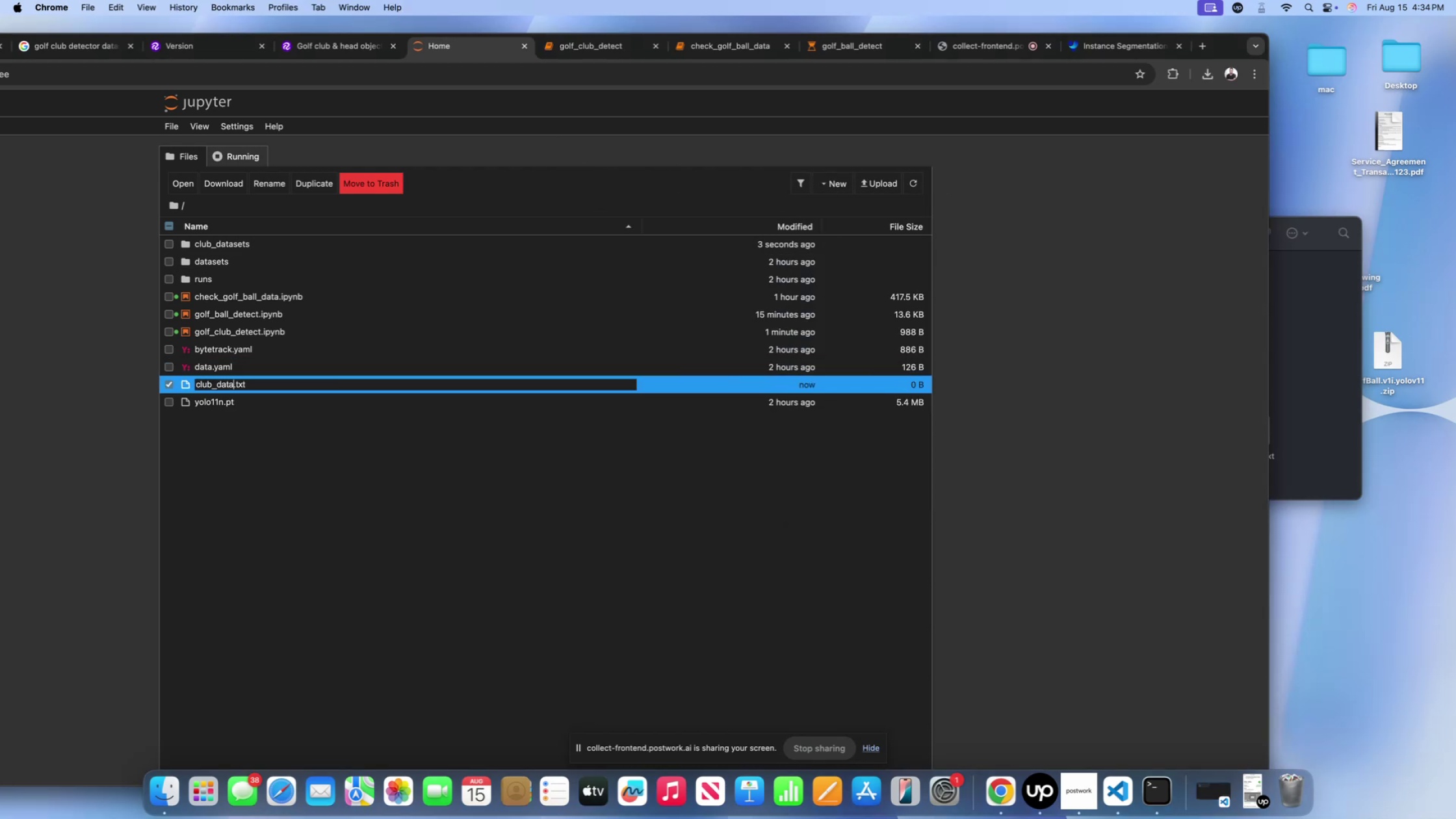 
key(ArrowRight)
 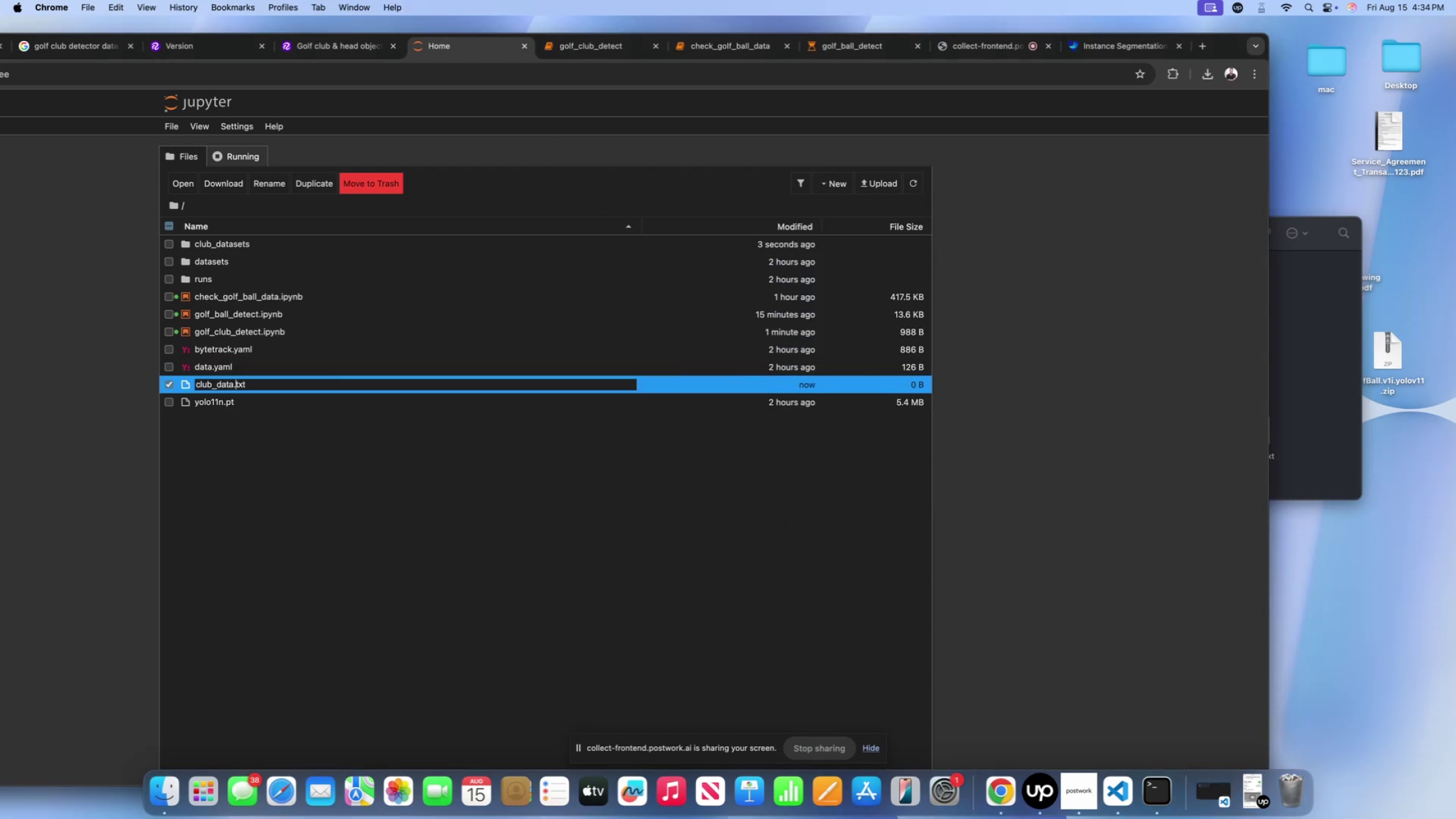 
key(ArrowRight)
 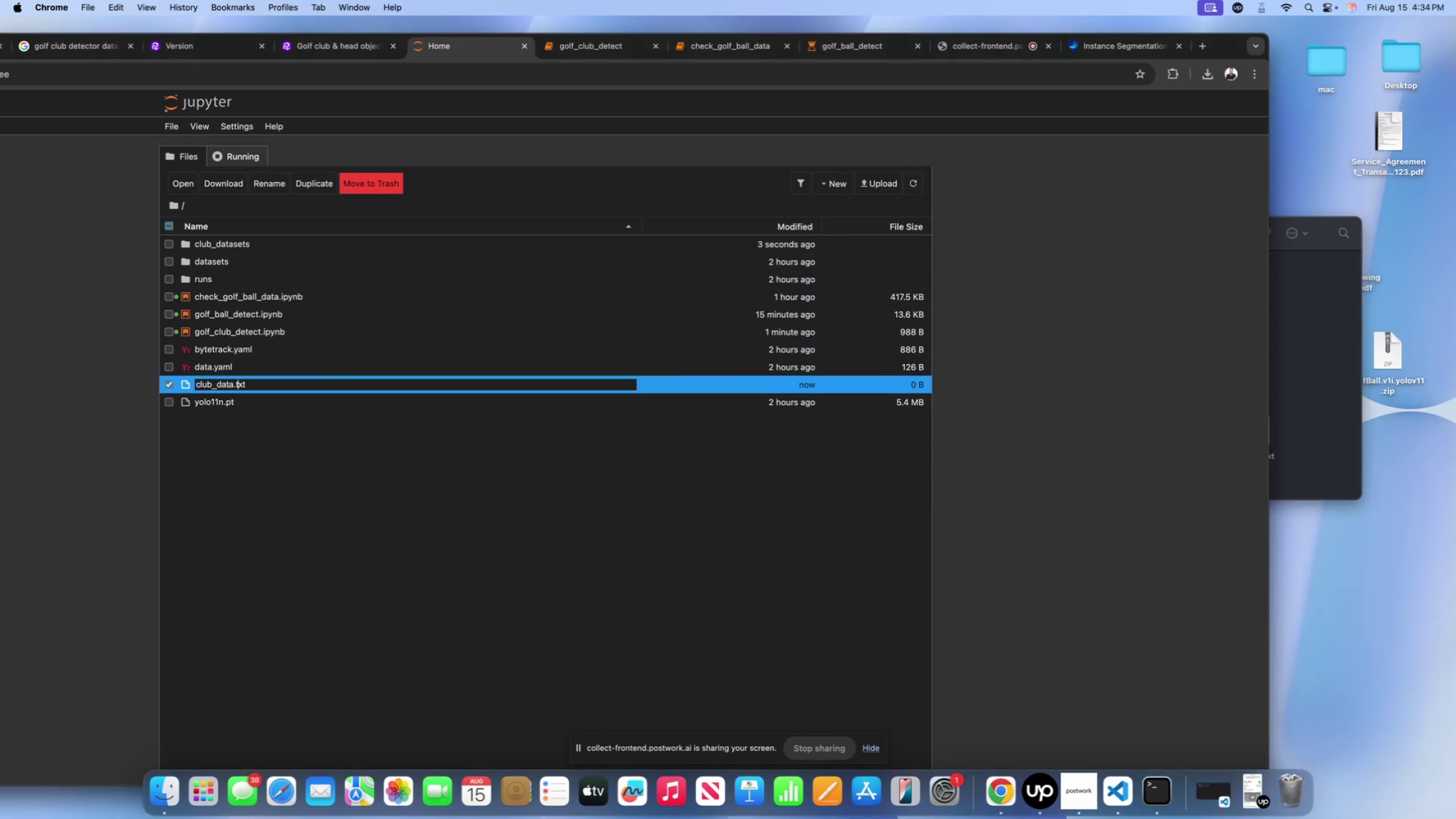 
key(ArrowRight)
 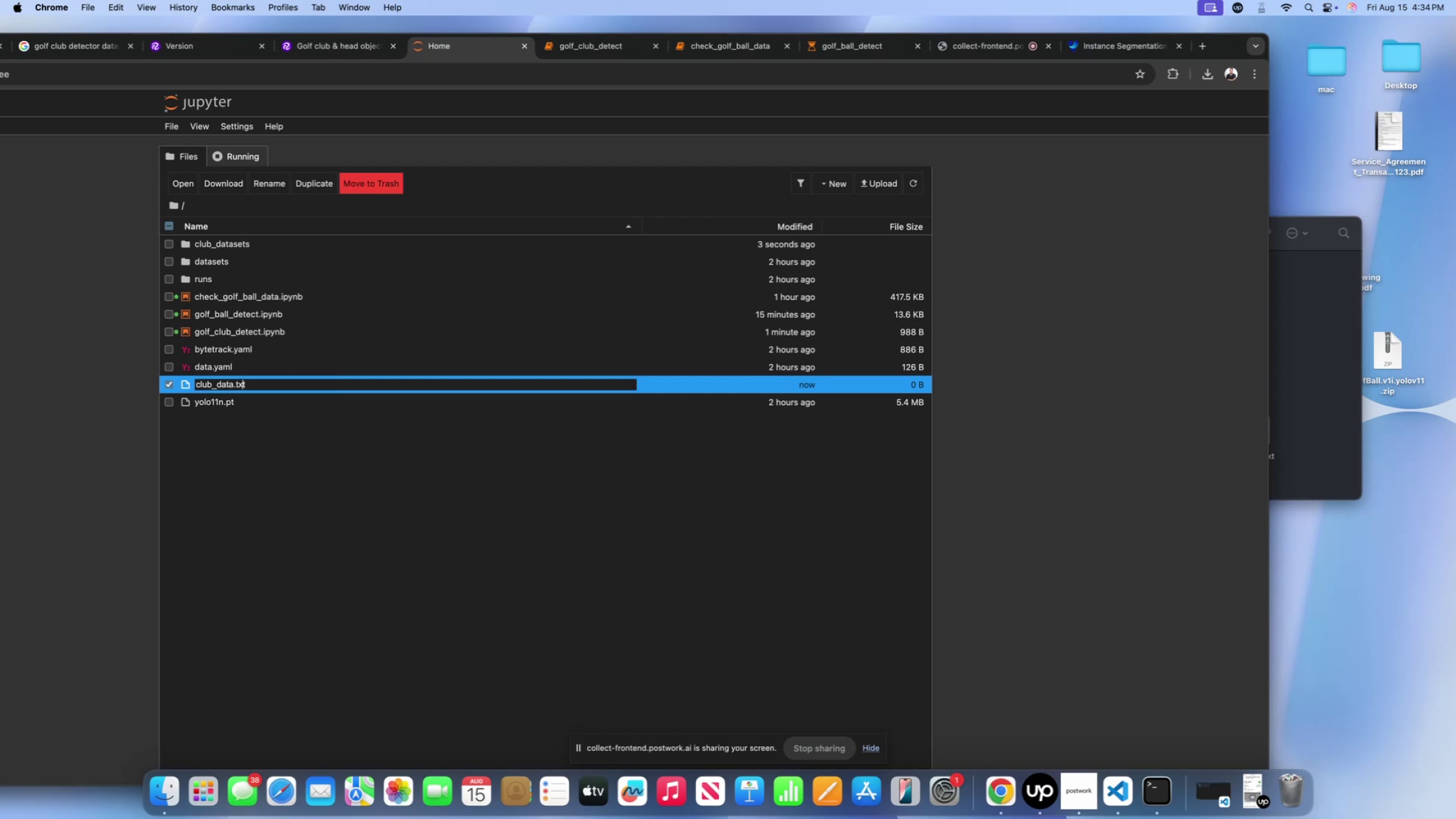 
key(ArrowRight)
 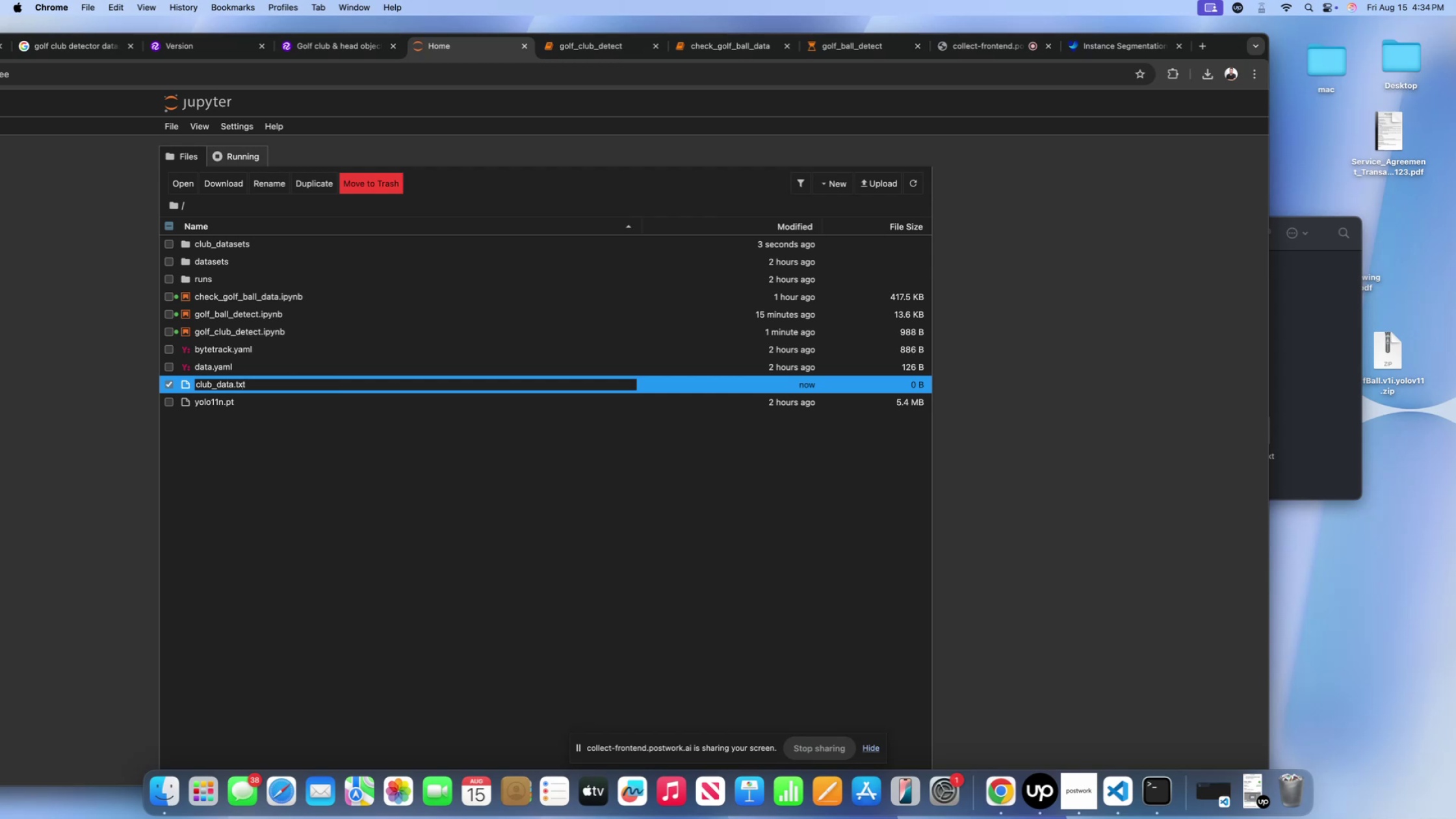 
key(Backspace)
key(Backspace)
key(Backspace)
type(yaml)
 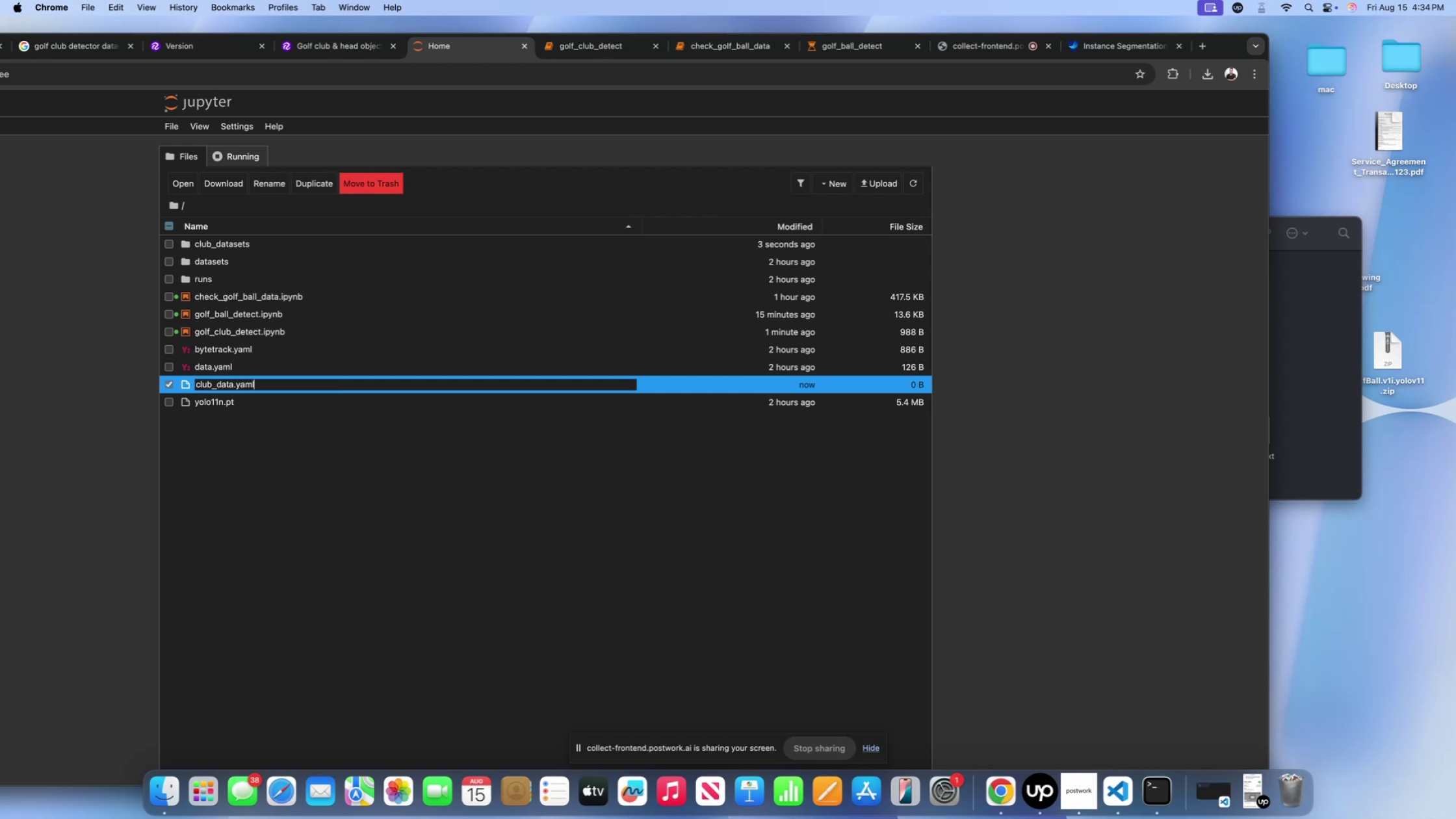 
key(Enter)
 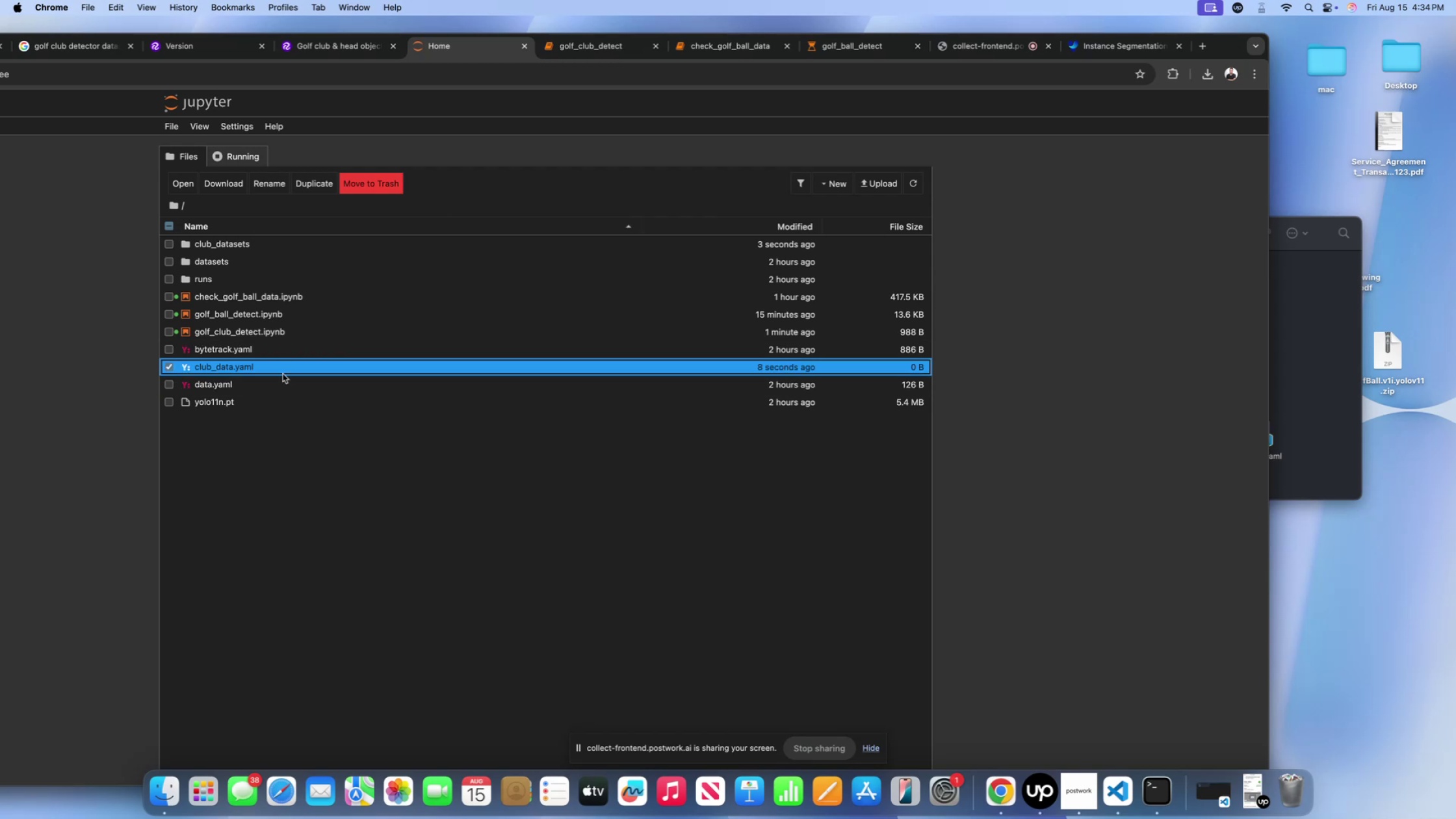 
left_click([287, 387])
 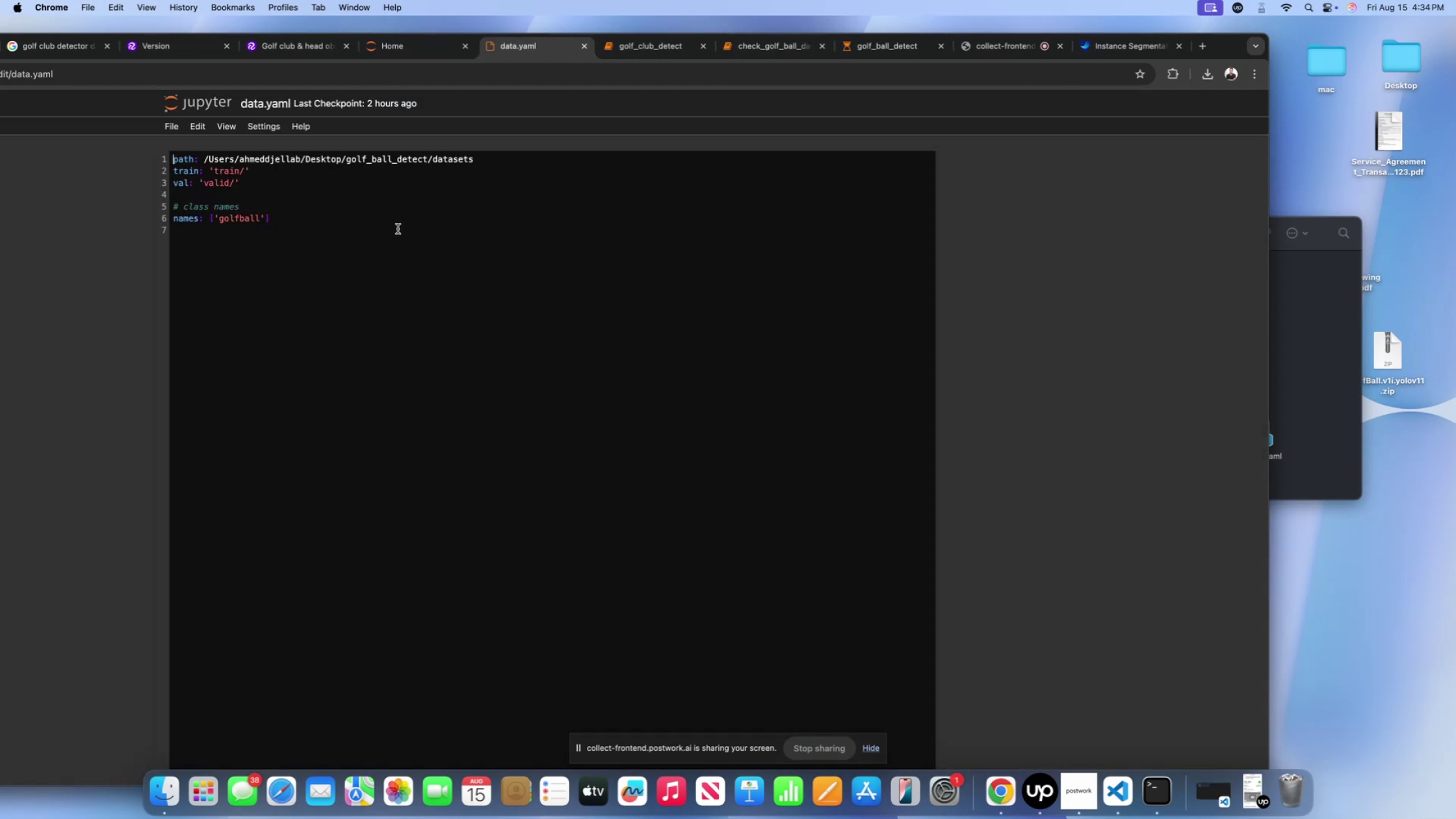 
left_click([390, 229])
 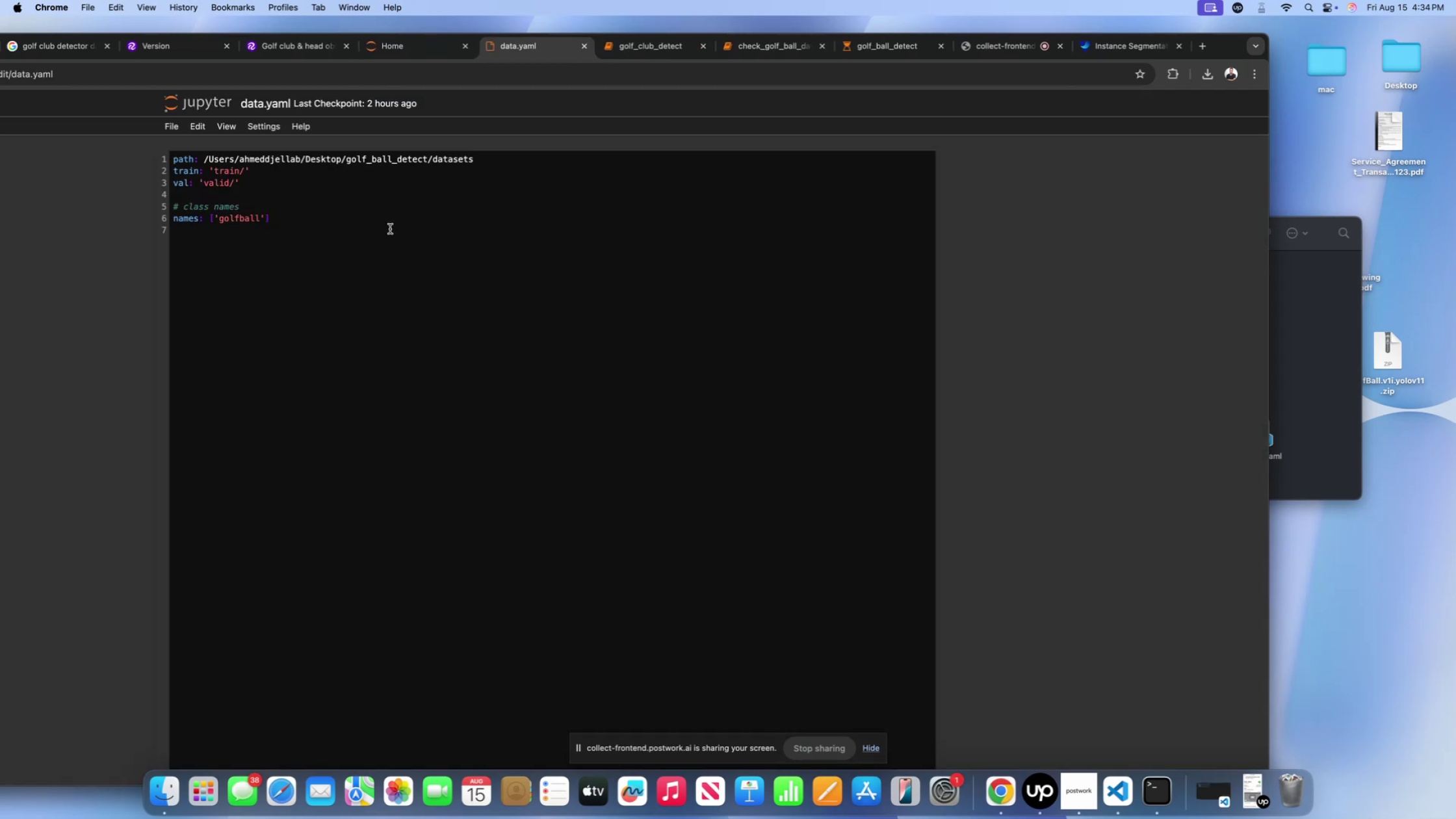 
key(Meta+CommandLeft)
 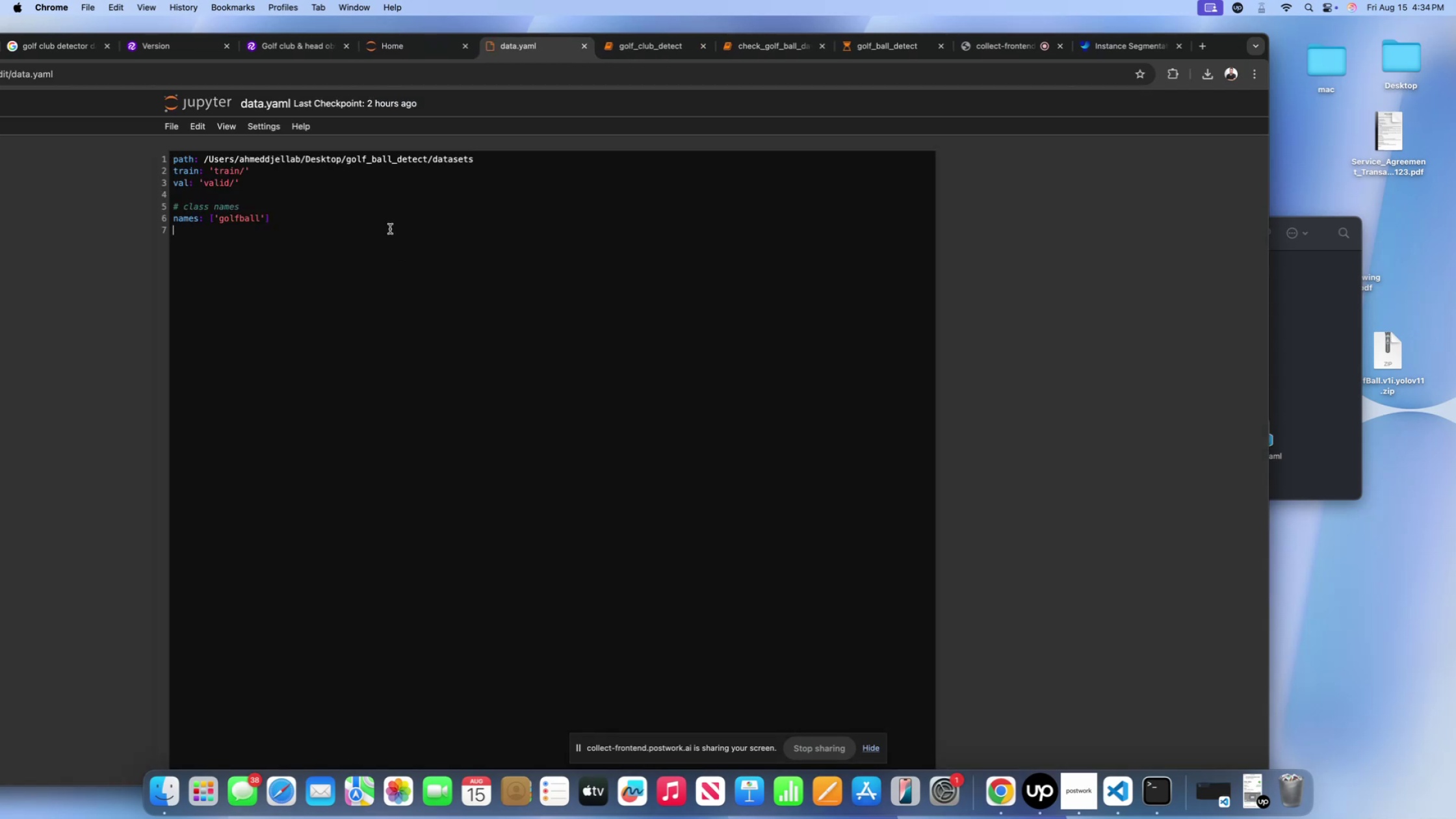 
key(Meta+A)
 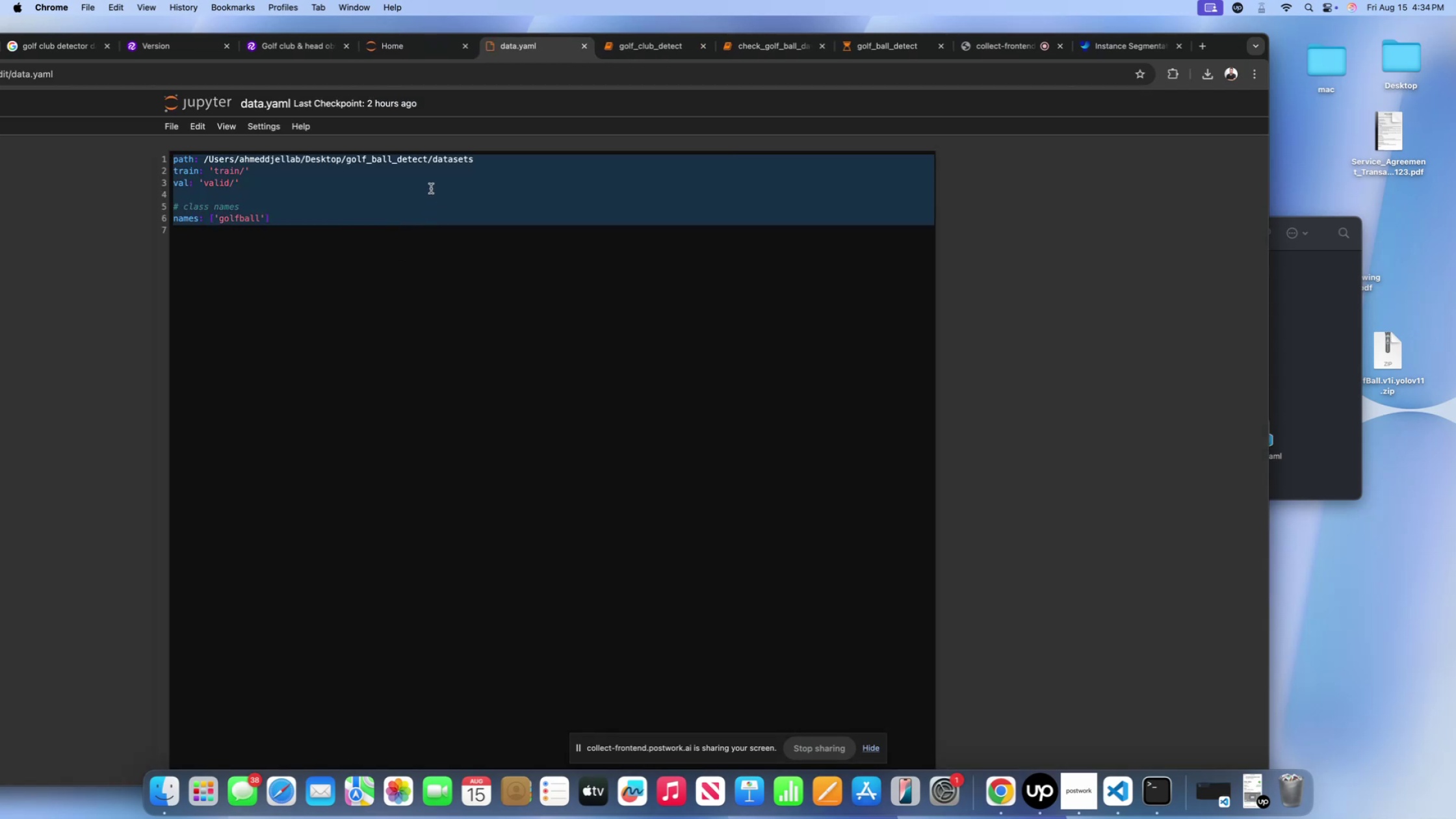 
key(Meta+C)
 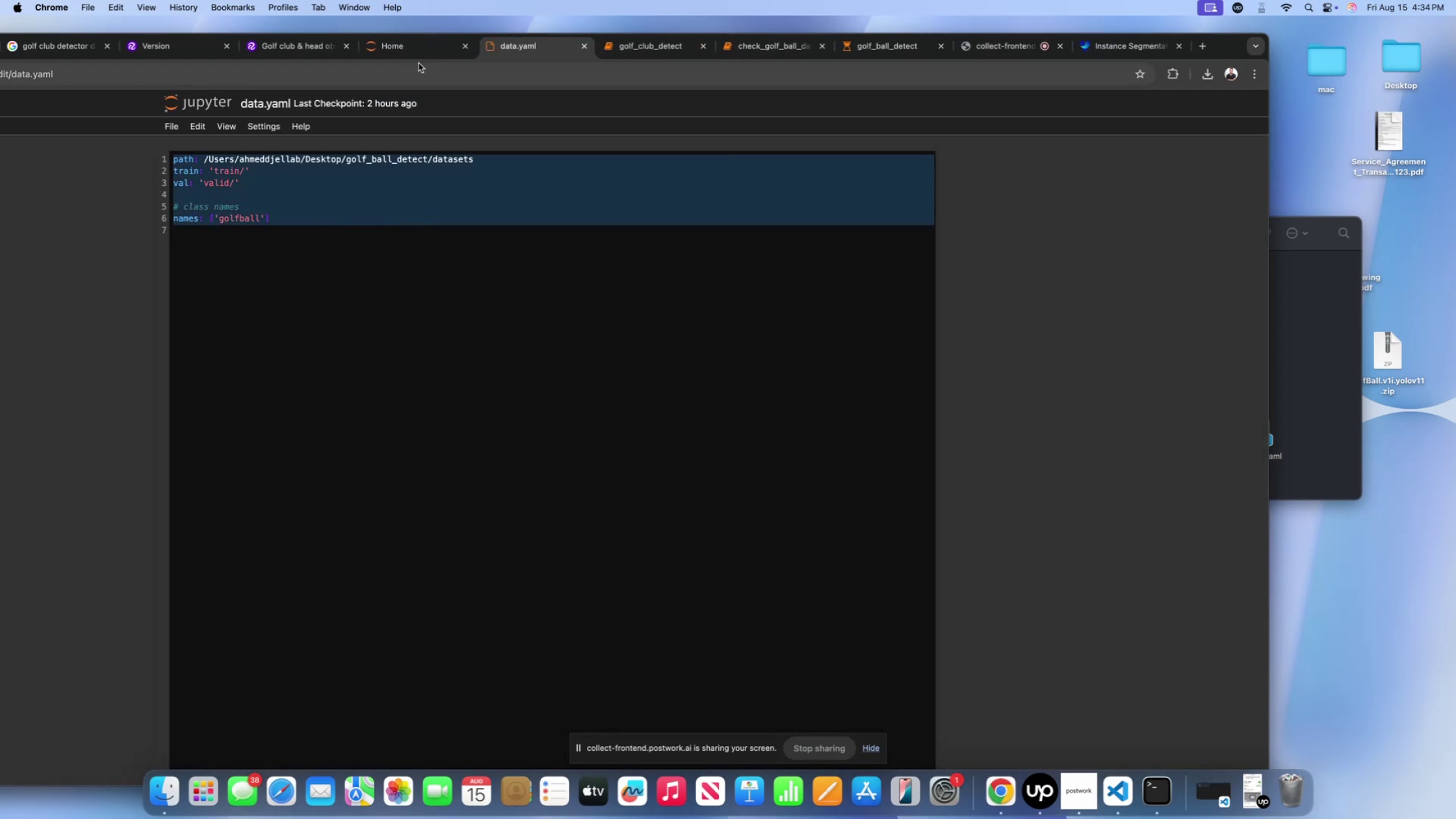 
left_click([415, 49])
 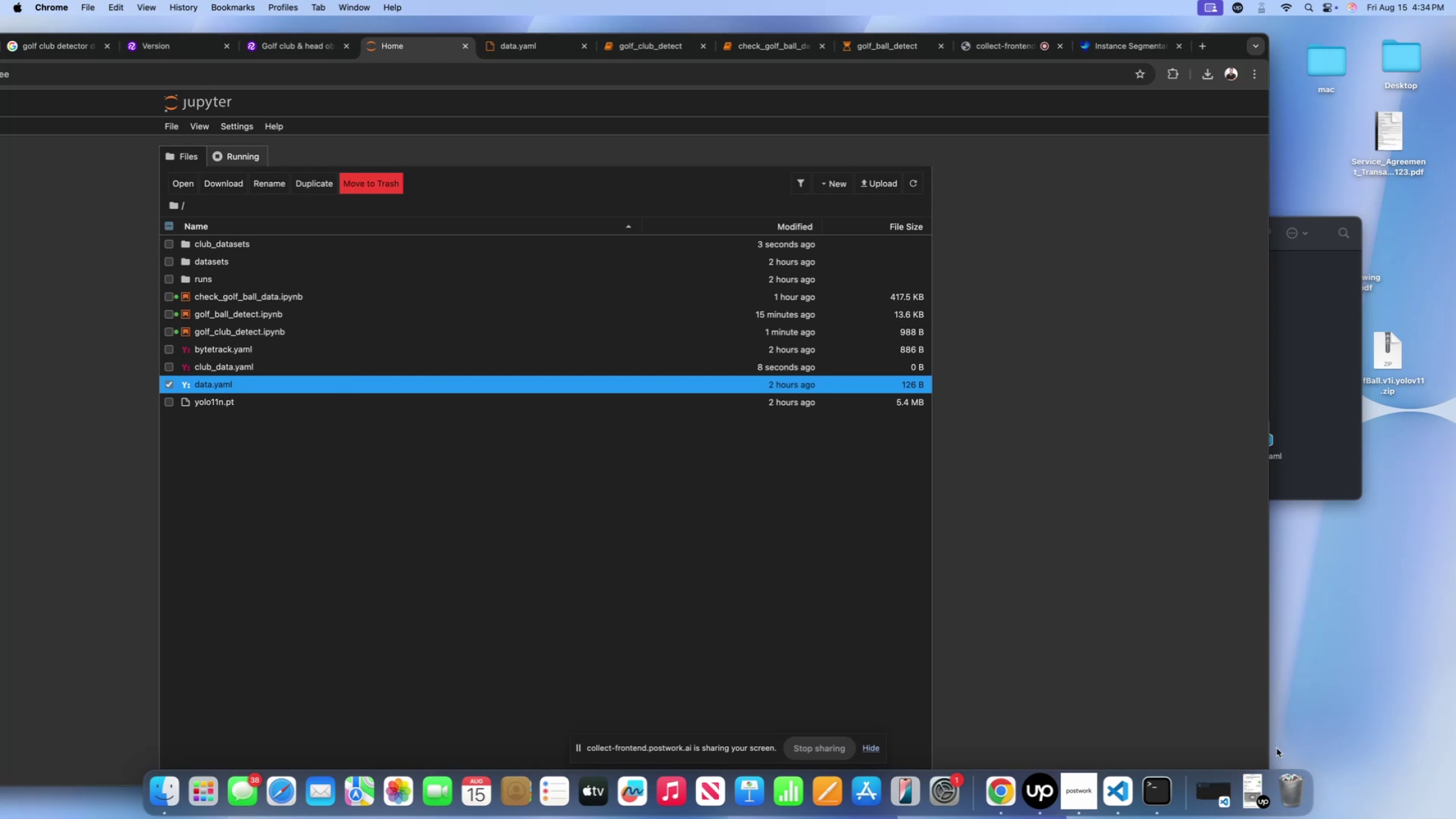 
left_click([1285, 785])
 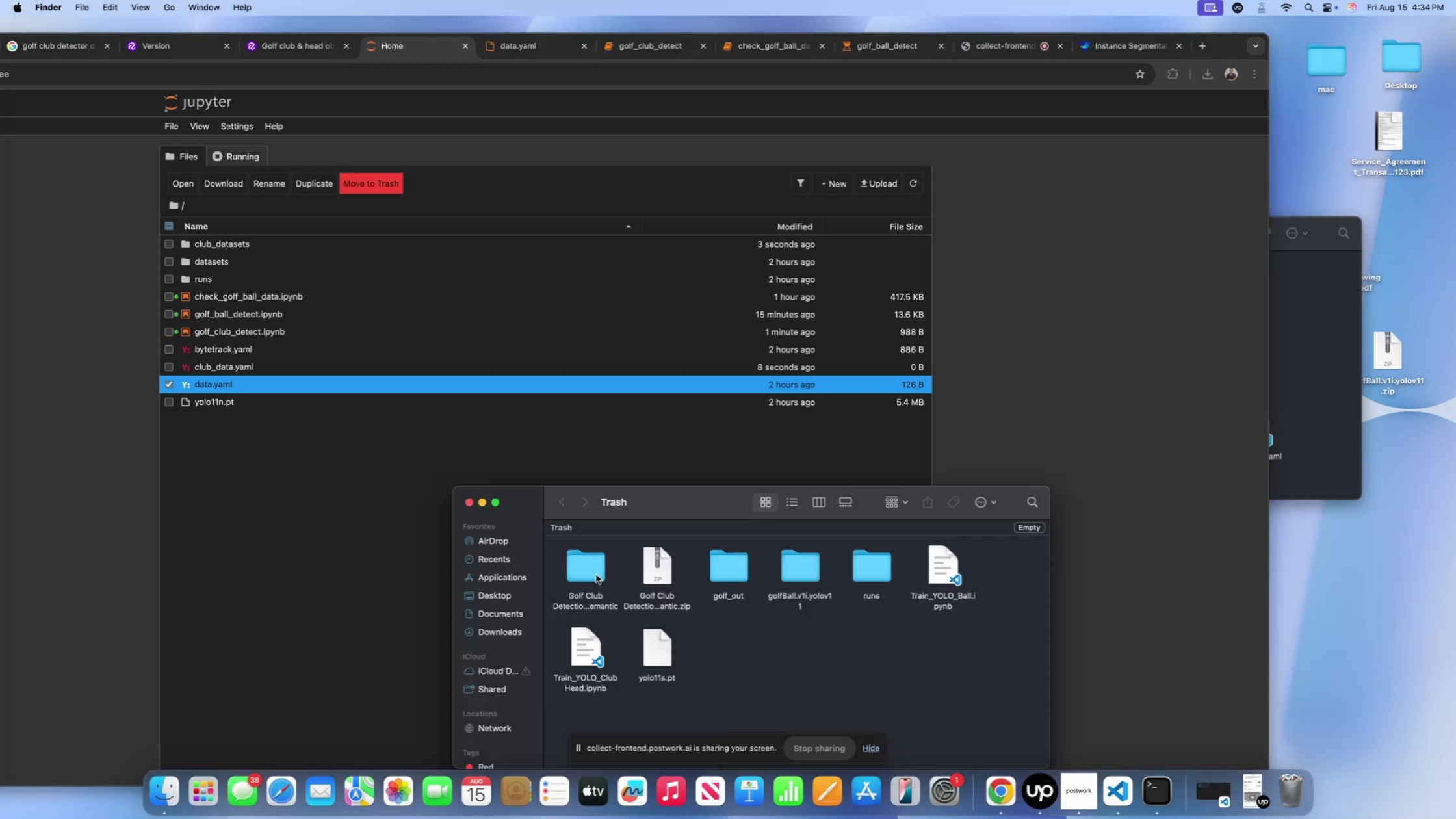 
left_click_drag(start_coordinate=[596, 575], to_coordinate=[1320, 375])
 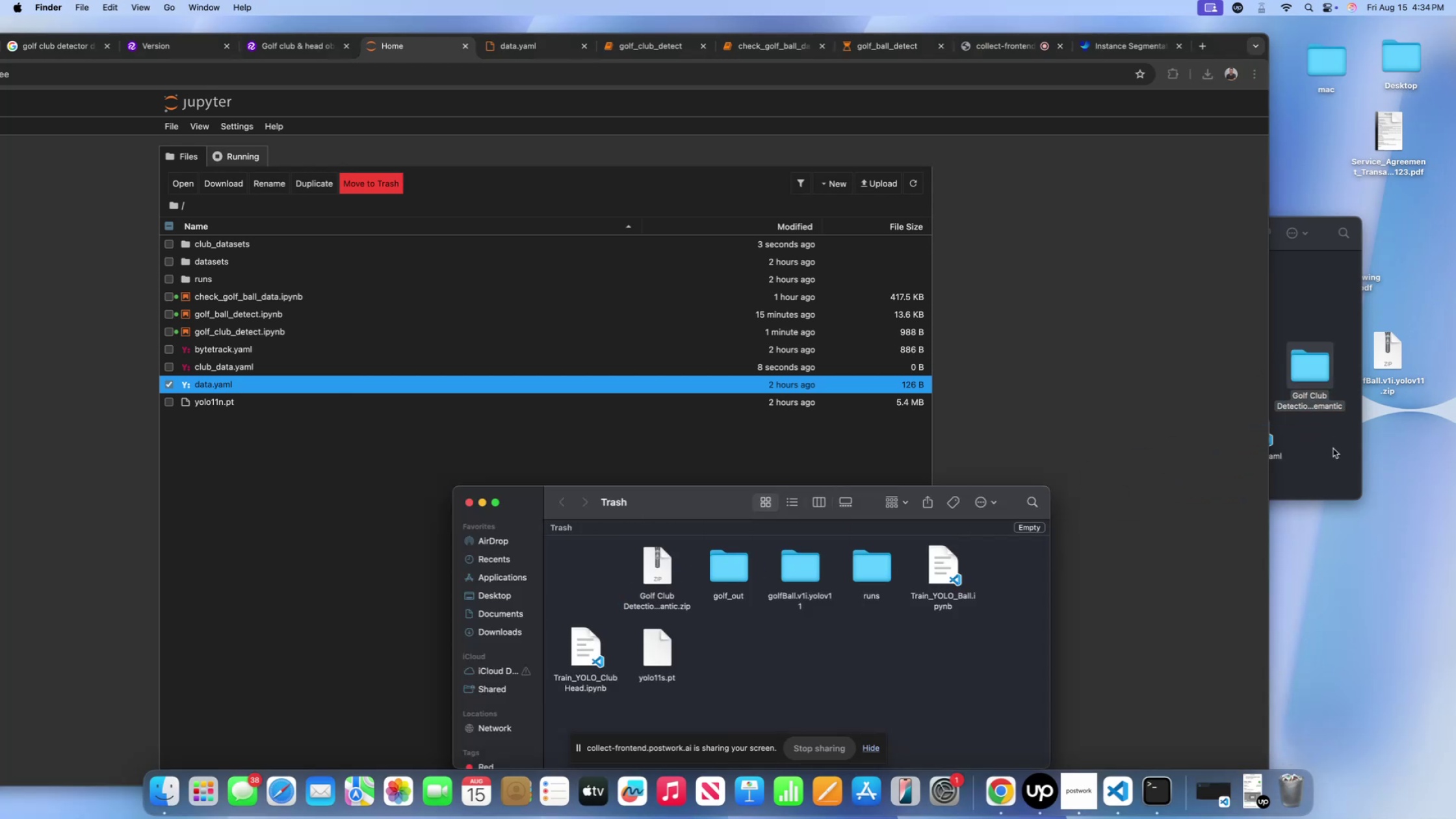 
left_click([1333, 448])
 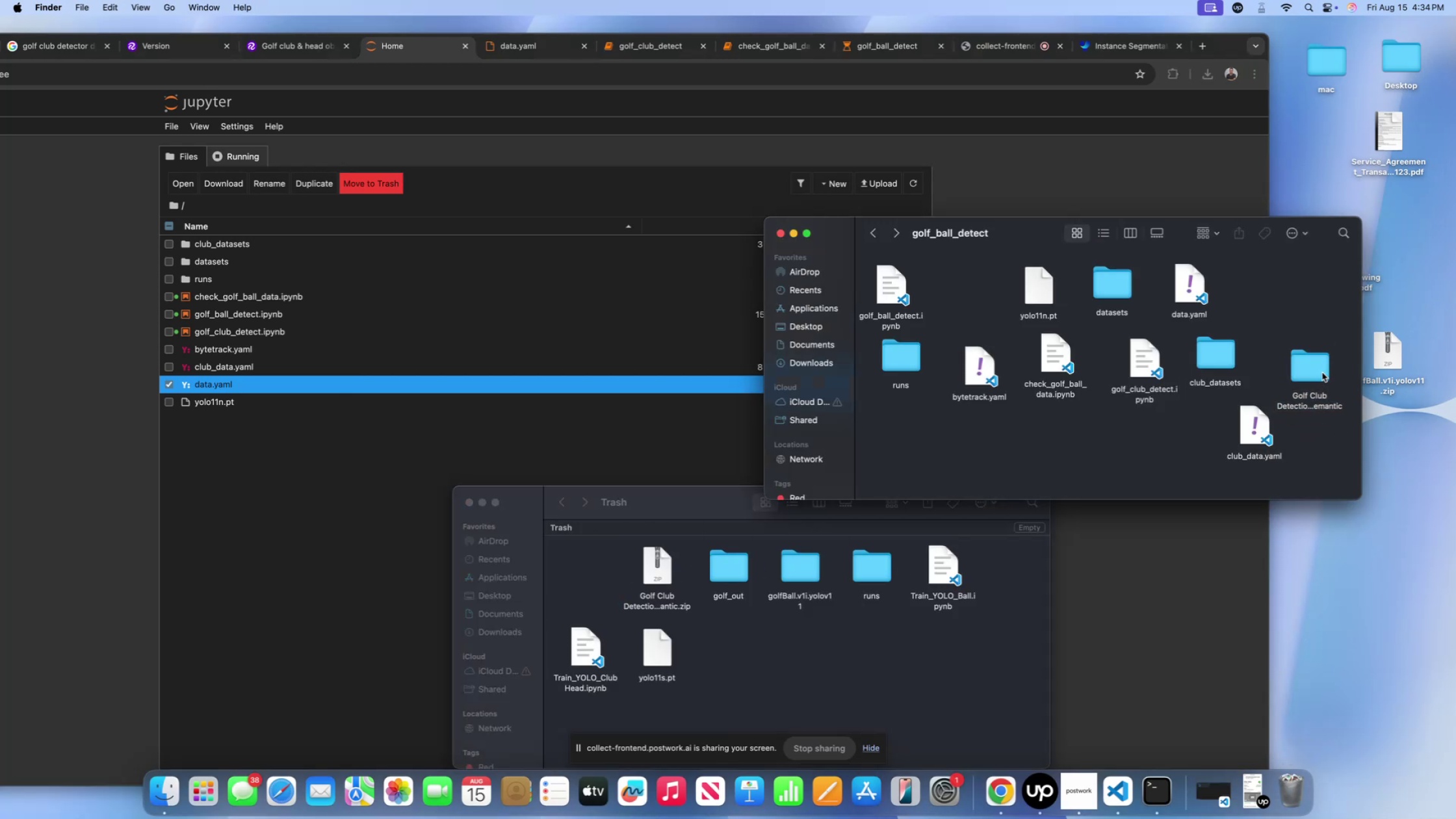 
left_click([1322, 372])
 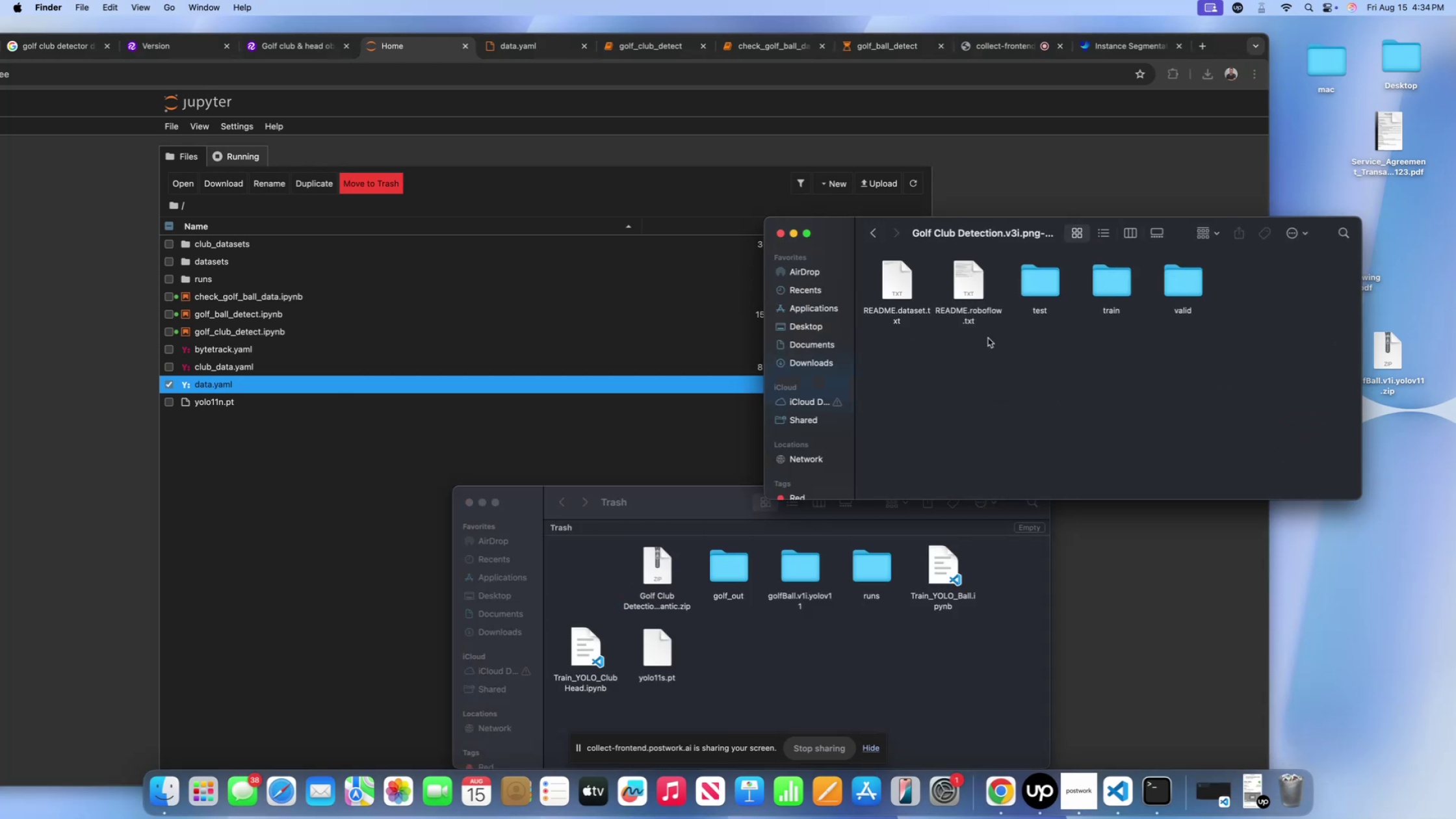 
double_click([1107, 292])
 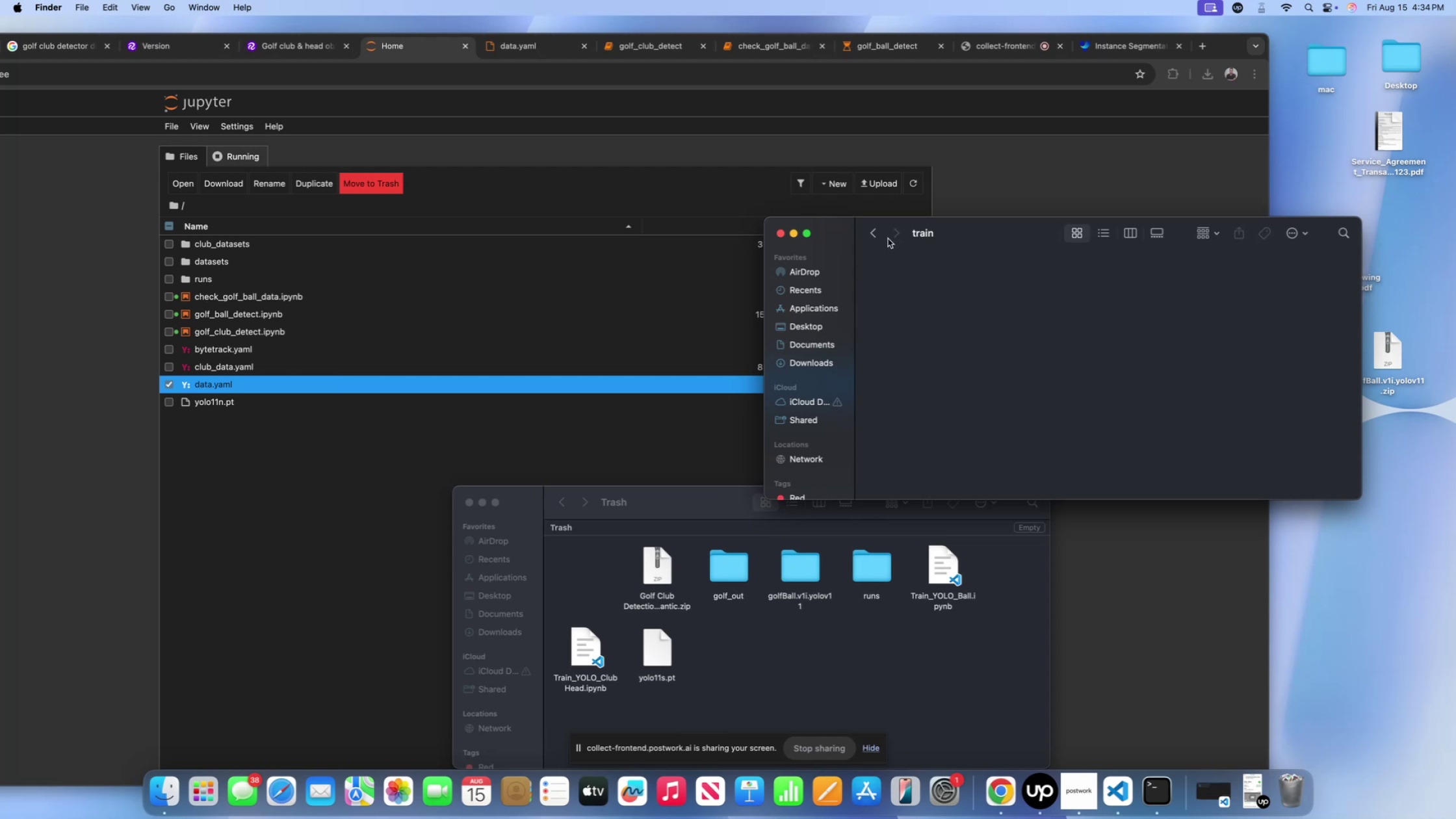 
left_click([878, 236])
 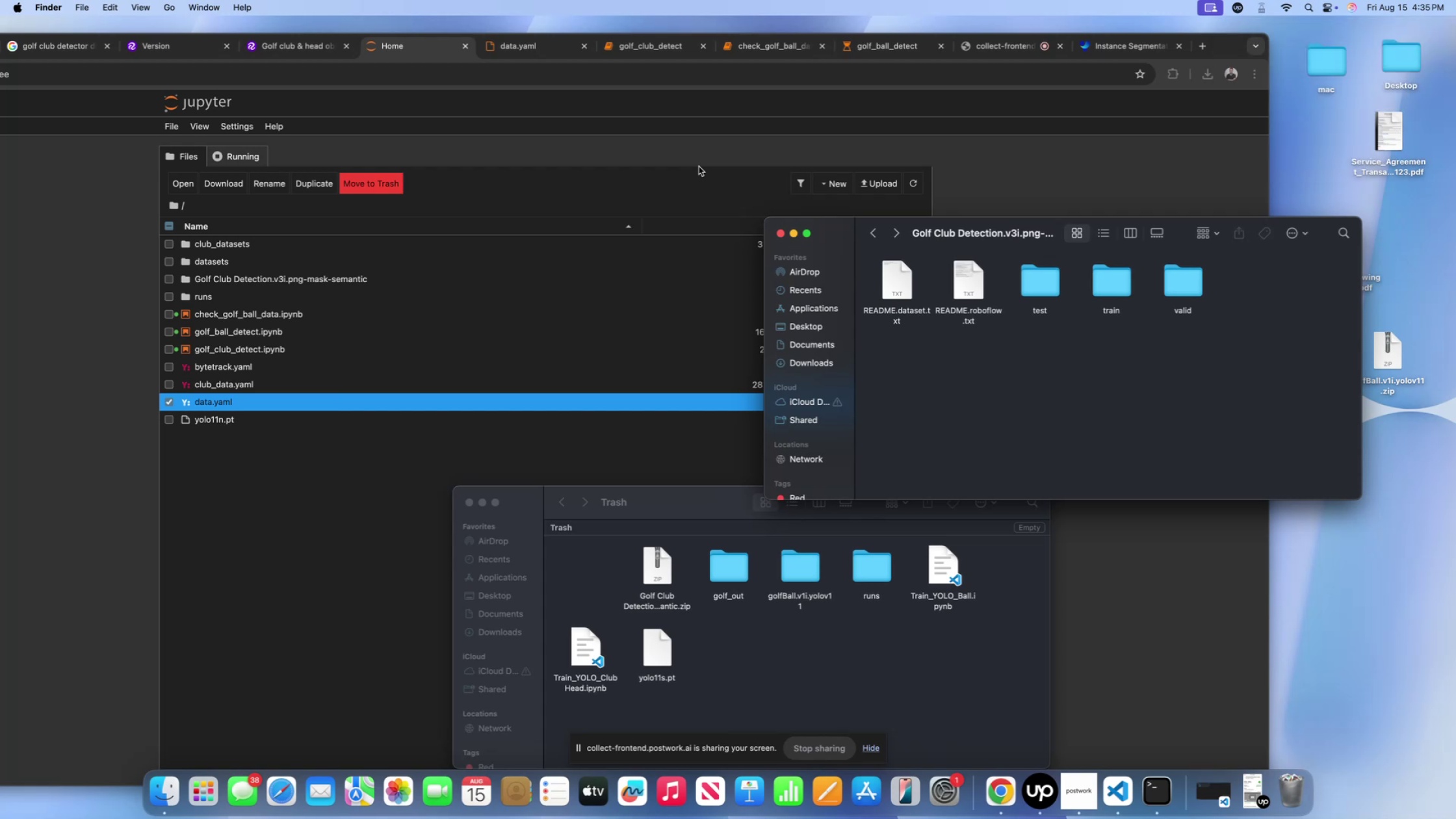 
wait(27.37)
 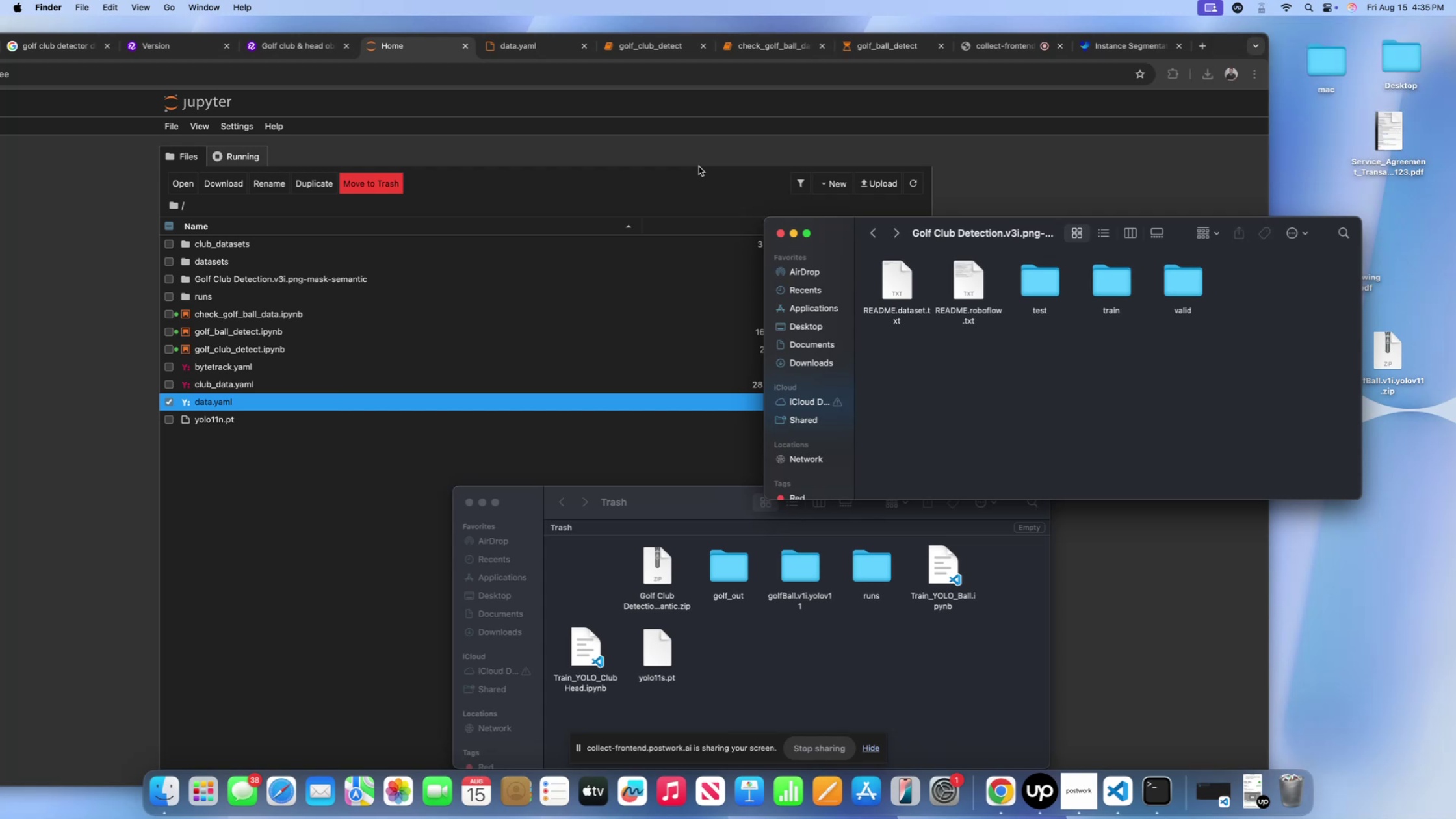 
double_click([1101, 276])
 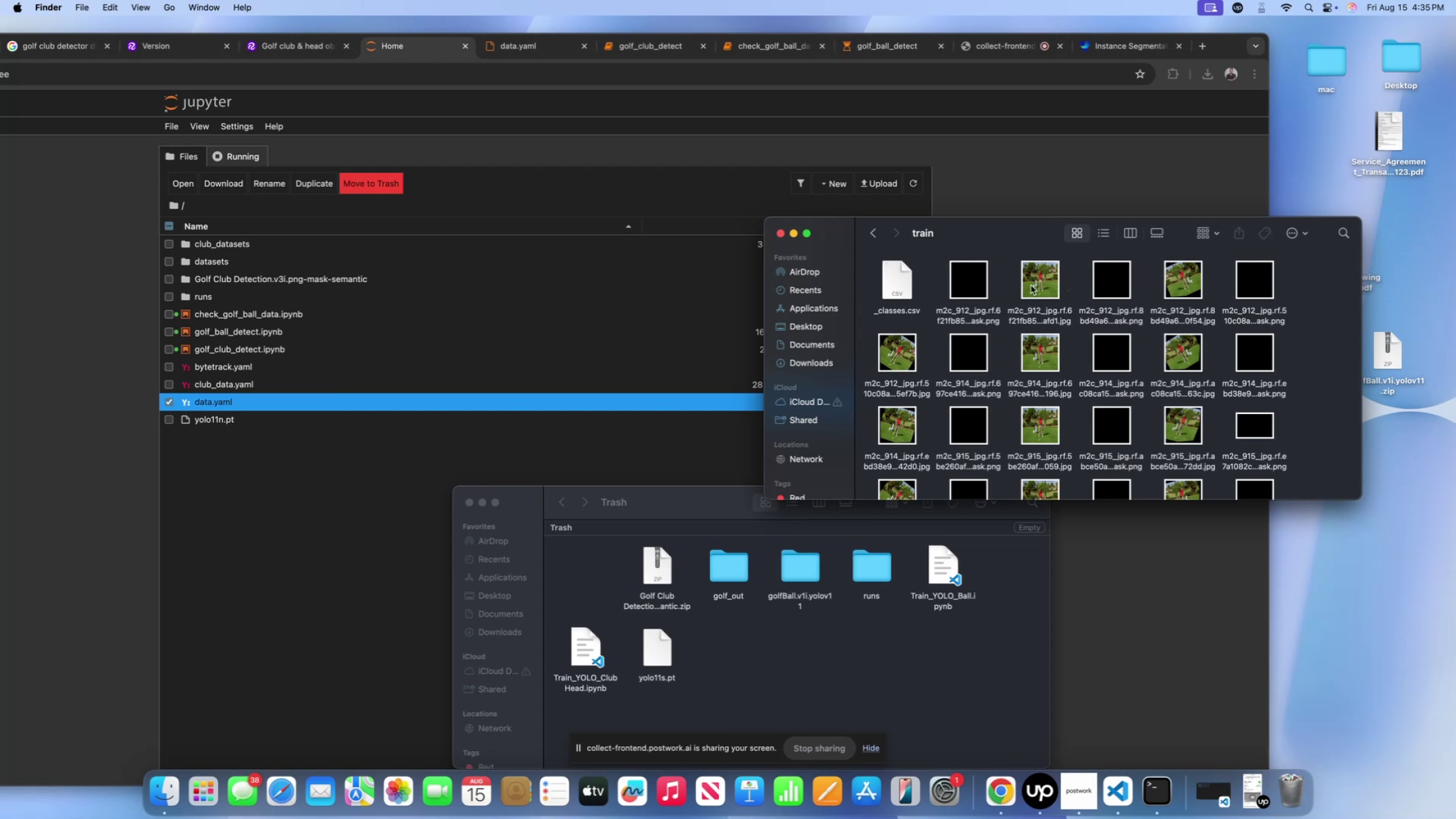 
double_click([904, 277])
 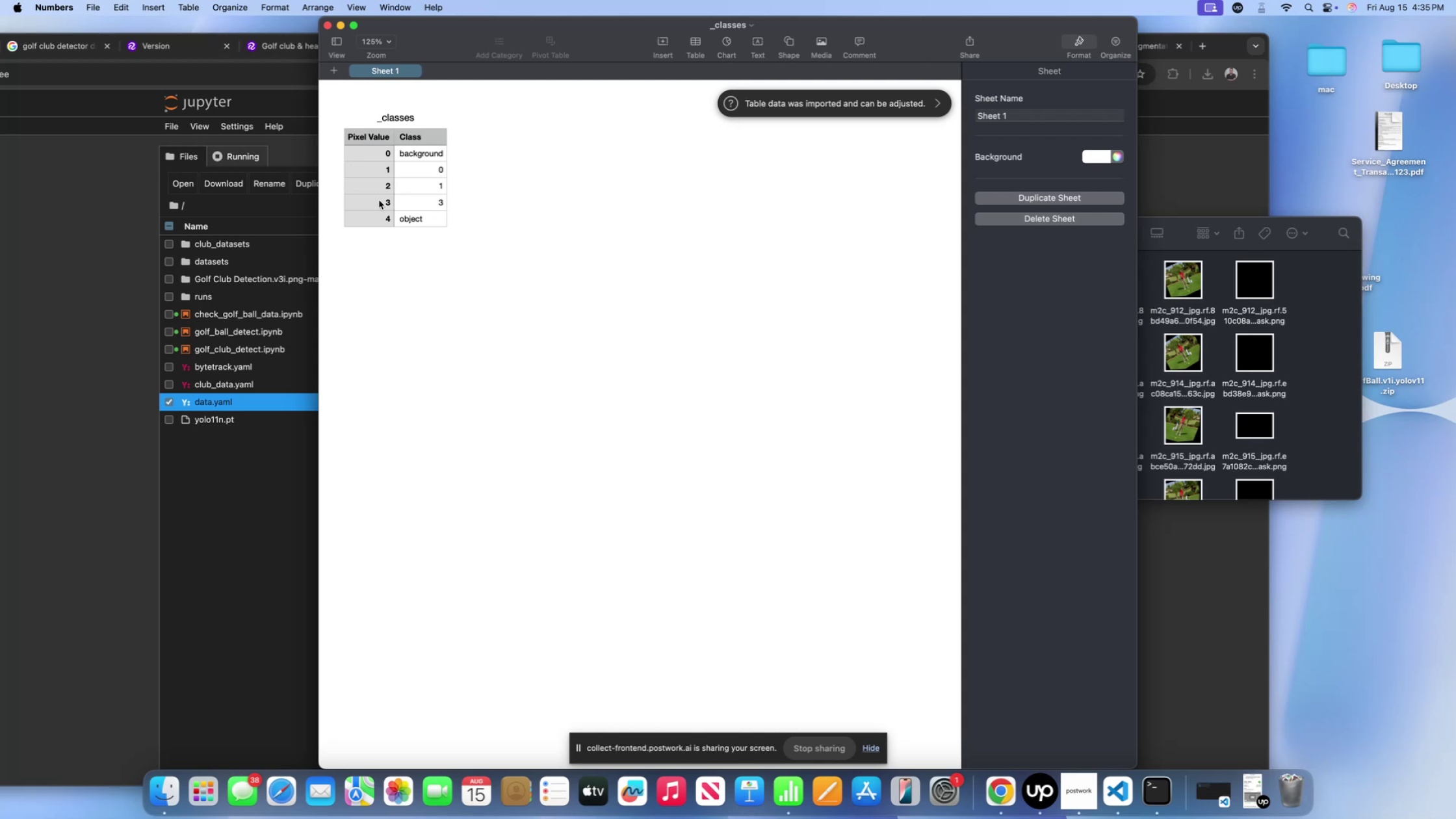 
wait(13.35)
 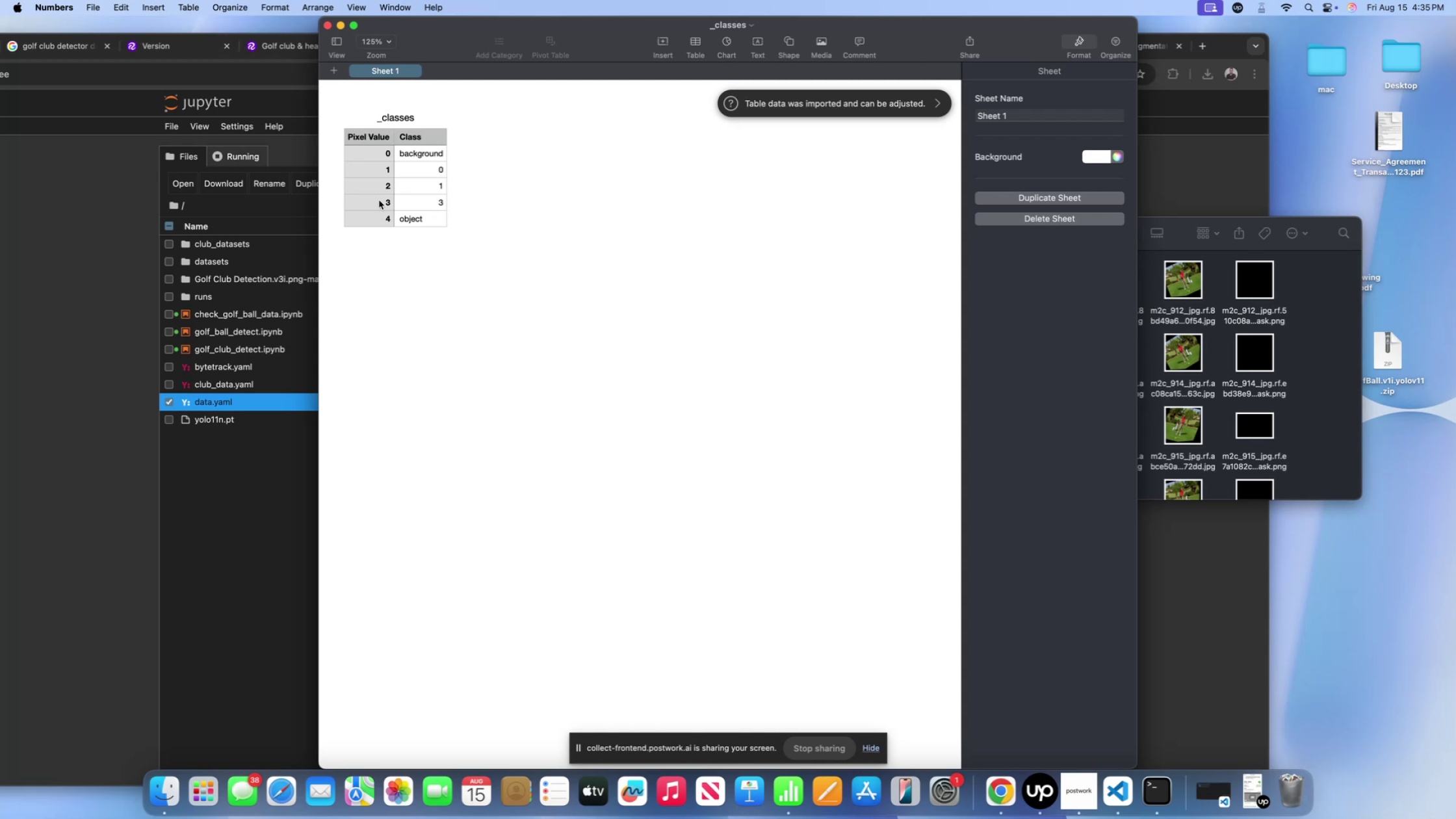 
left_click([330, 27])
 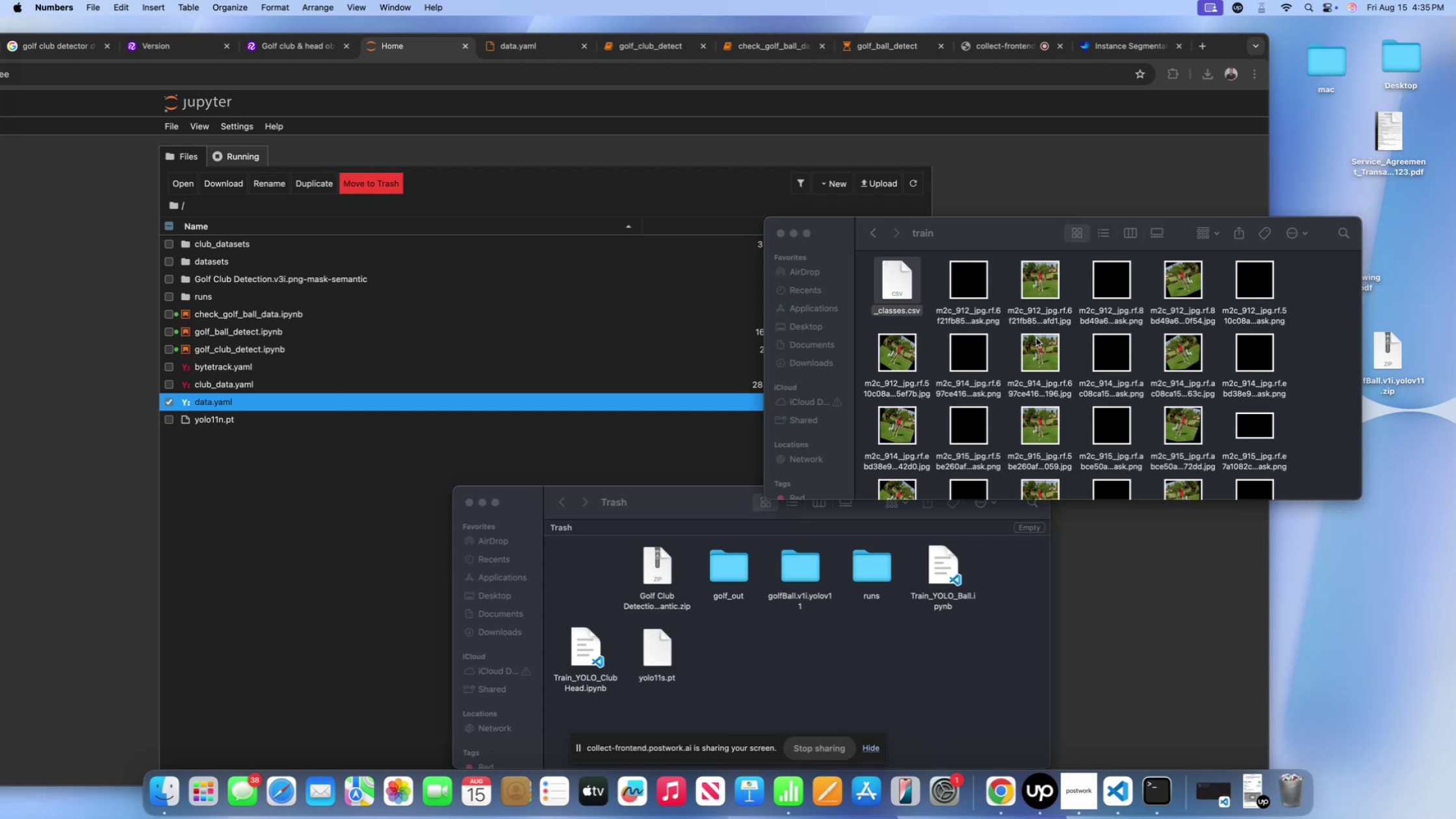 
wait(5.62)
 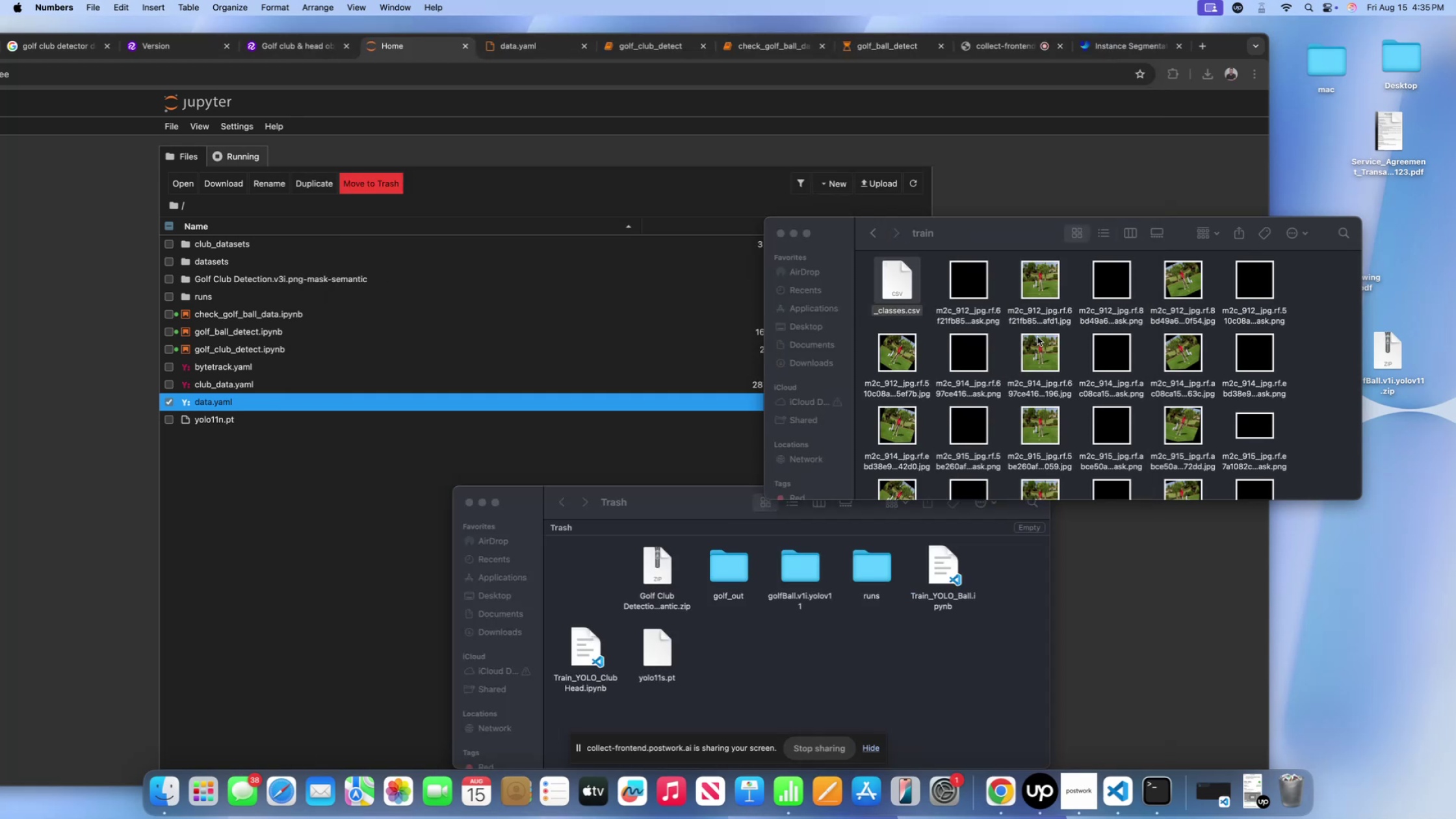 
key(Space)
 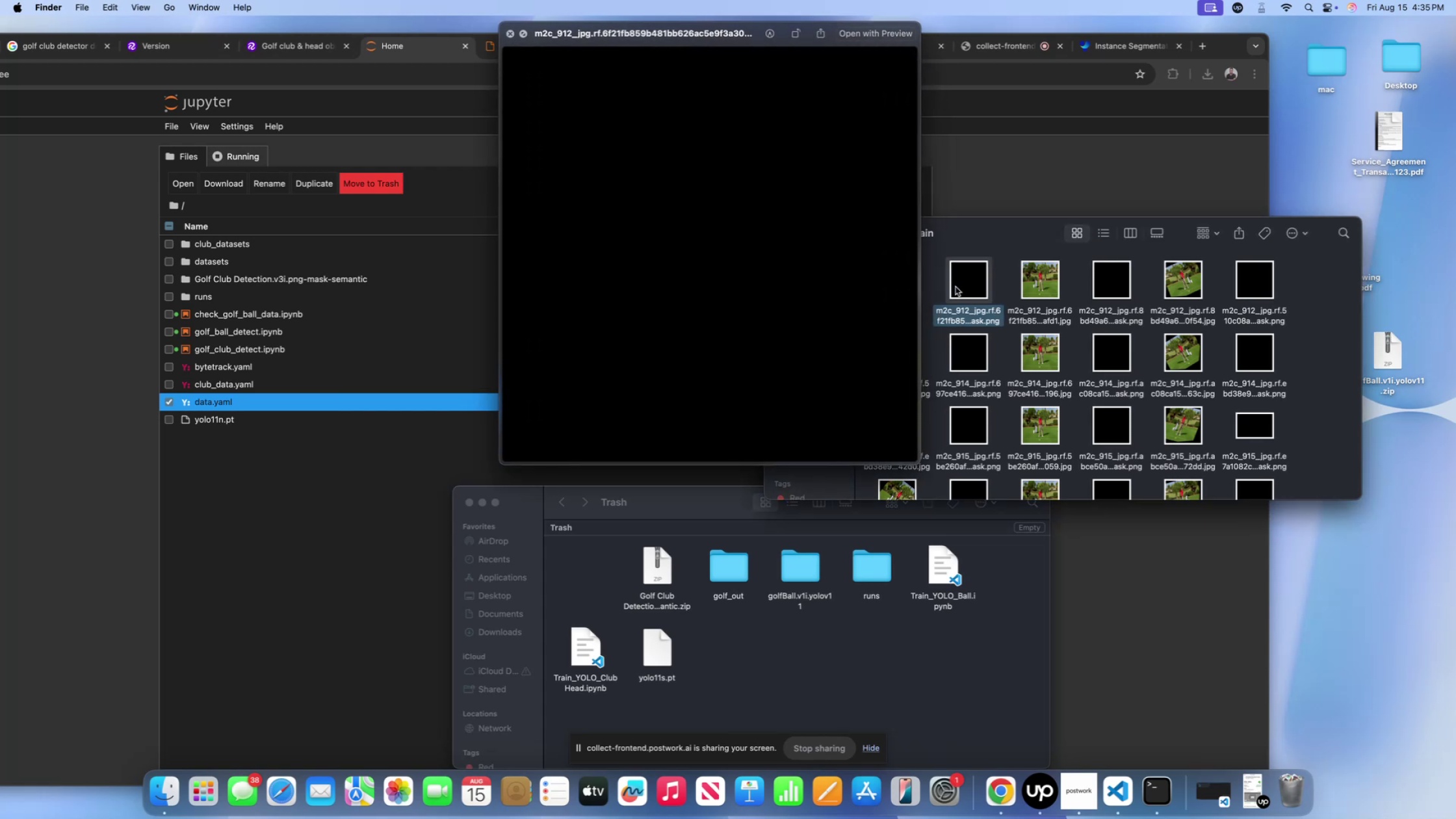 
key(ArrowRight)
 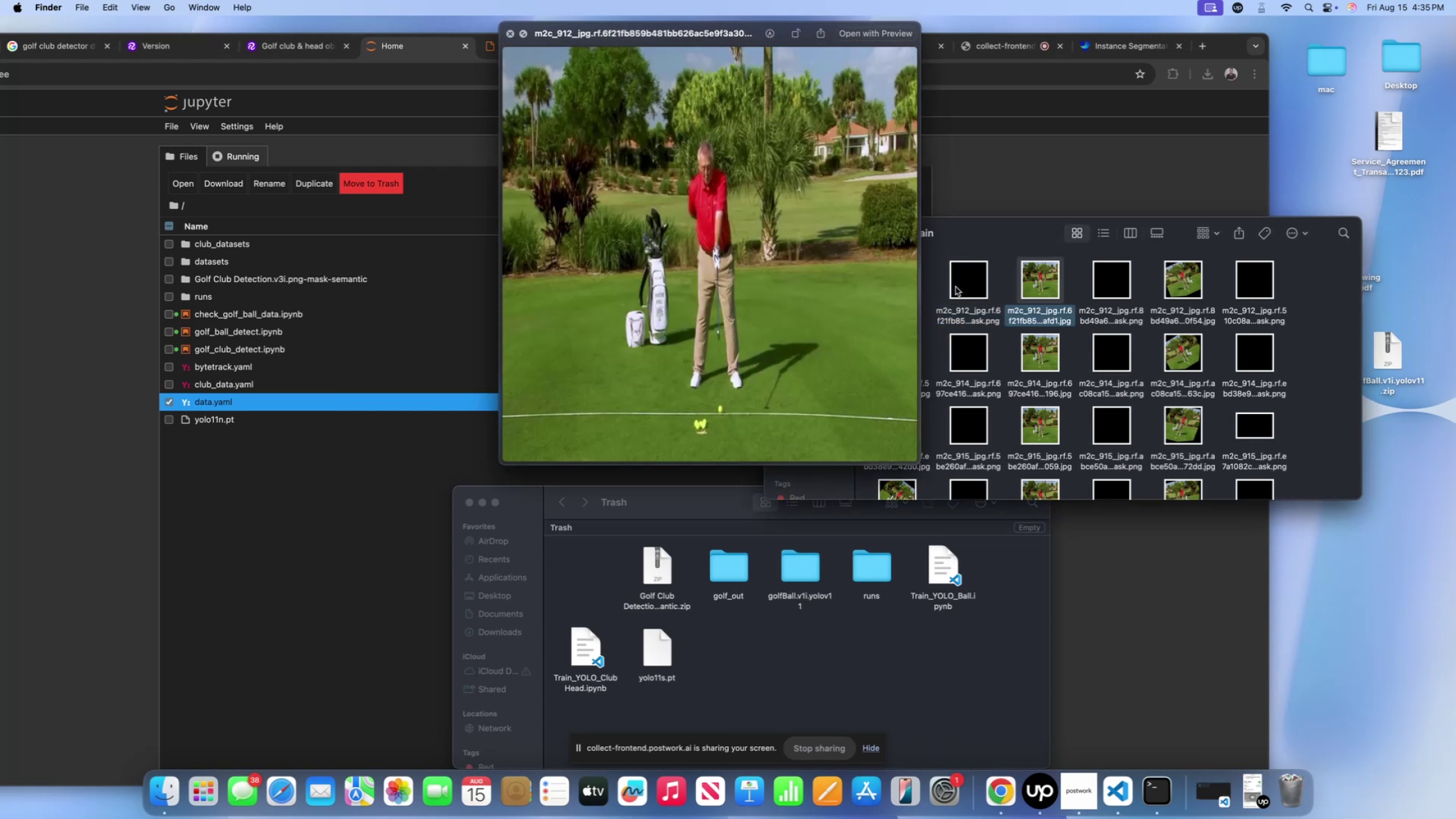 
key(ArrowRight)
 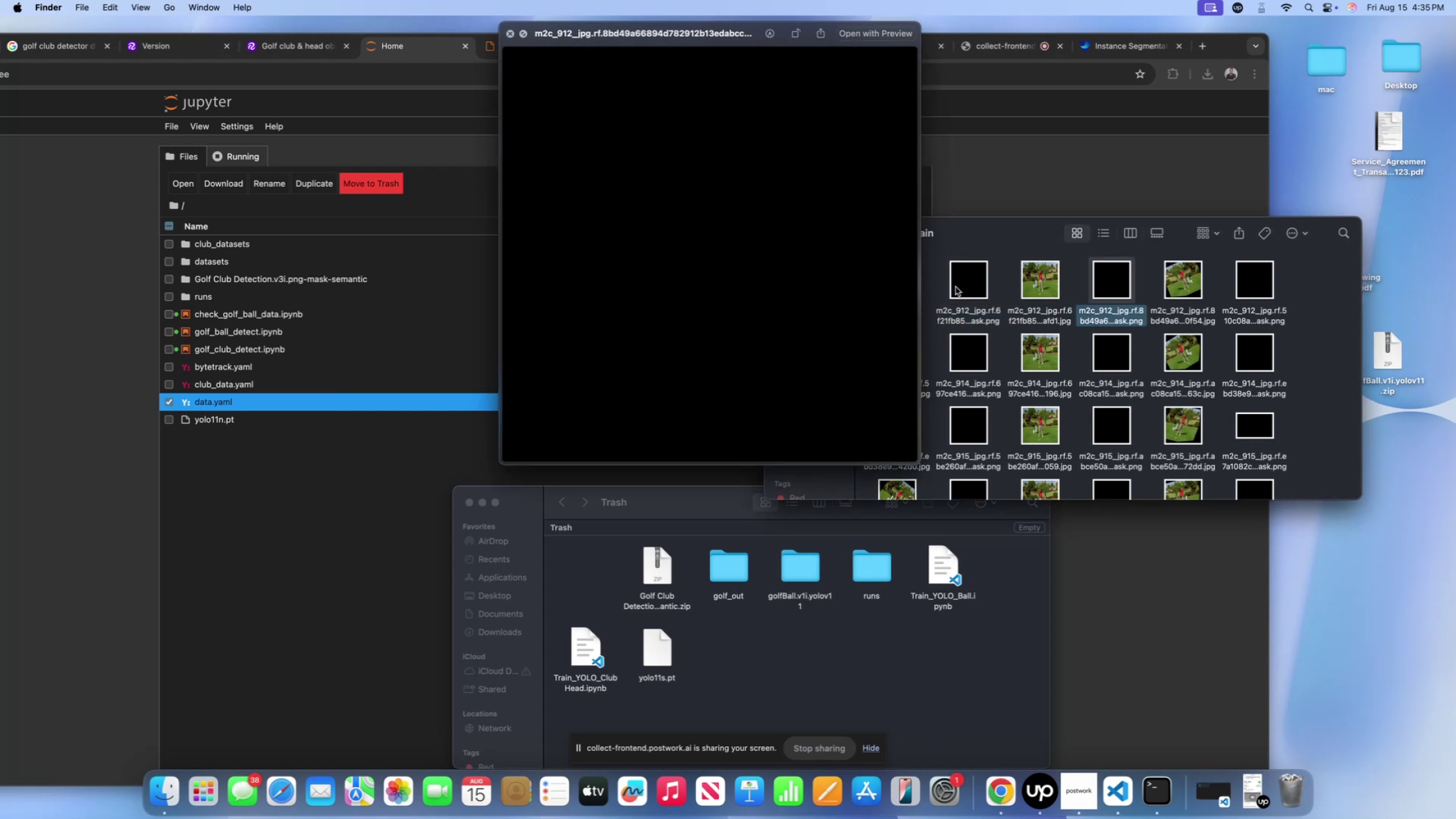 
key(ArrowRight)
 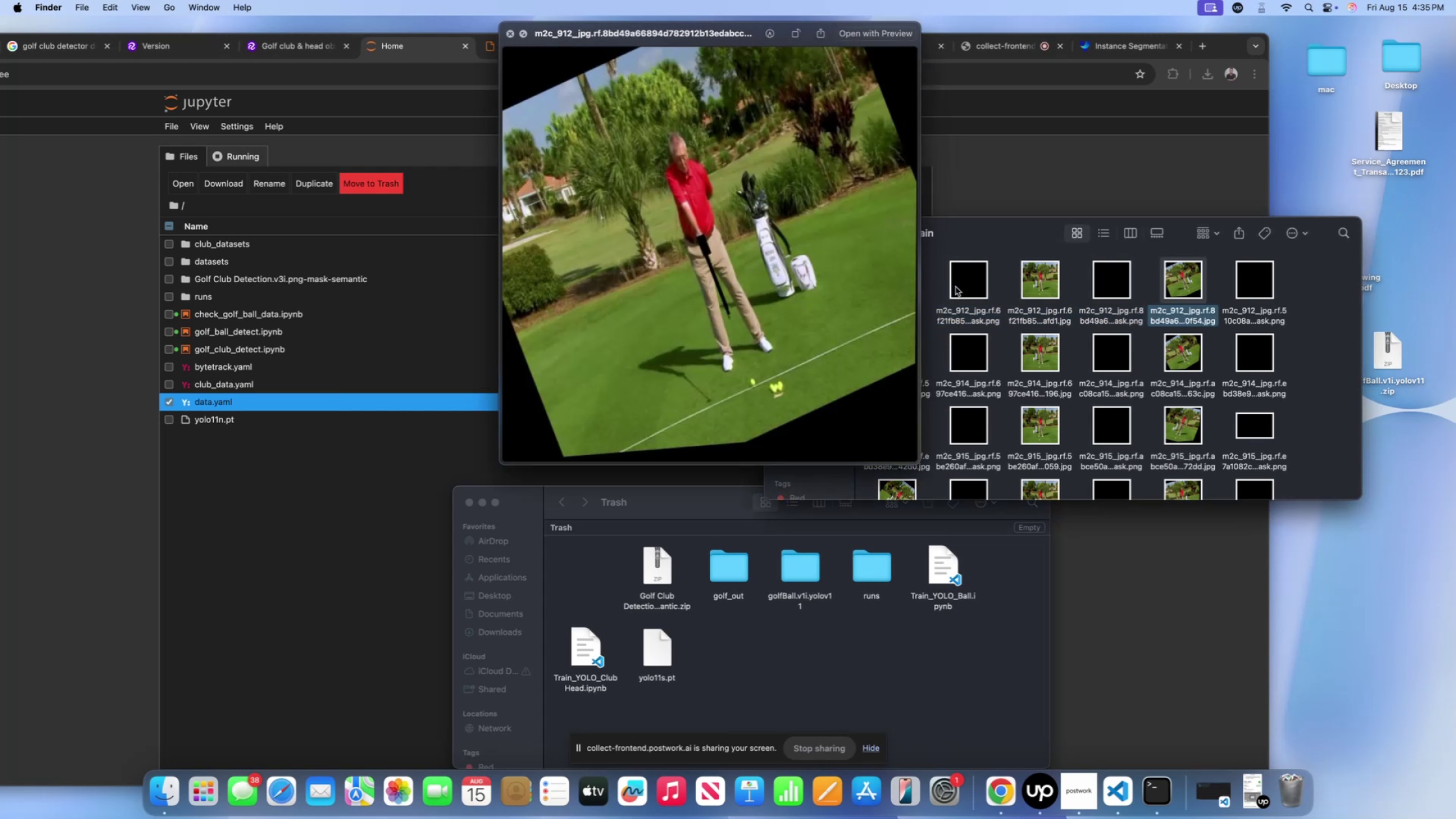 
key(ArrowRight)
 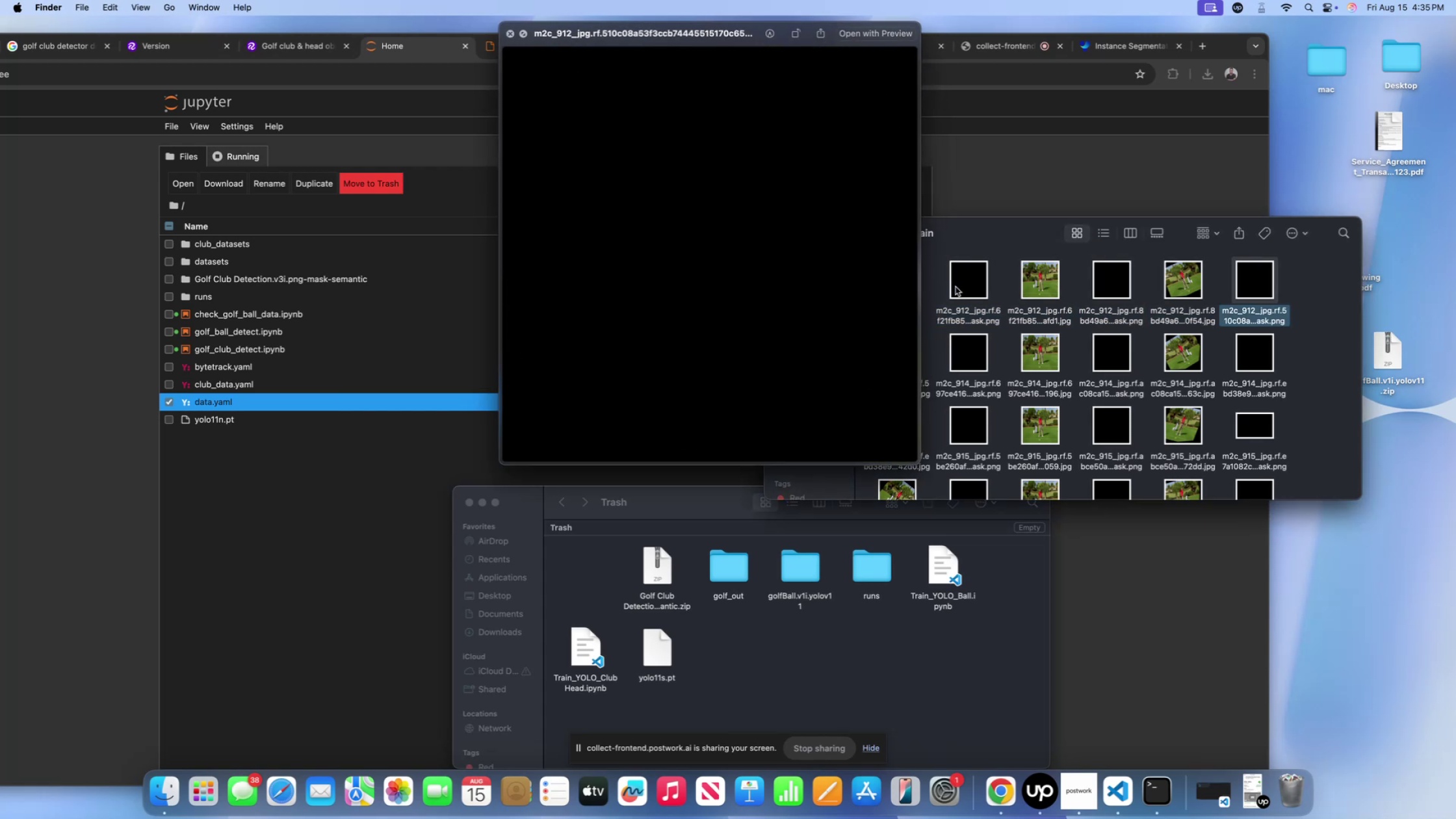 
key(ArrowDown)
 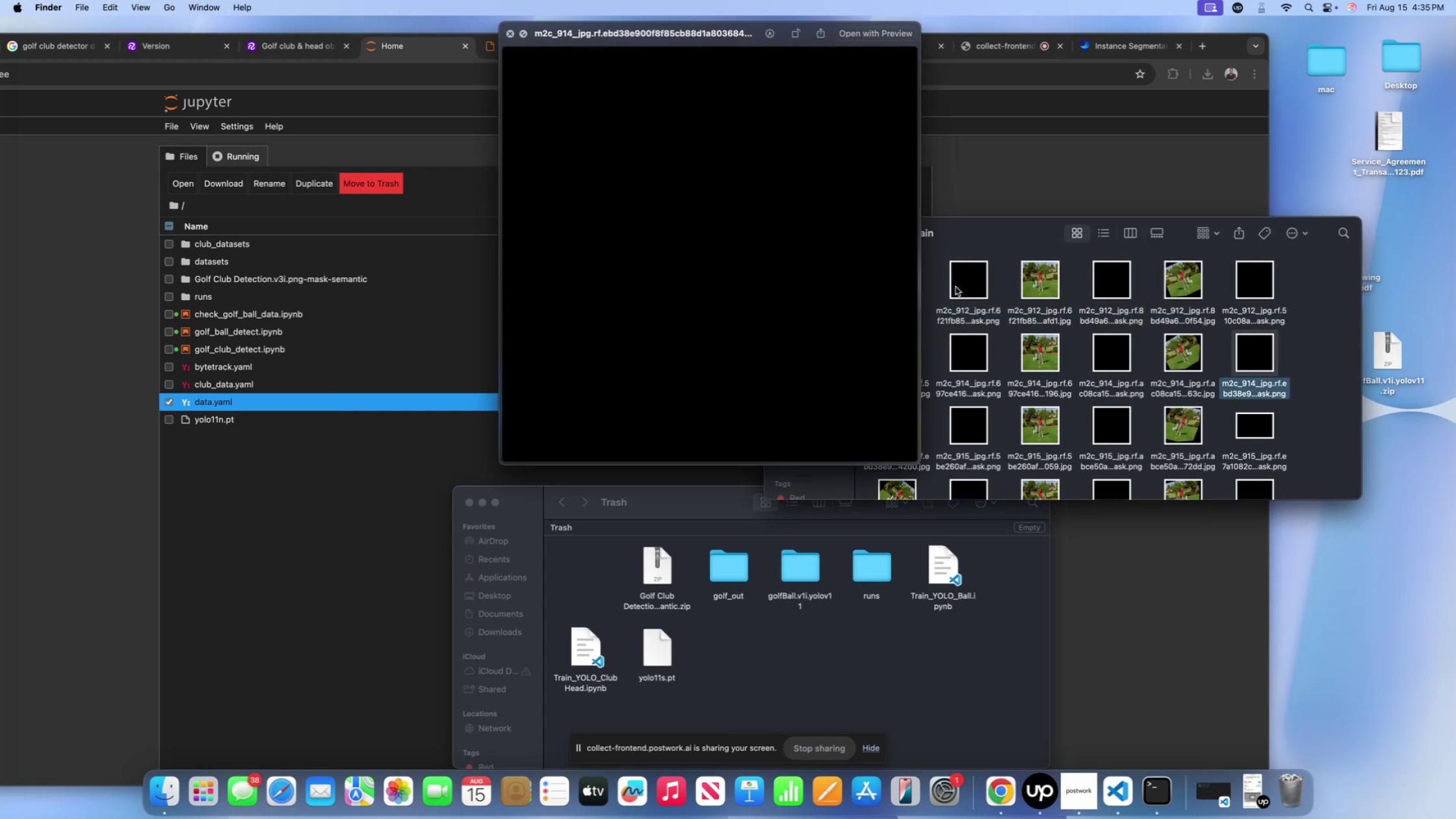 
key(ArrowDown)
 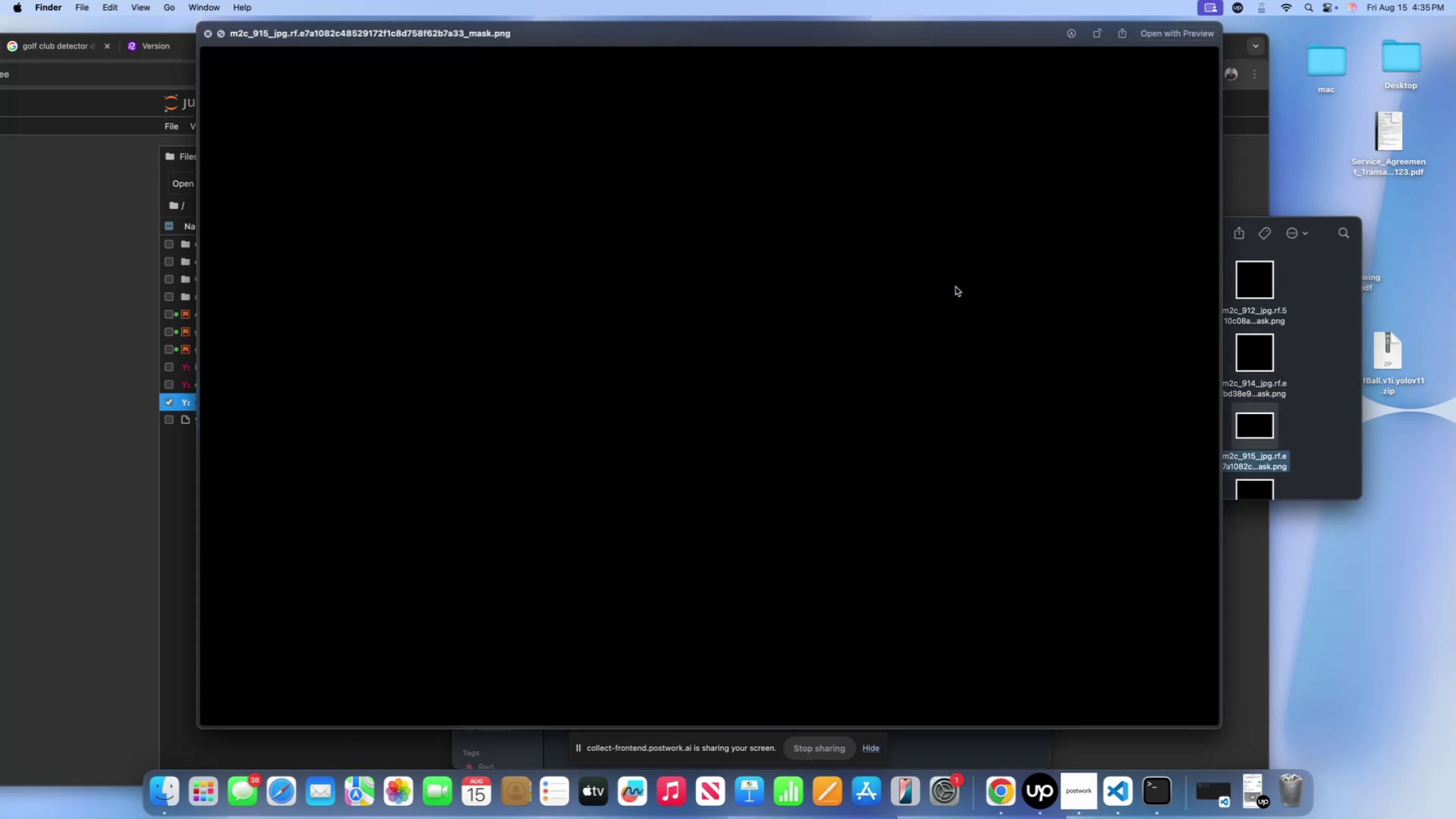 
key(ArrowLeft)
 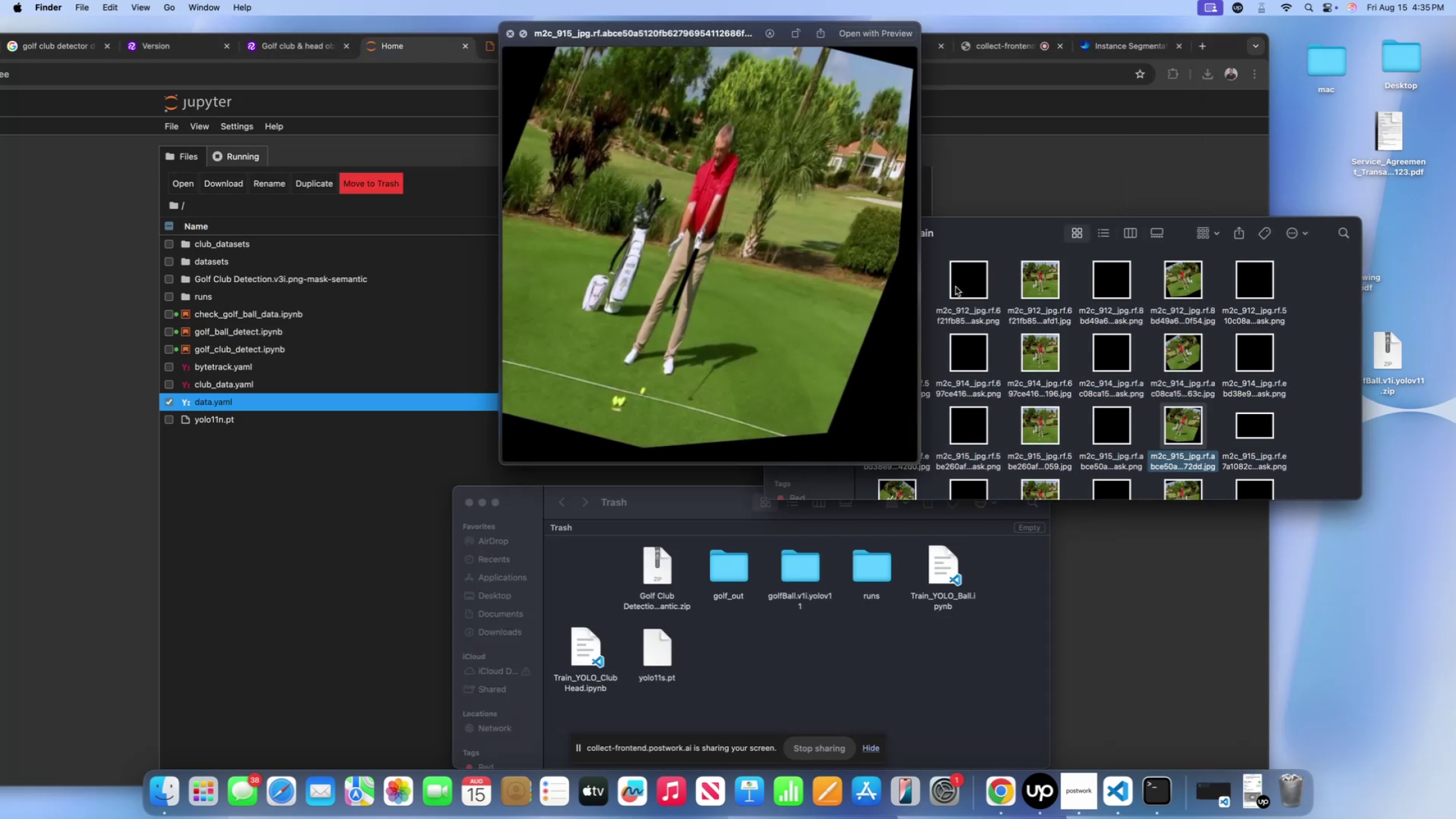 
key(ArrowRight)
 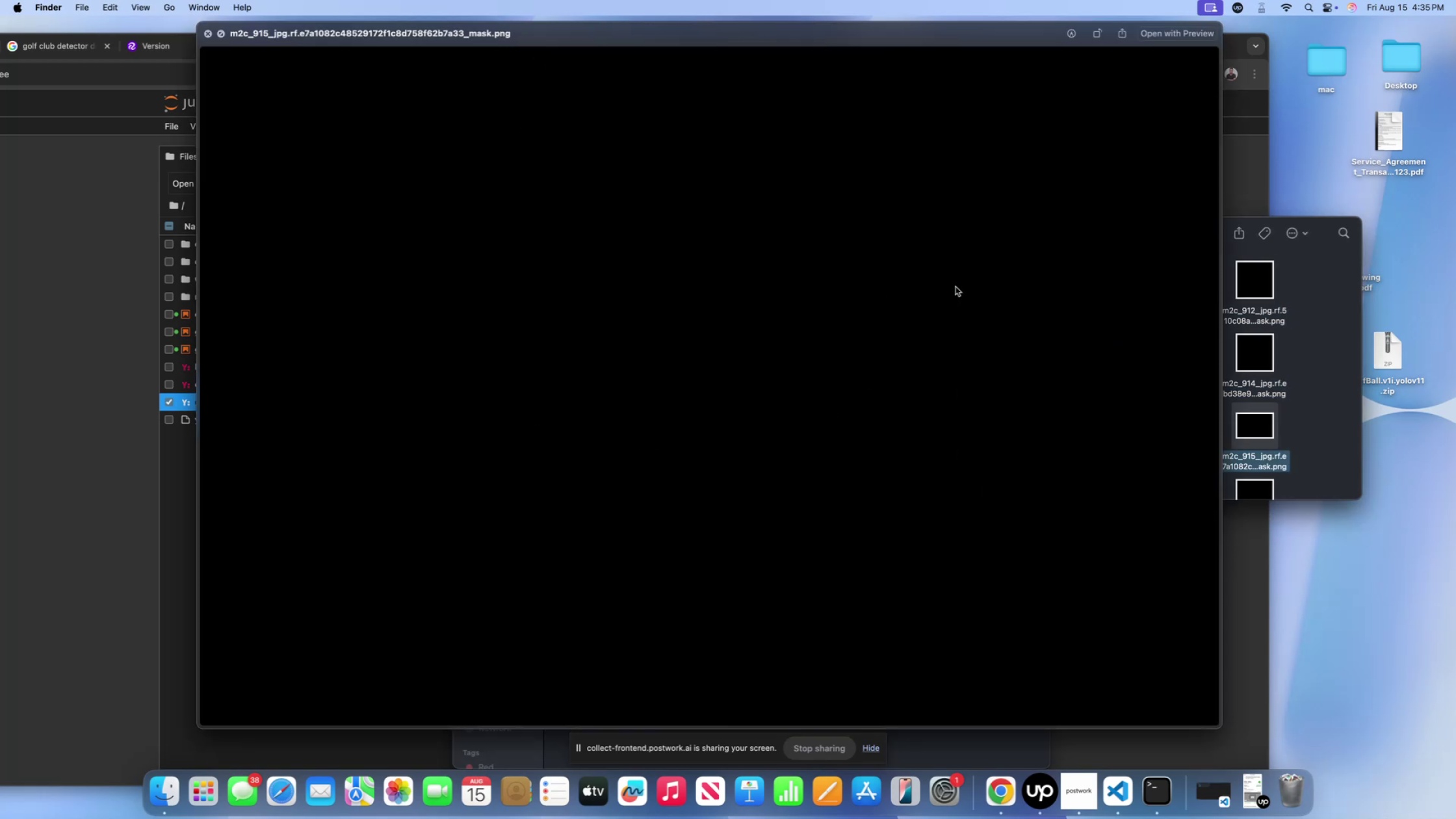 
key(ArrowLeft)
 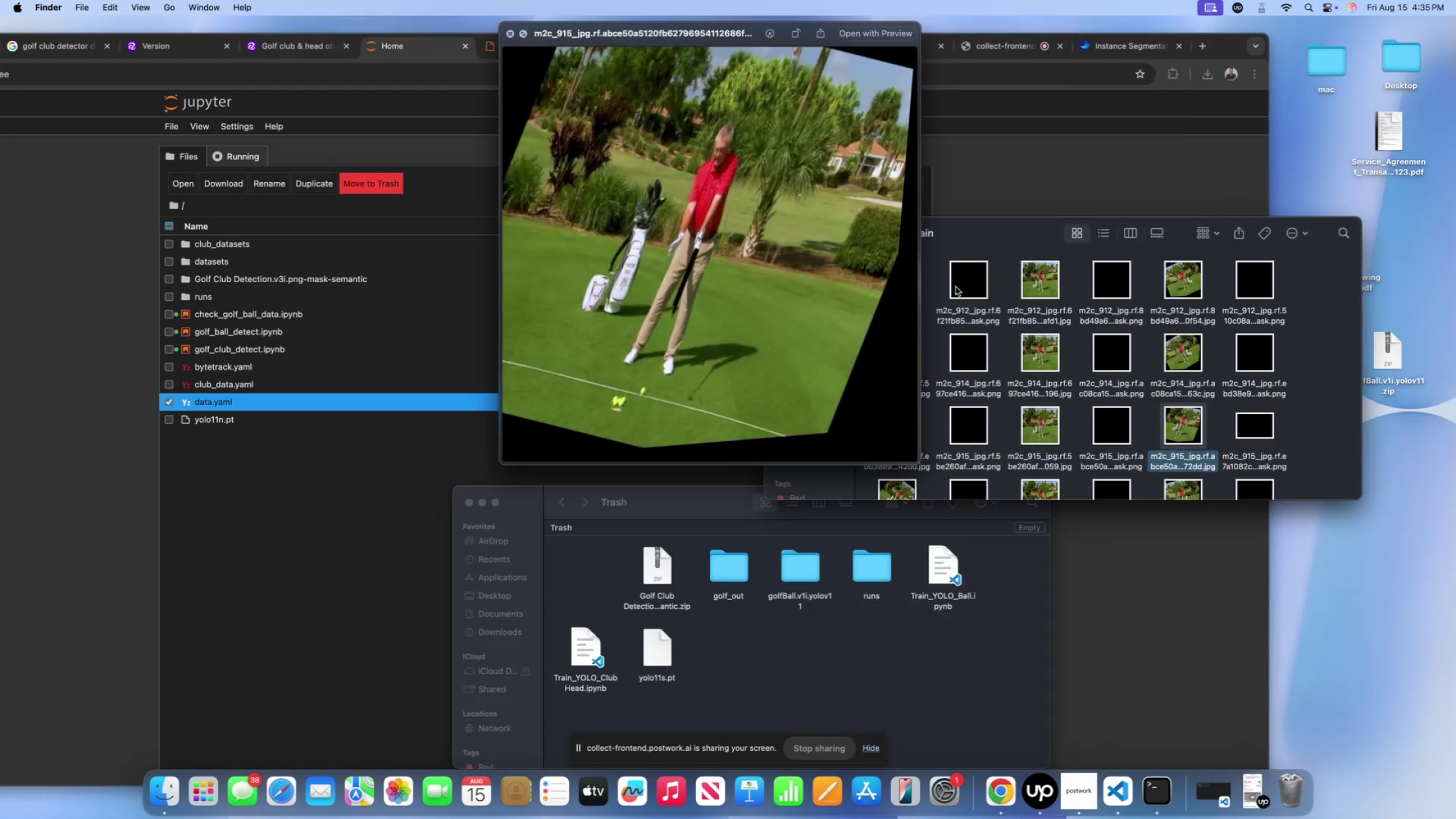 
key(ArrowDown)
 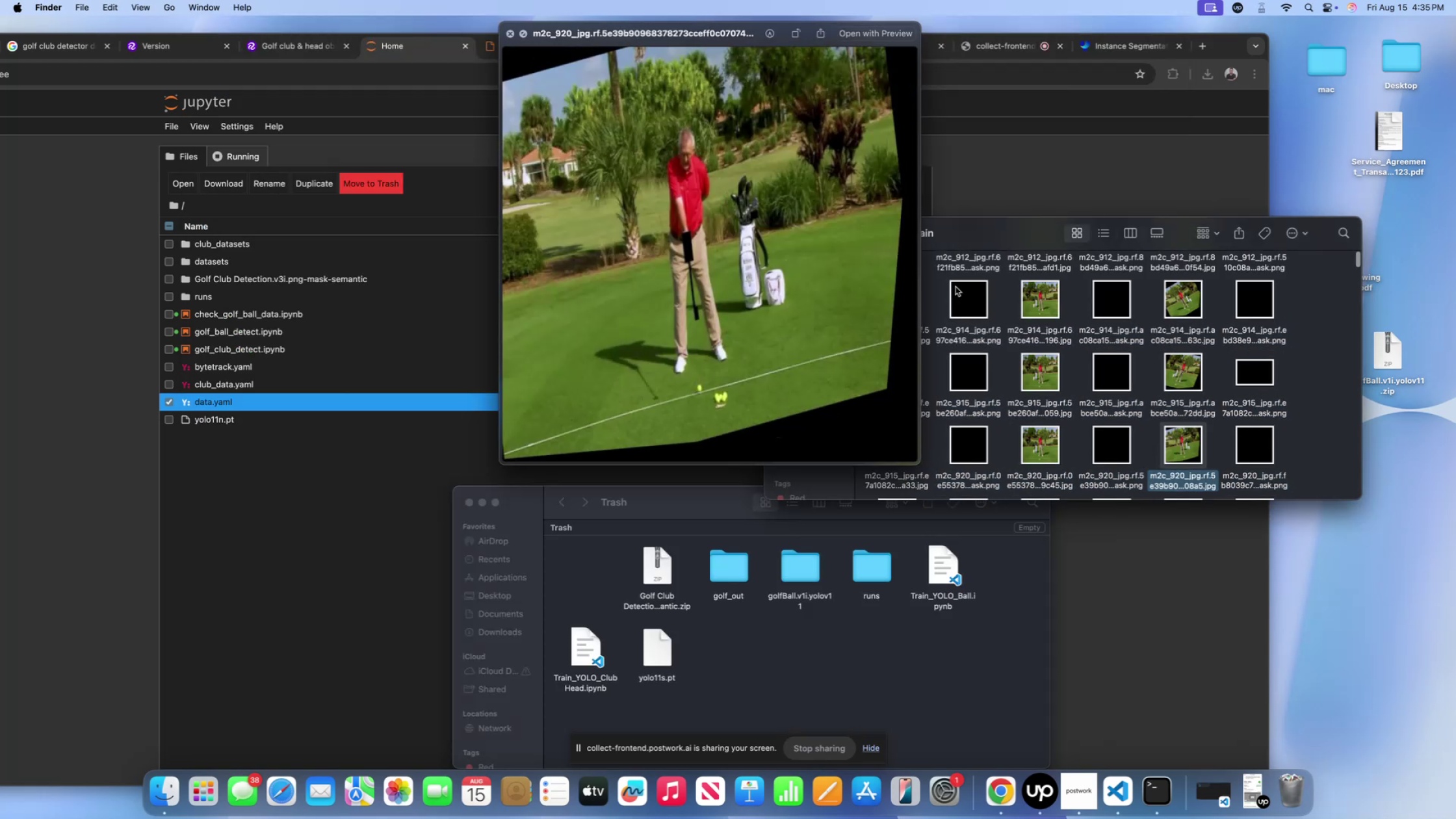 
key(ArrowLeft)
 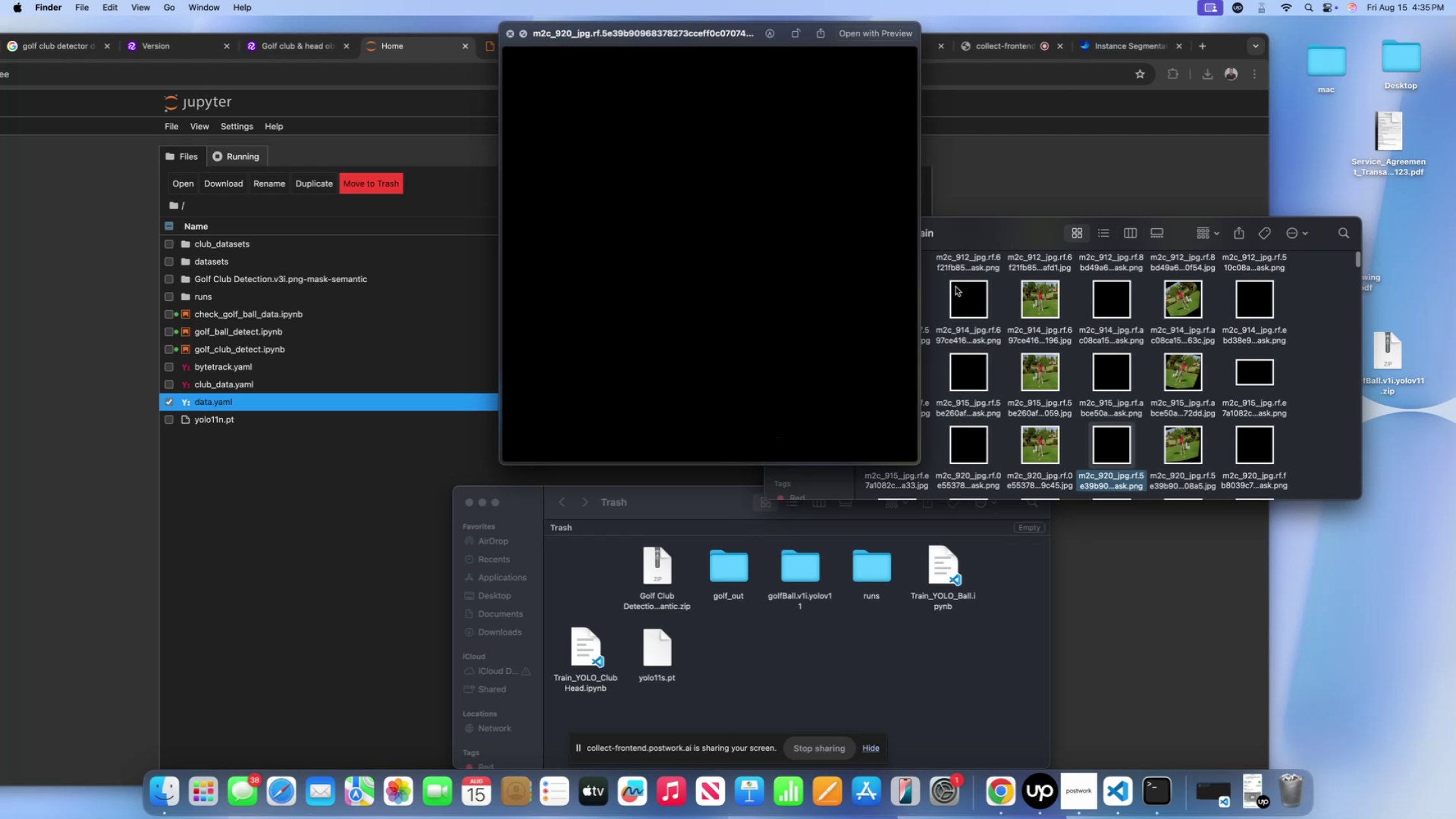 
key(ArrowLeft)
 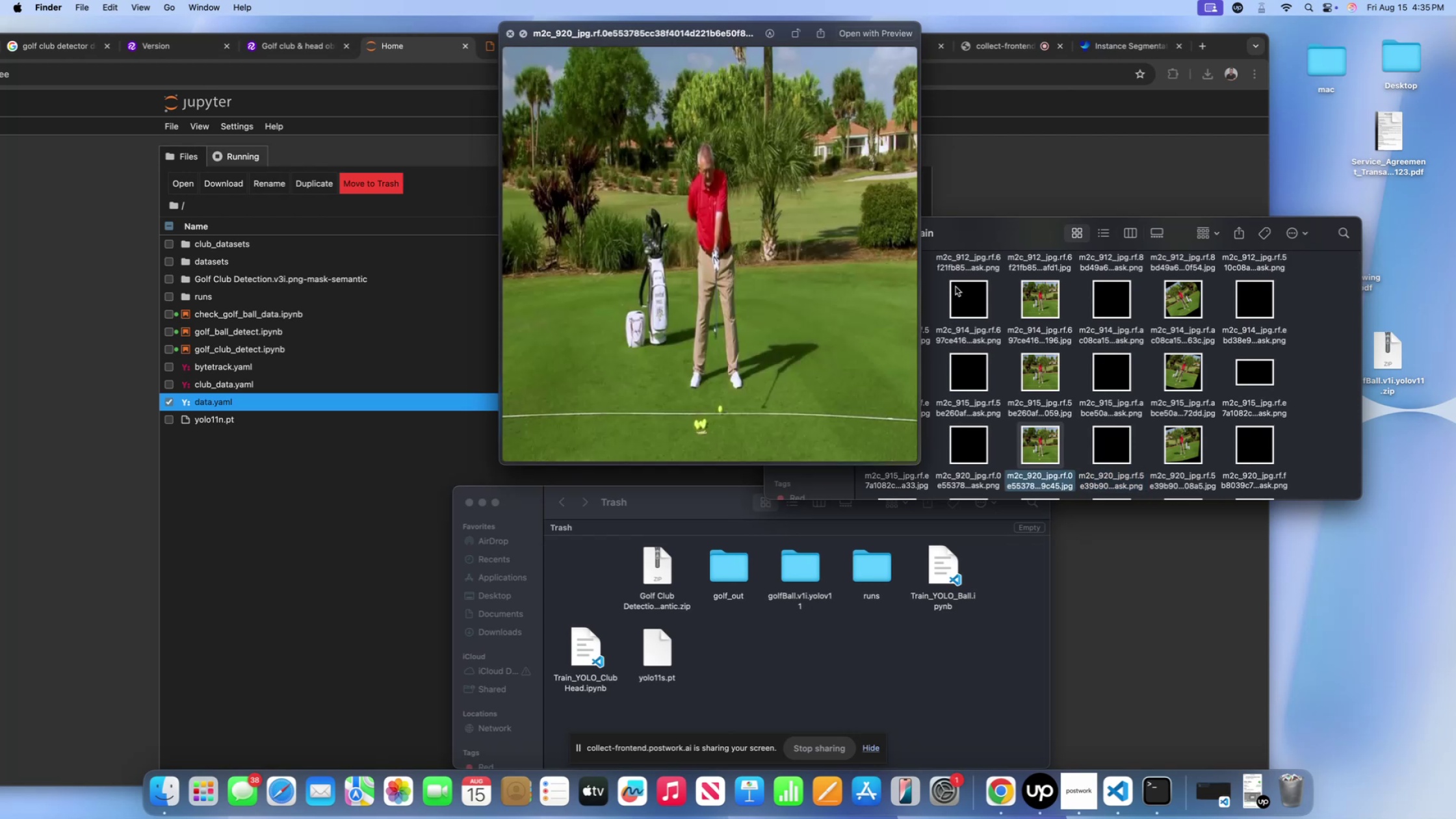 
key(ArrowLeft)
 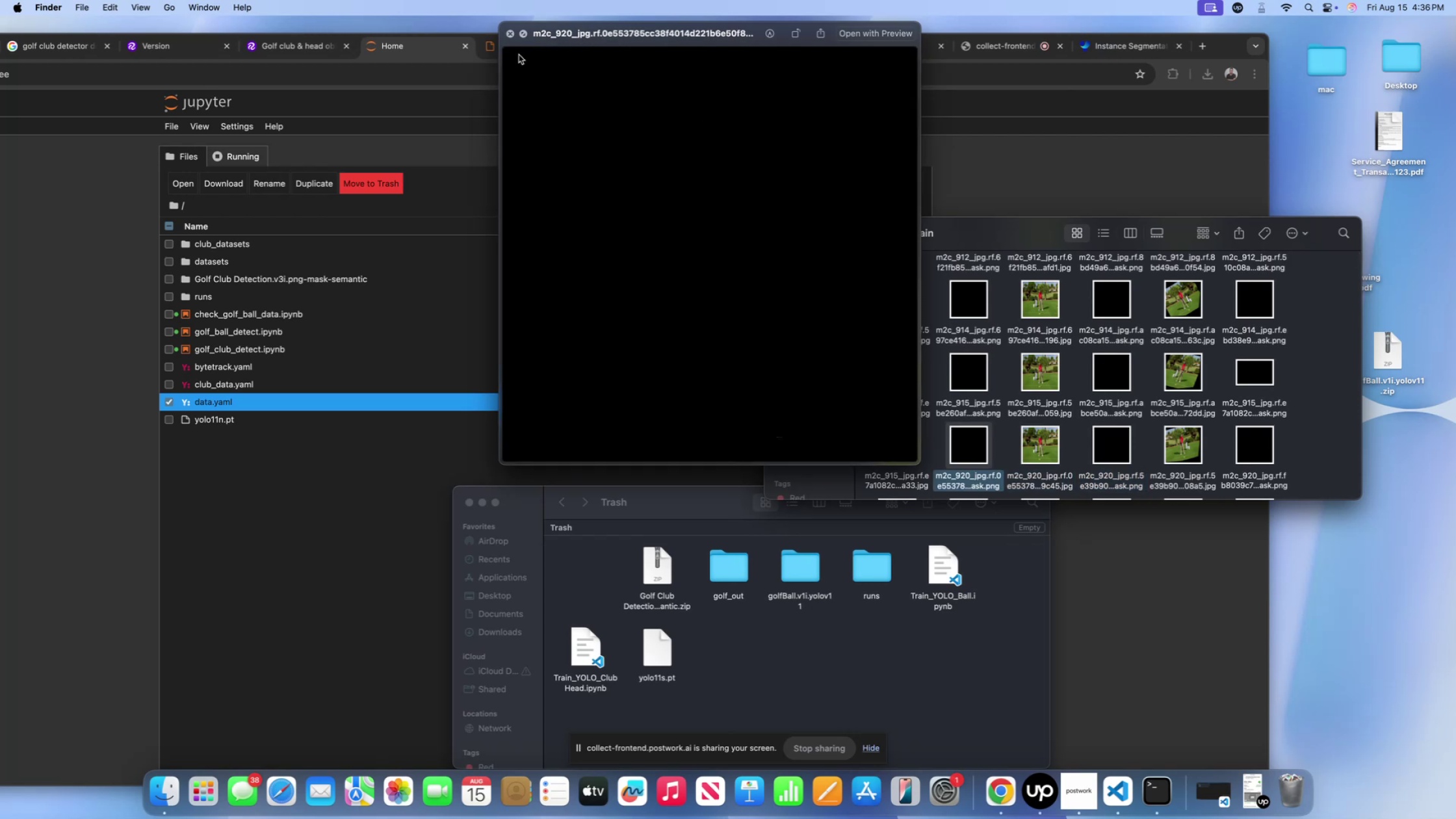 
left_click([513, 35])
 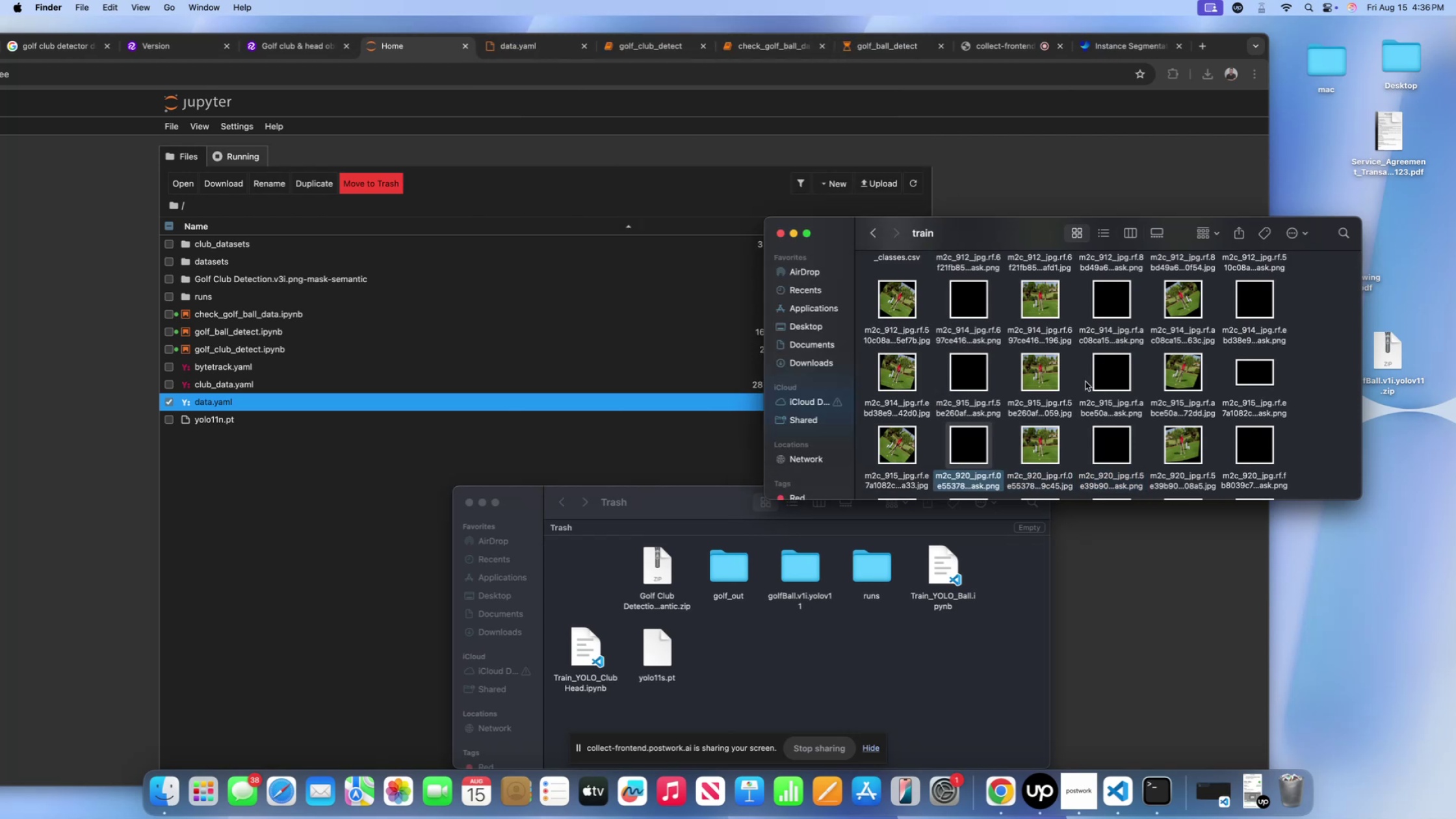 
scroll: coordinate [1086, 382], scroll_direction: down, amount: 138.0
 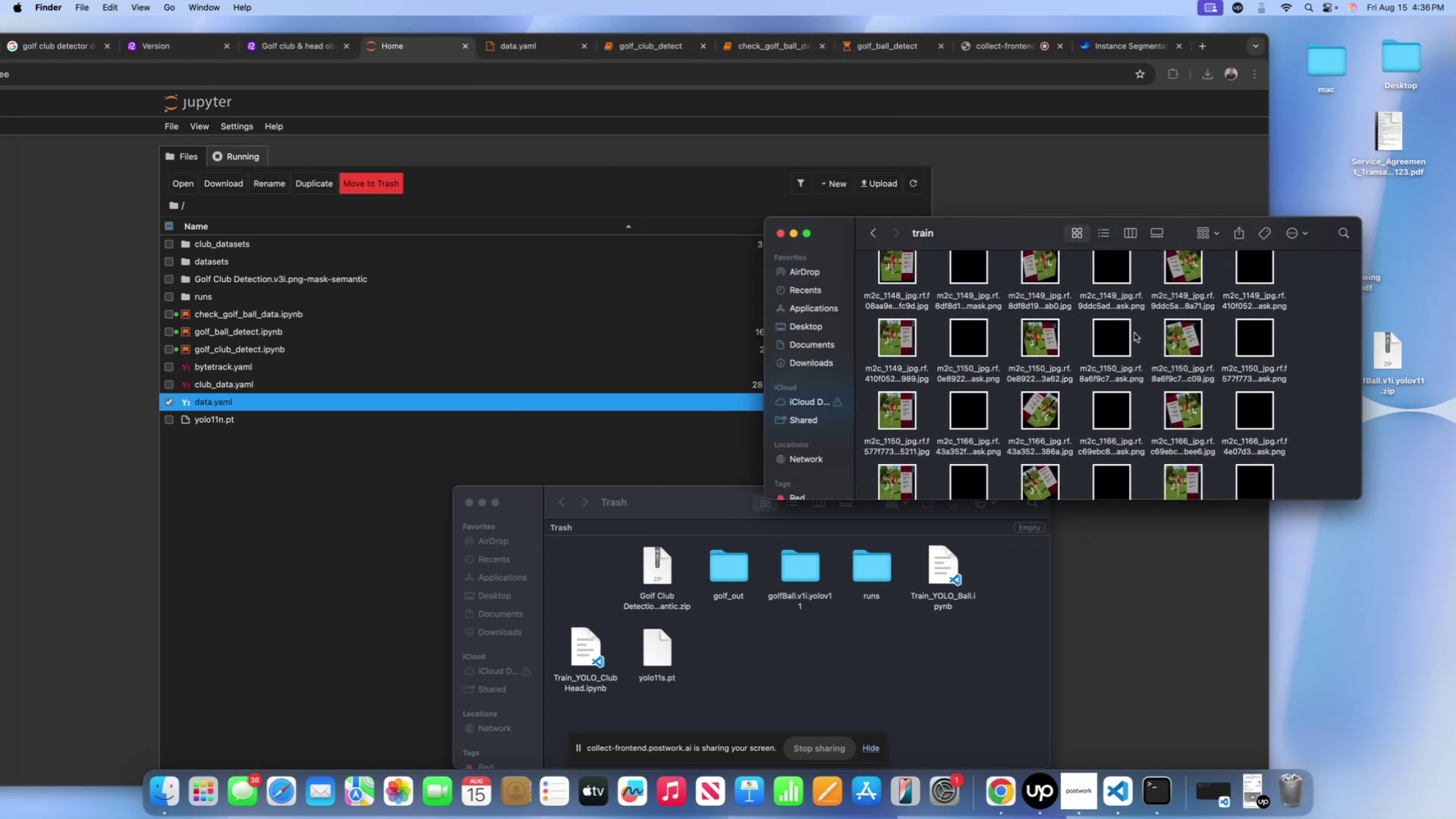 
left_click([1113, 343])
 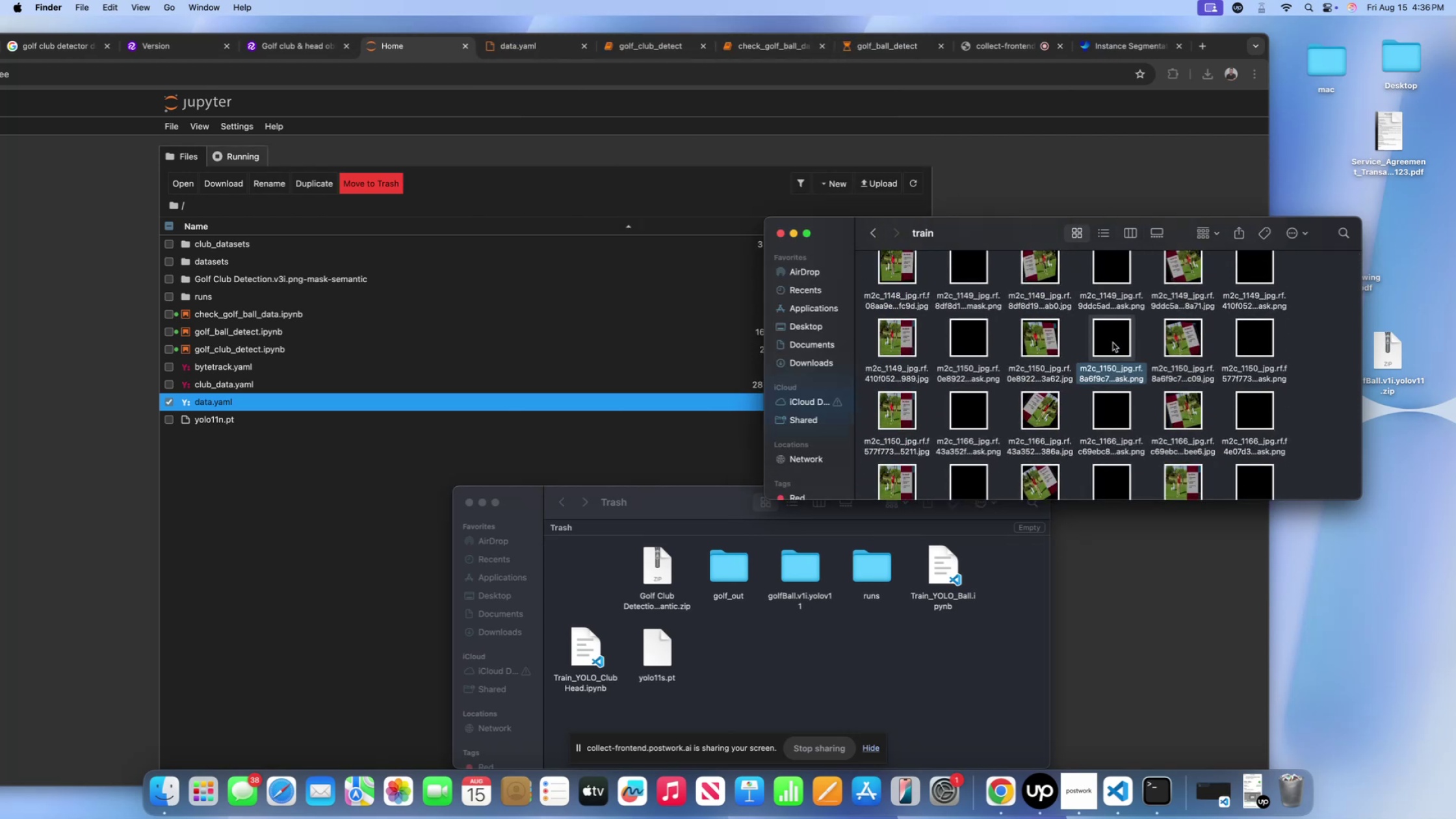 
key(Space)
 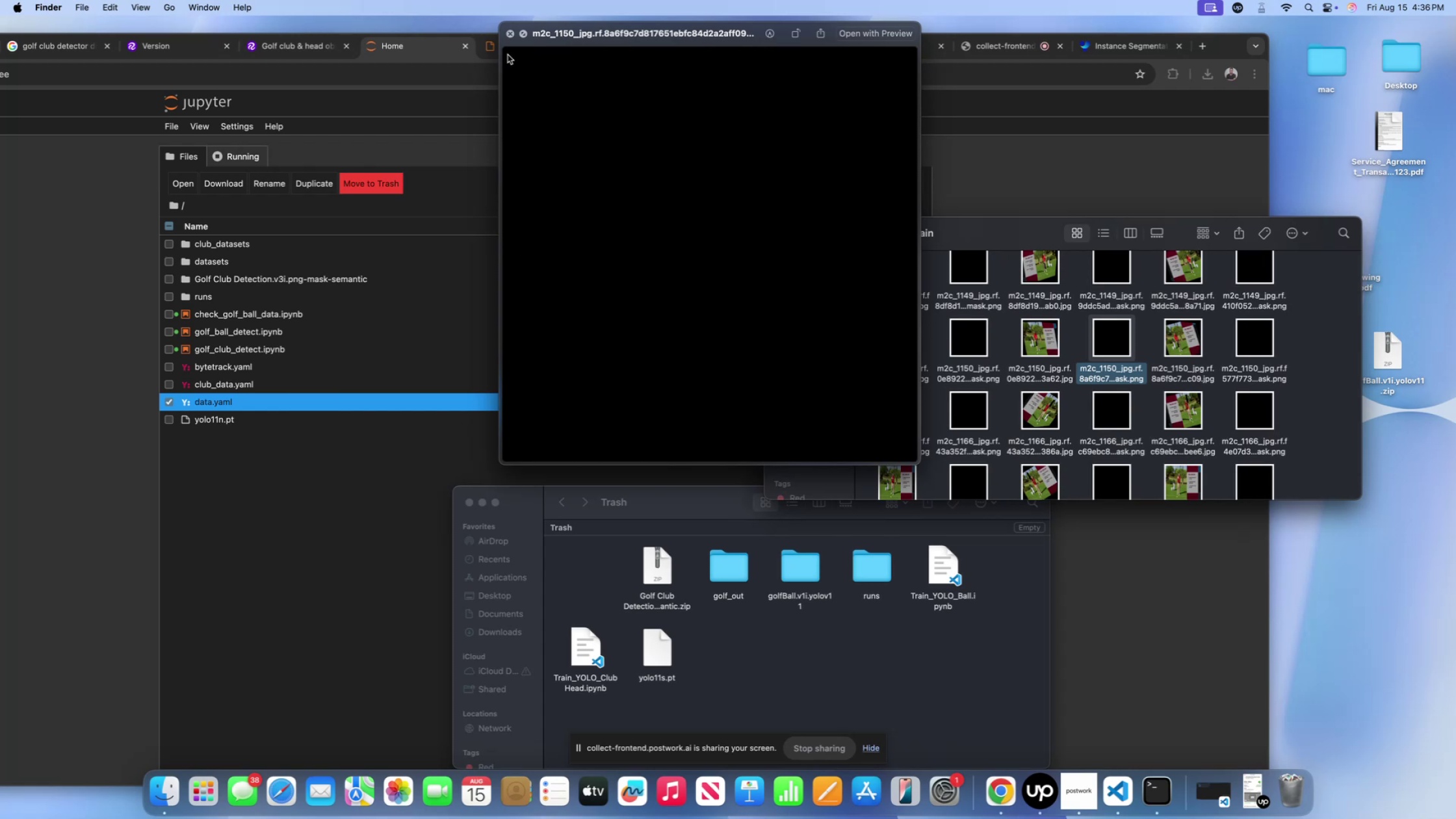 
left_click([508, 37])
 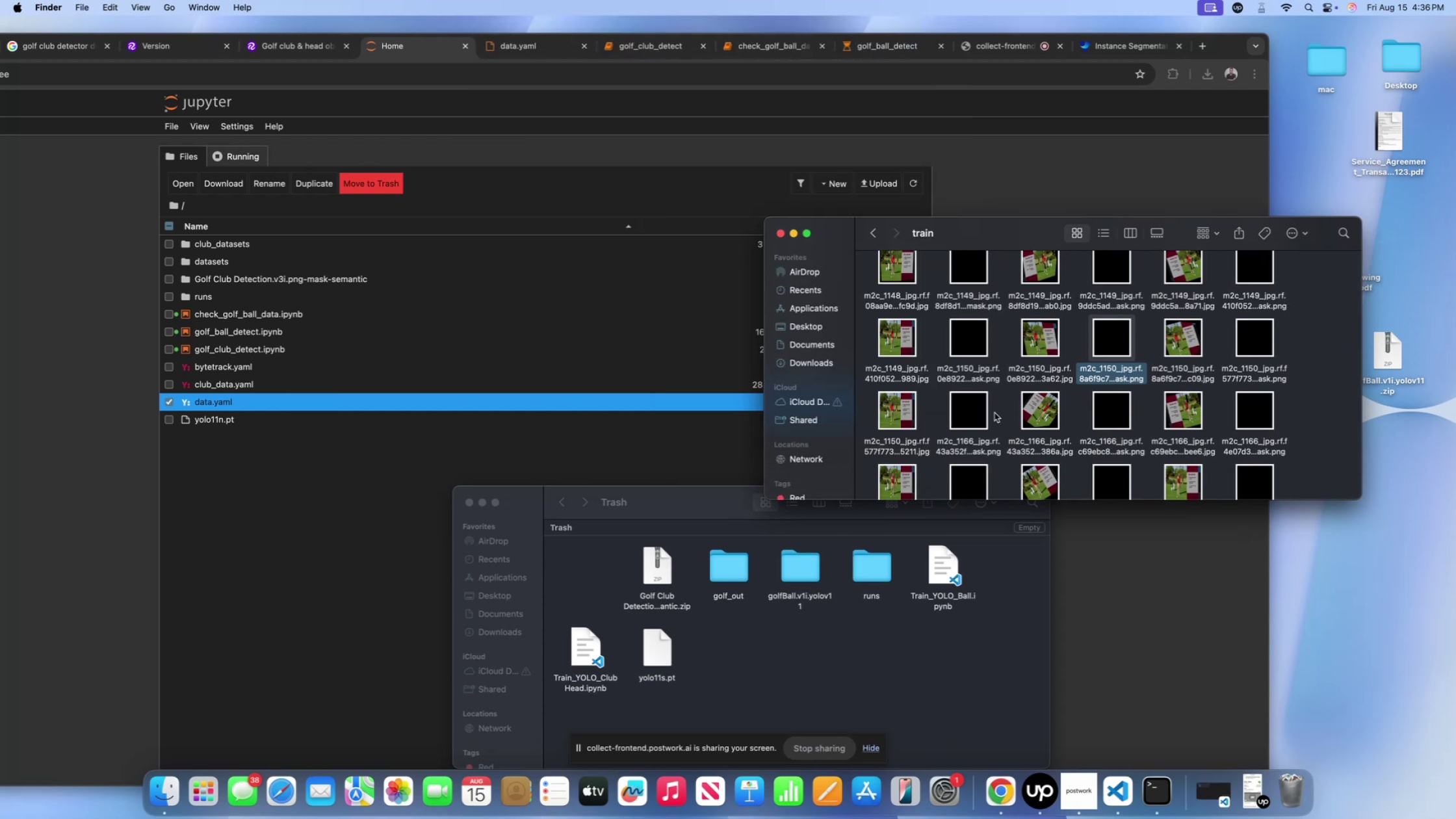 
scroll: coordinate [994, 413], scroll_direction: down, amount: 543.0
 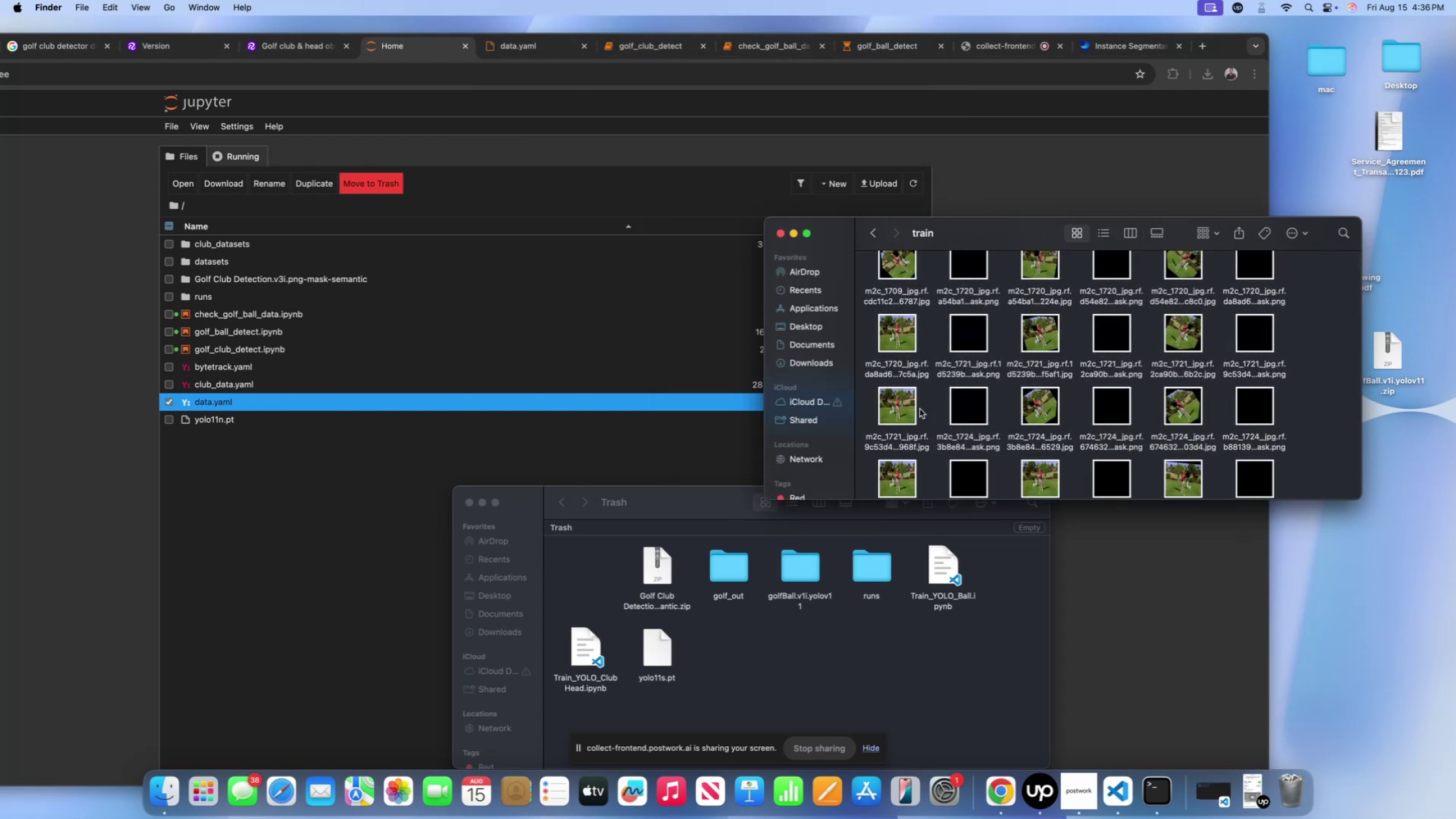 
left_click([891, 409])
 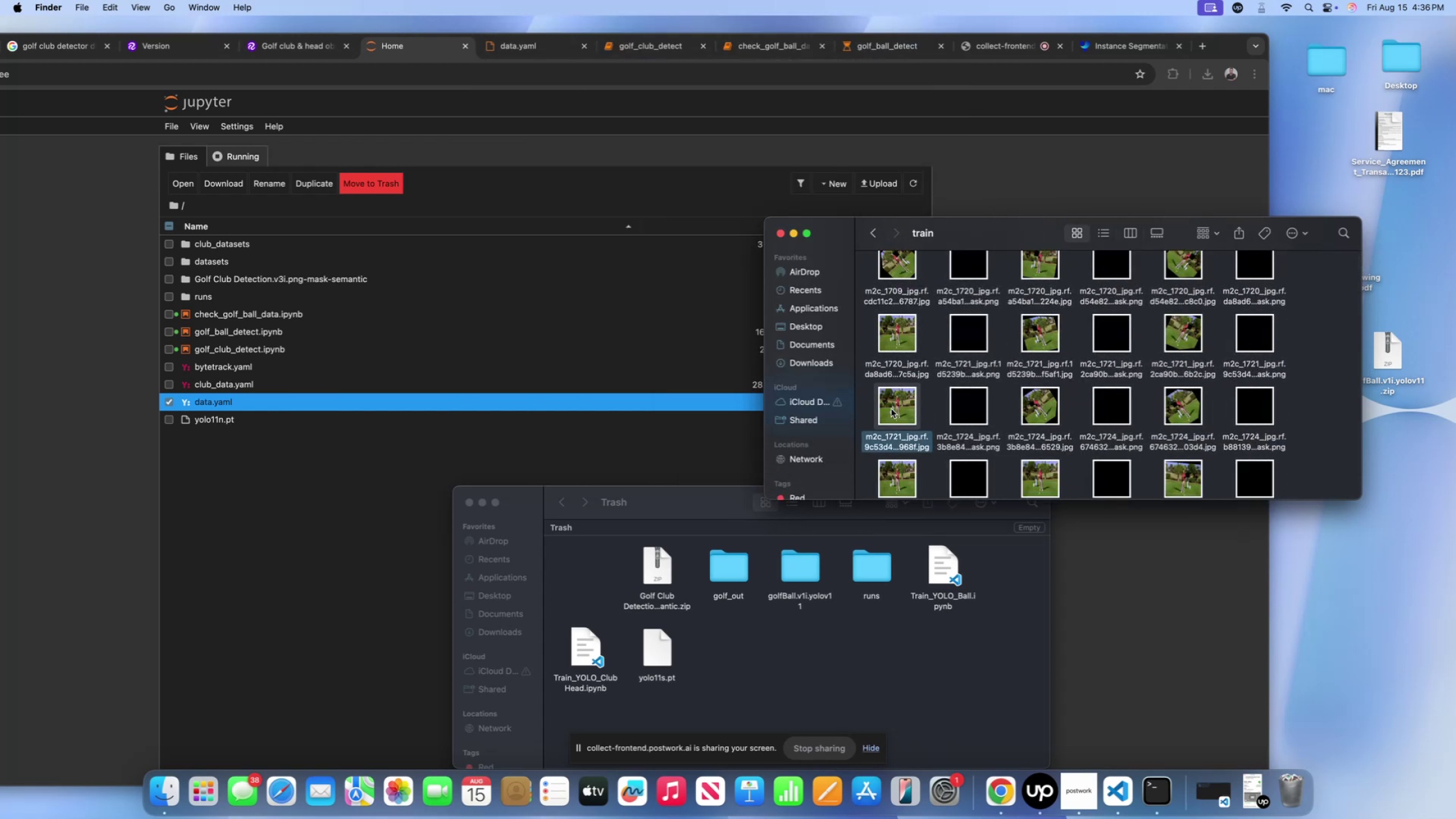 
key(Space)
 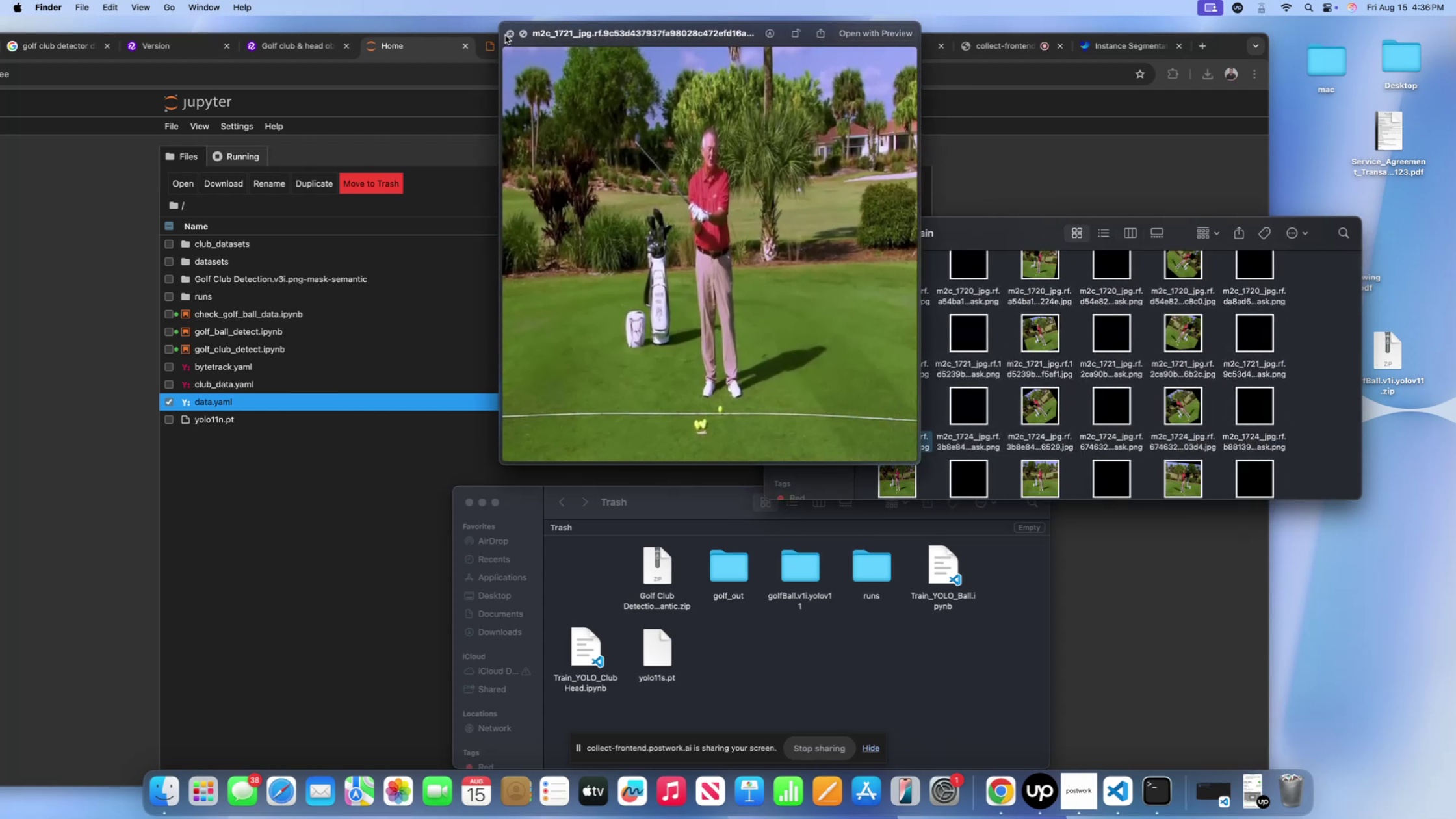 
left_click([508, 34])
 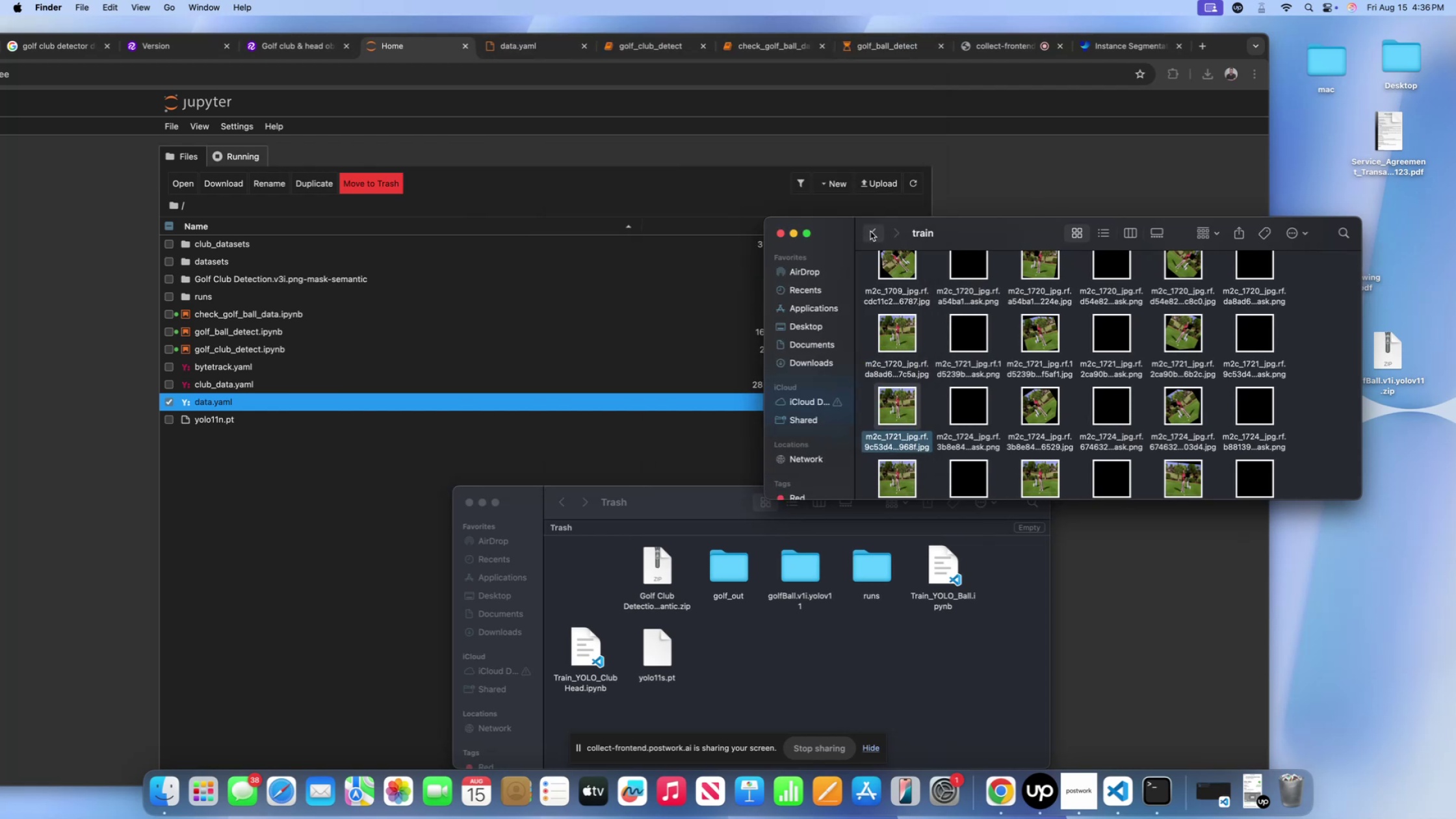 
left_click([871, 231])
 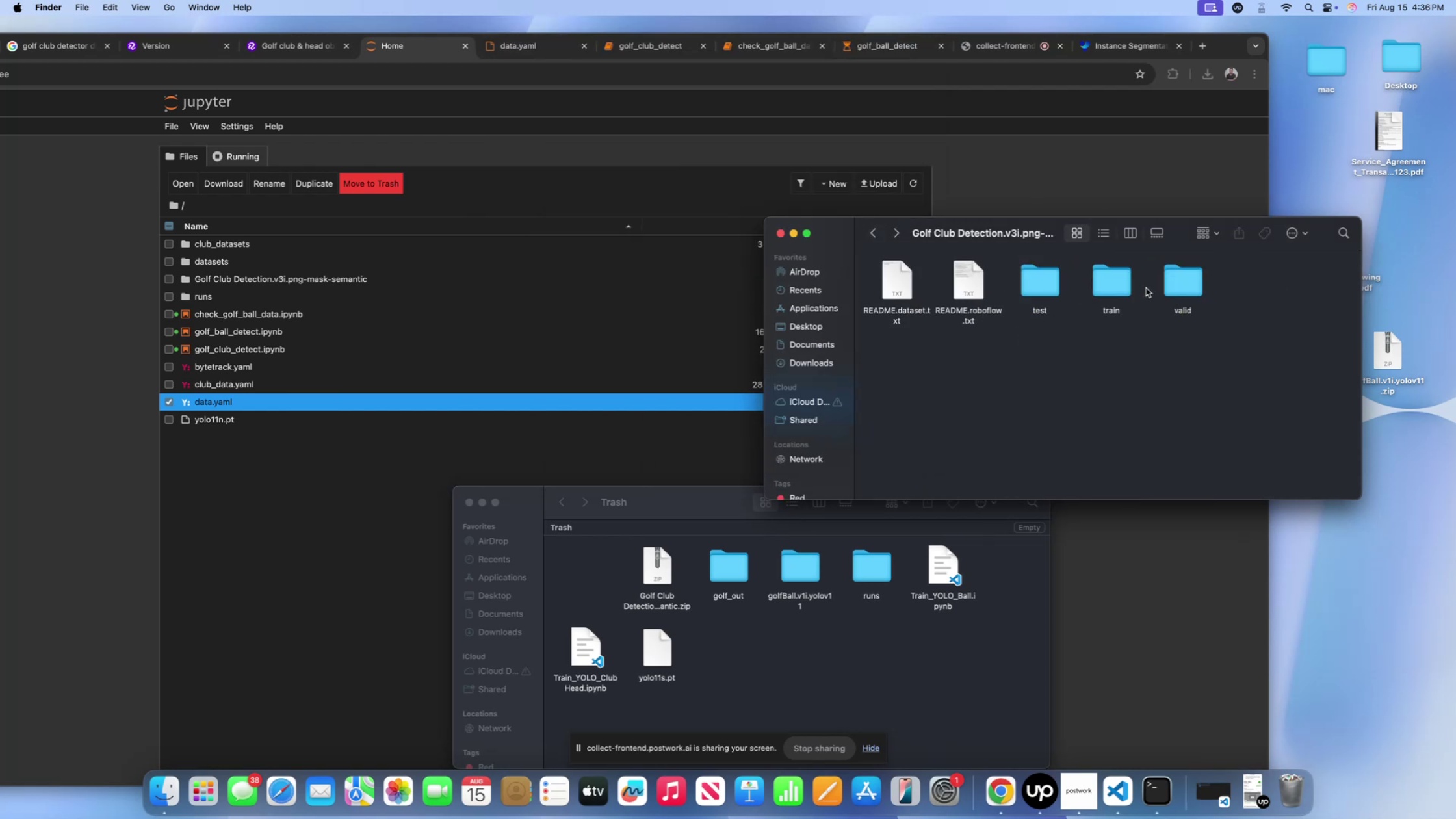 
double_click([1121, 285])
 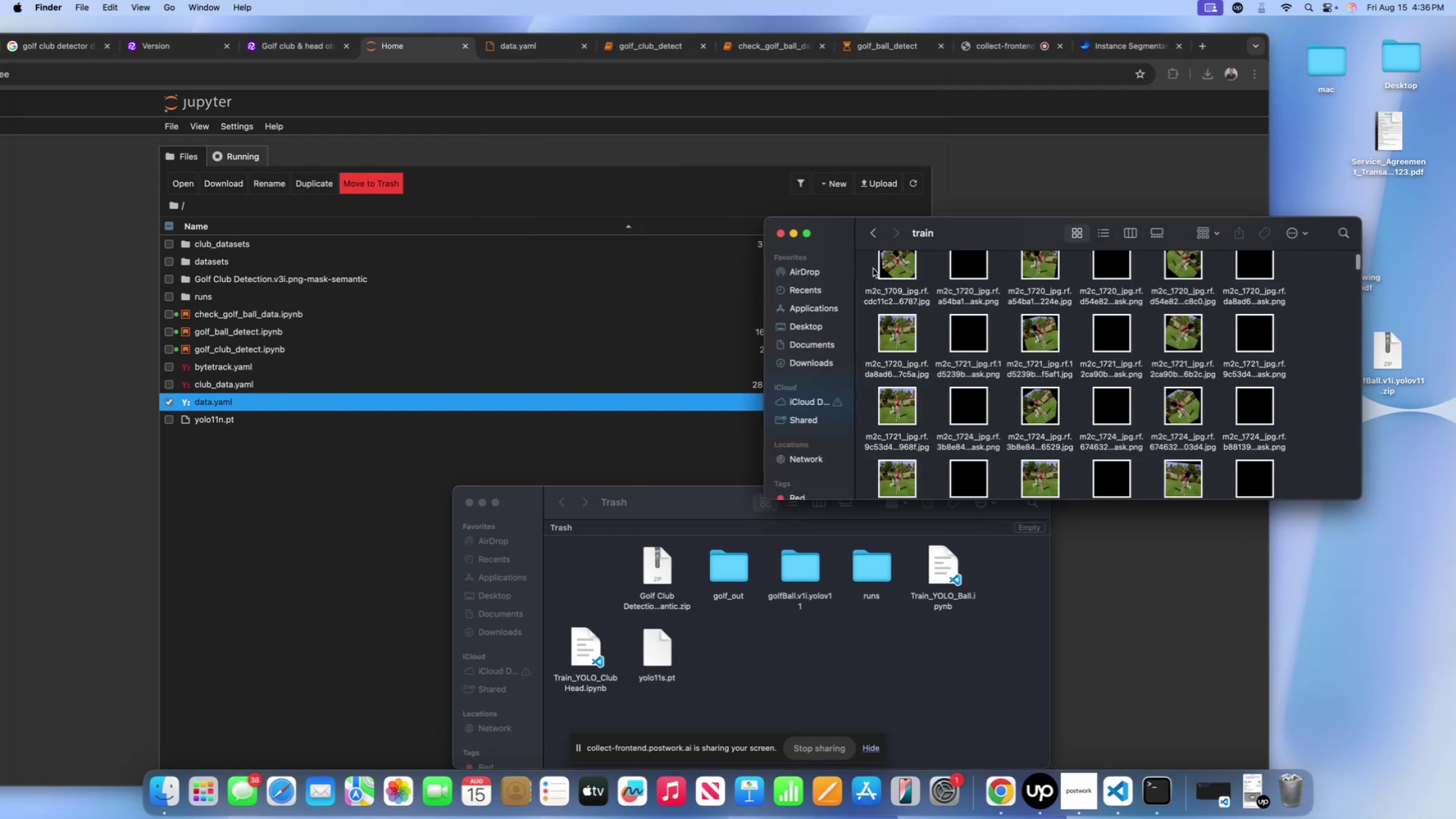 
left_click([869, 237])
 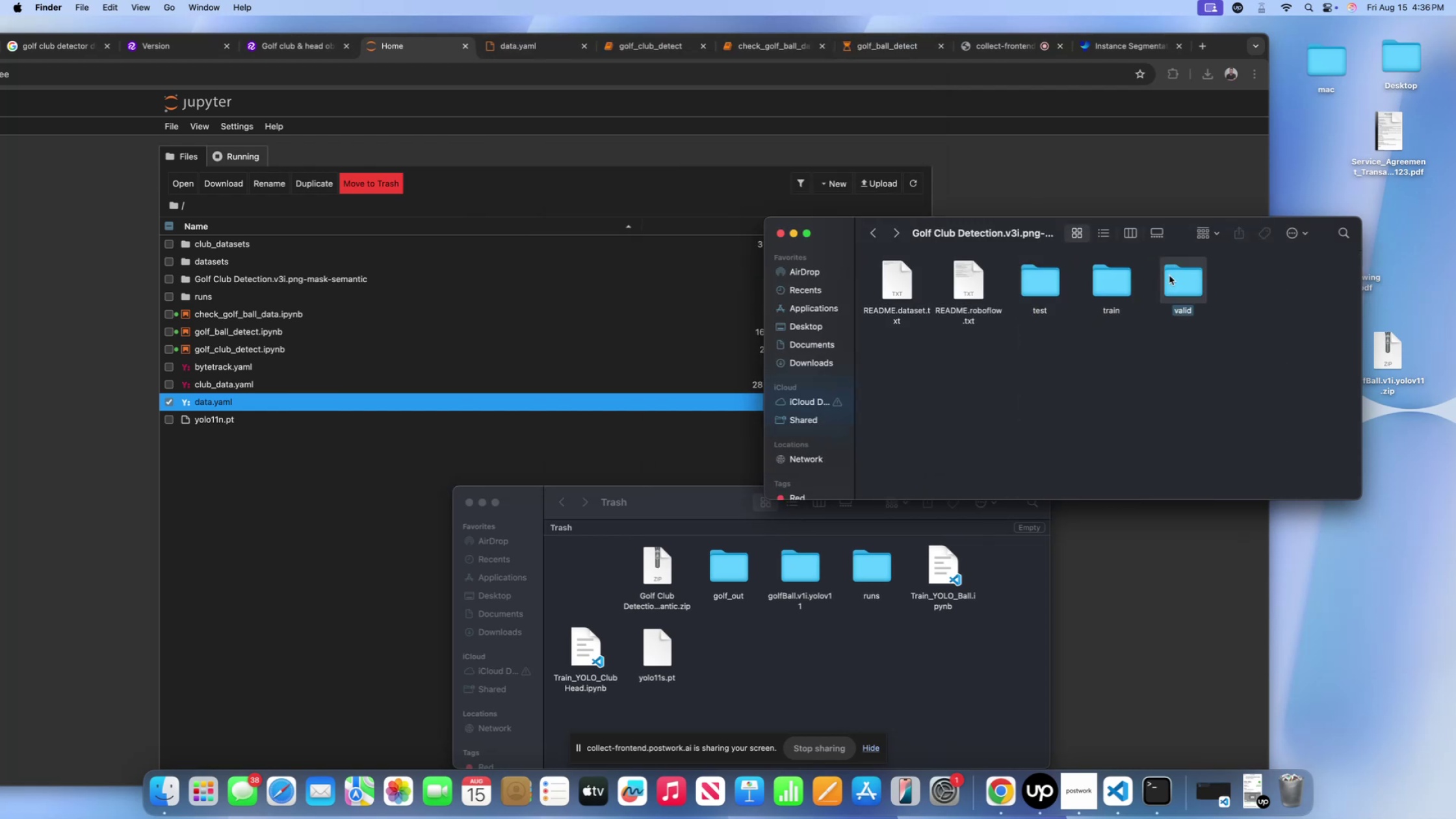 
double_click([1169, 276])
 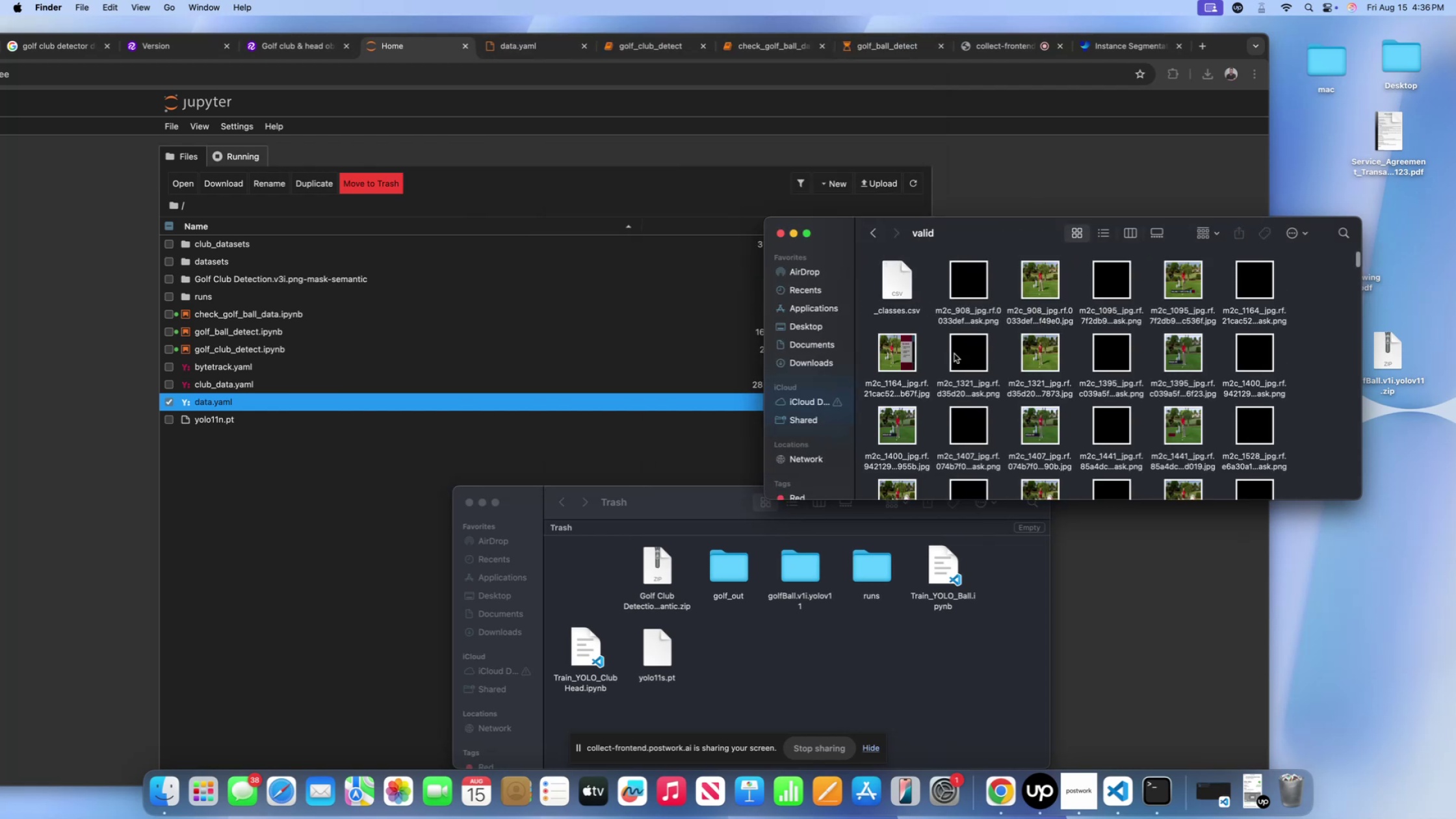 
left_click([898, 357])
 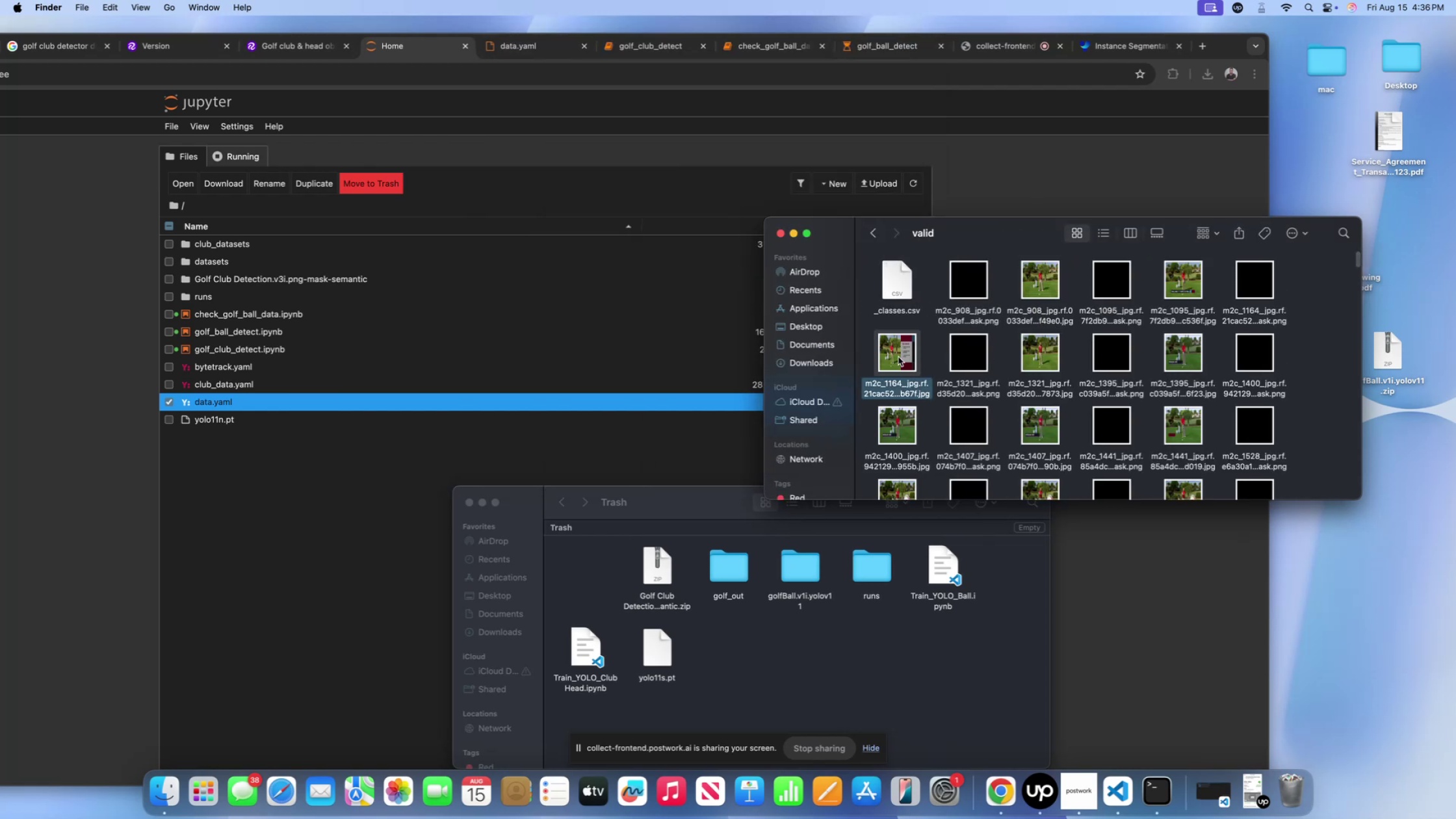 
key(Space)
 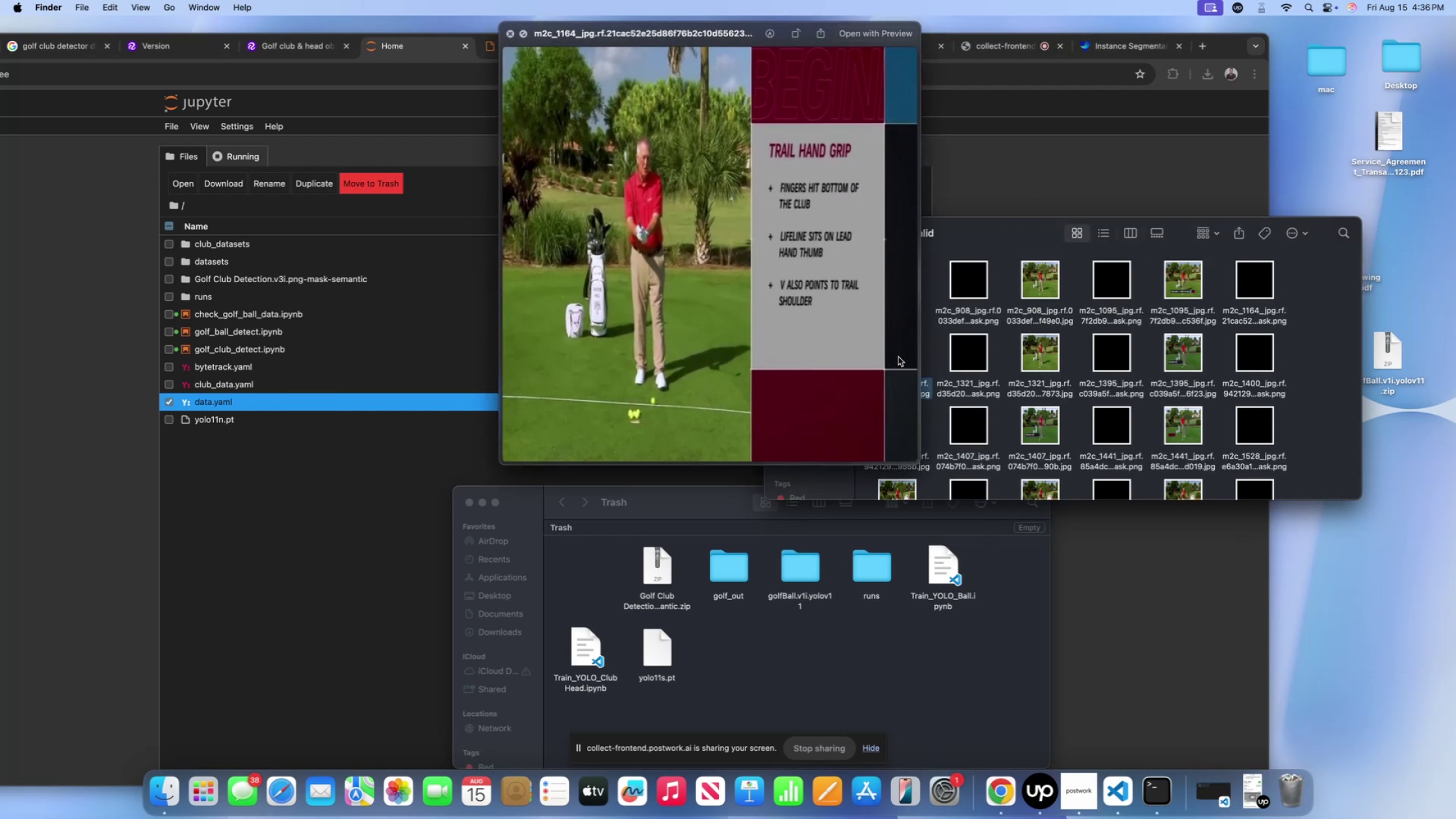 
key(ArrowRight)
 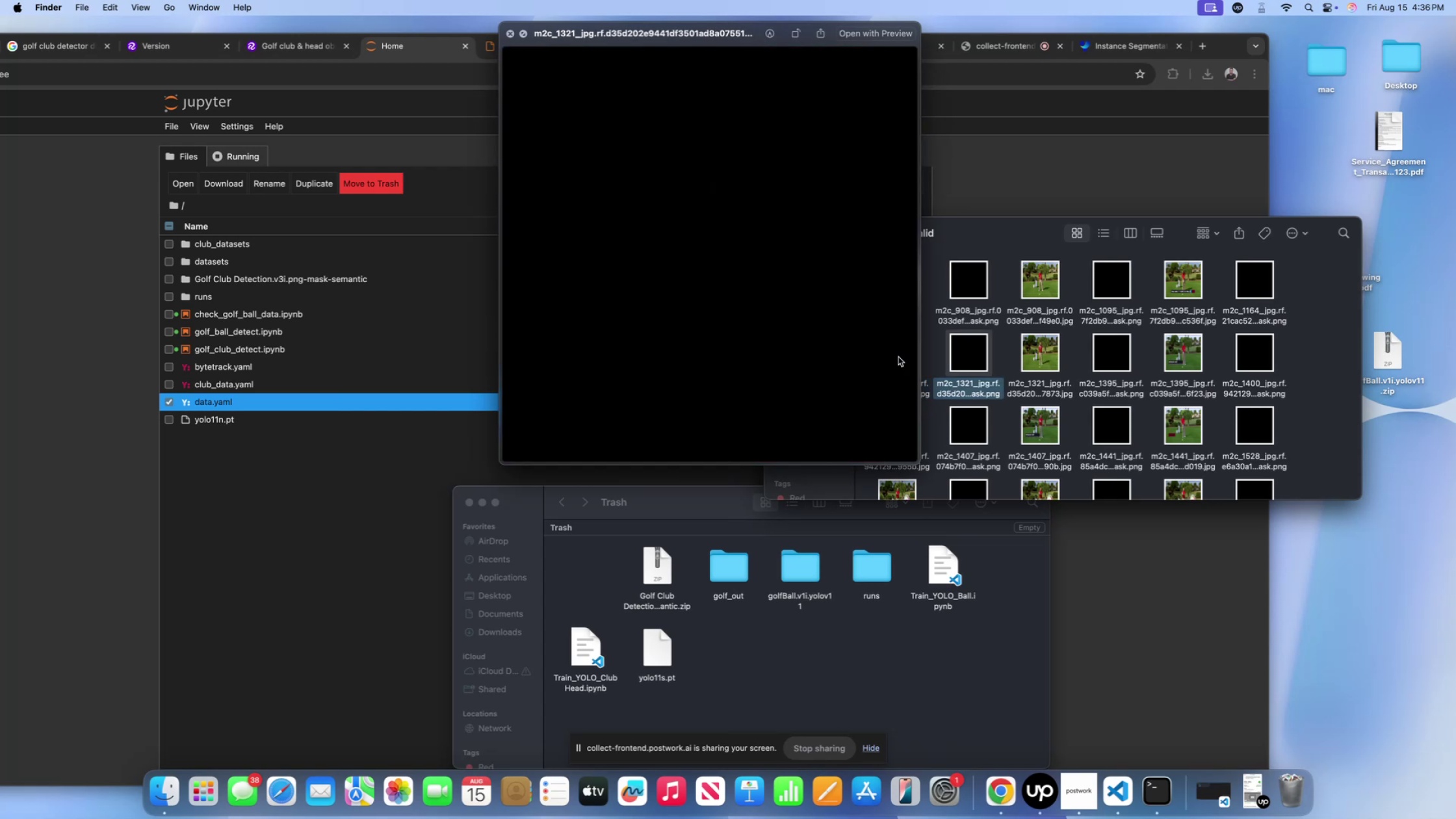 
key(ArrowLeft)
 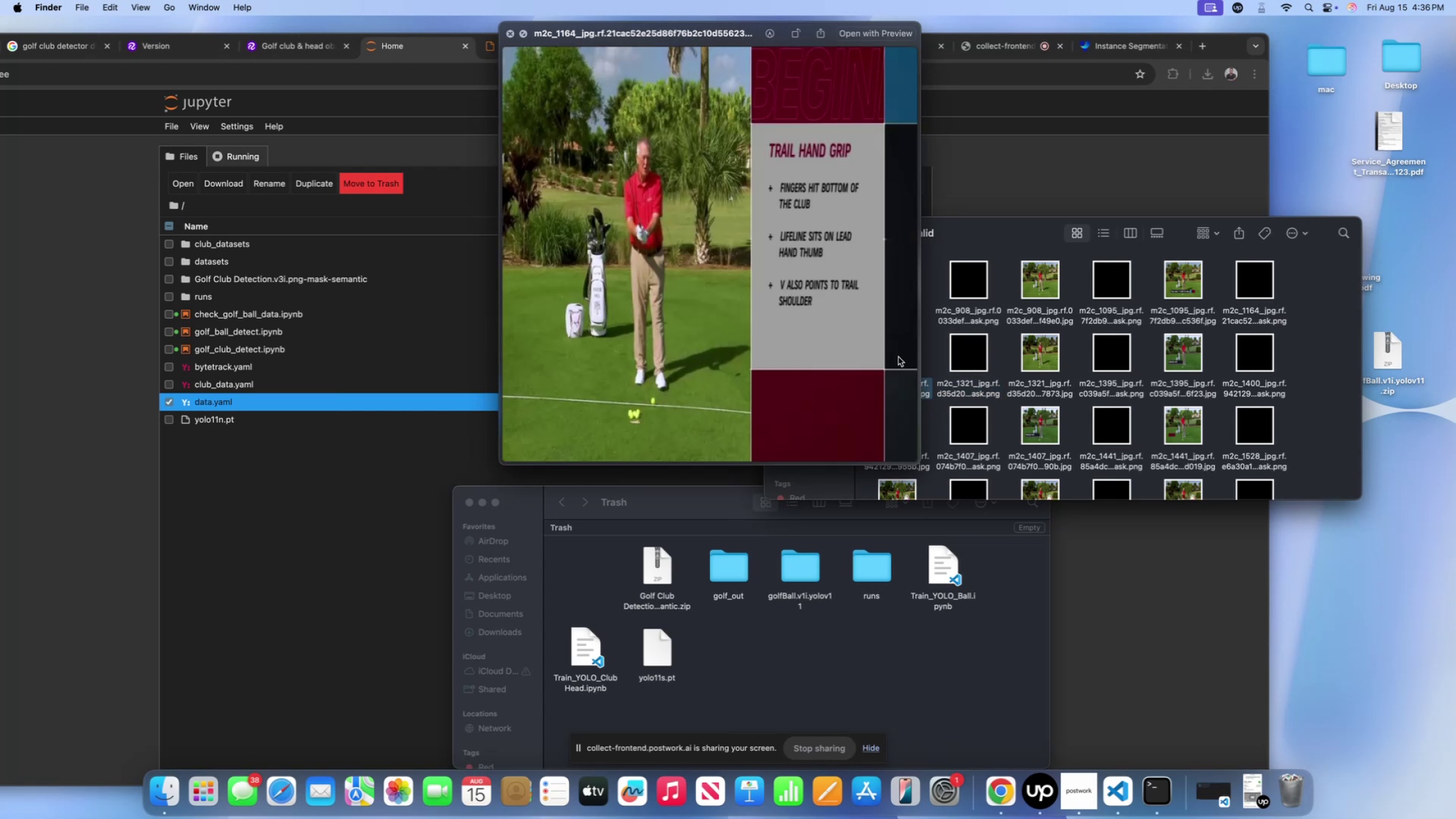 
key(ArrowRight)
 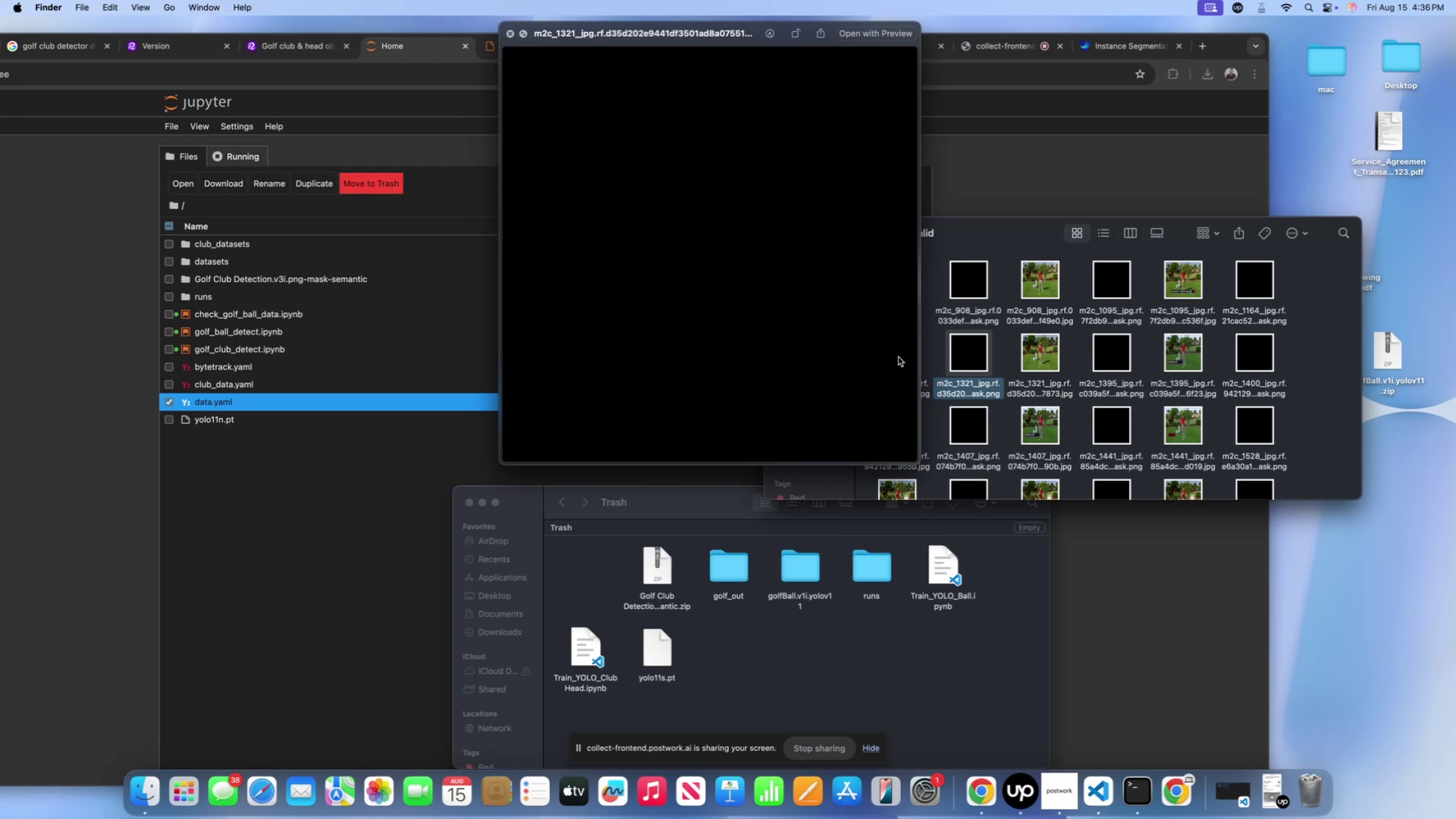 
wait(11.17)
 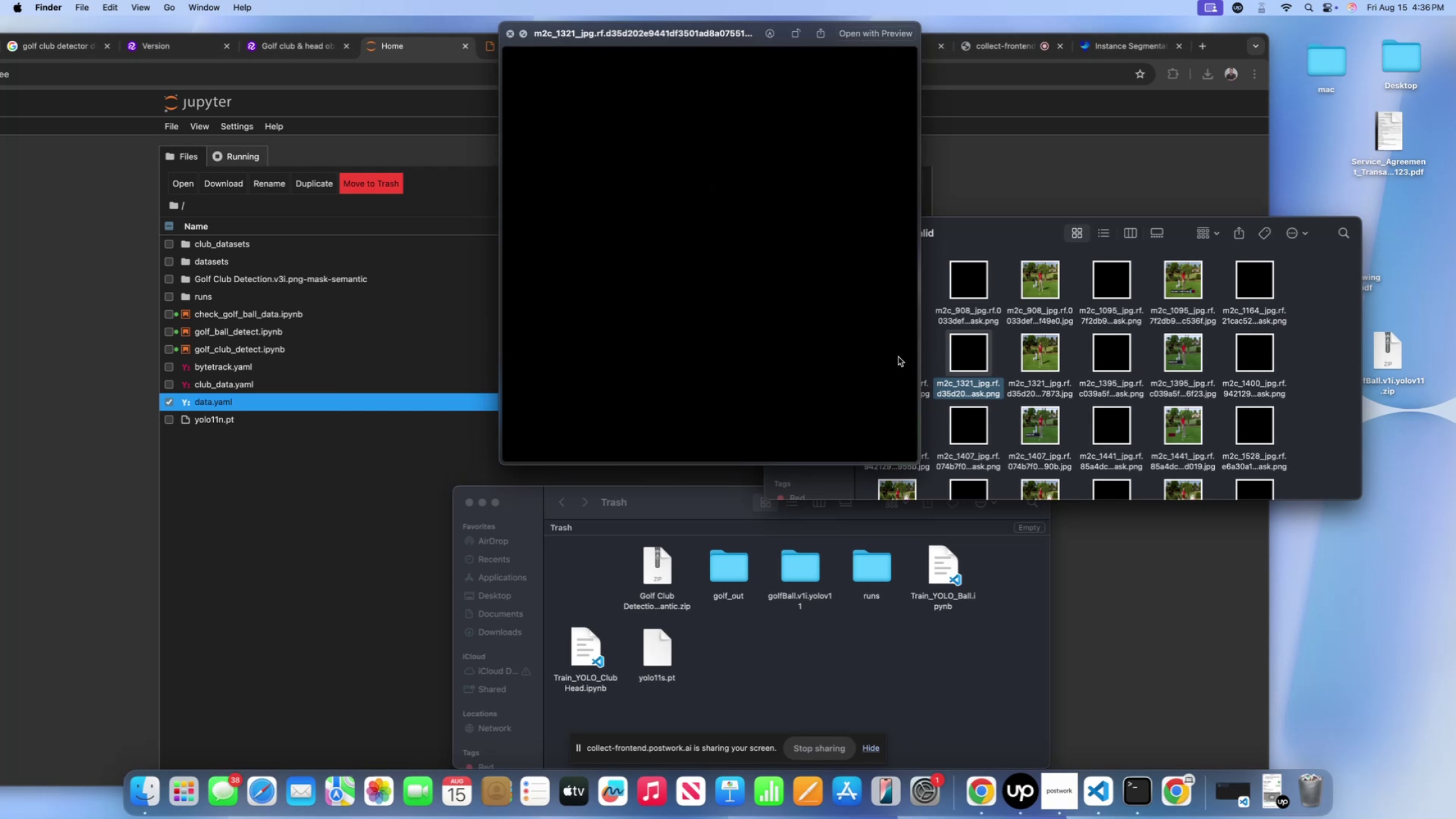 
scroll: coordinate [954, 312], scroll_direction: down, amount: 37.0
 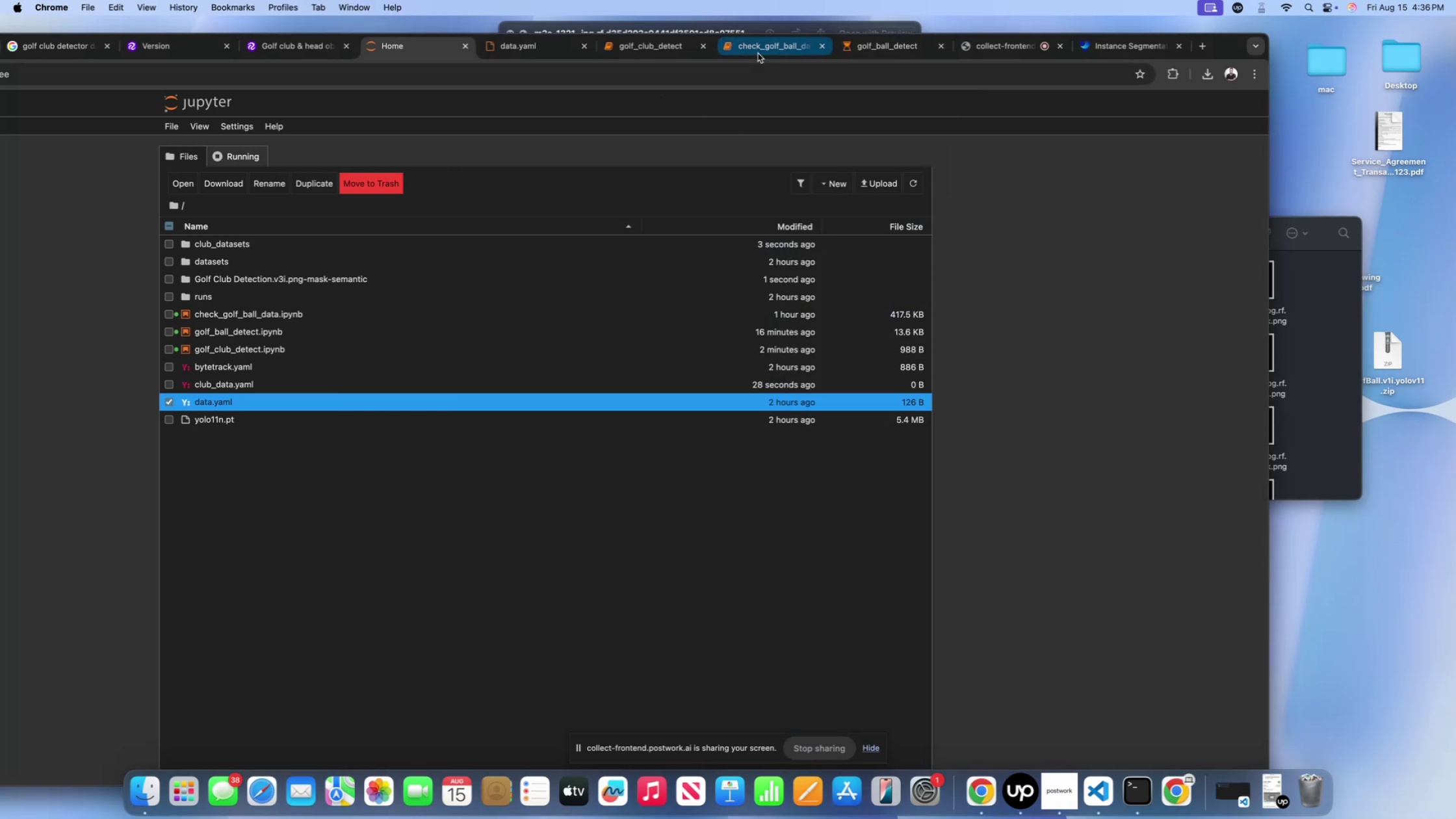 
left_click([842, 47])
 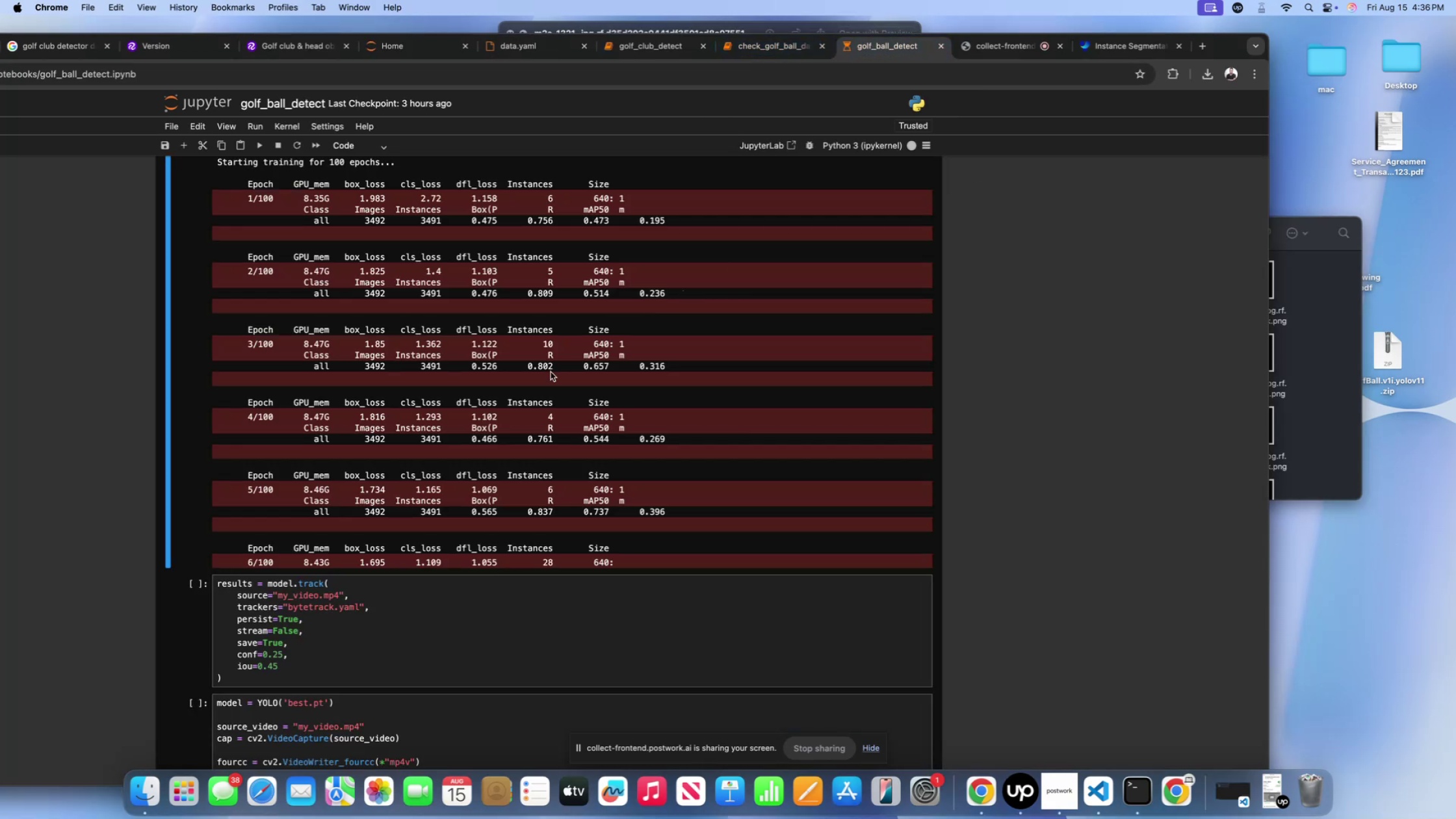 
left_click([547, 372])
 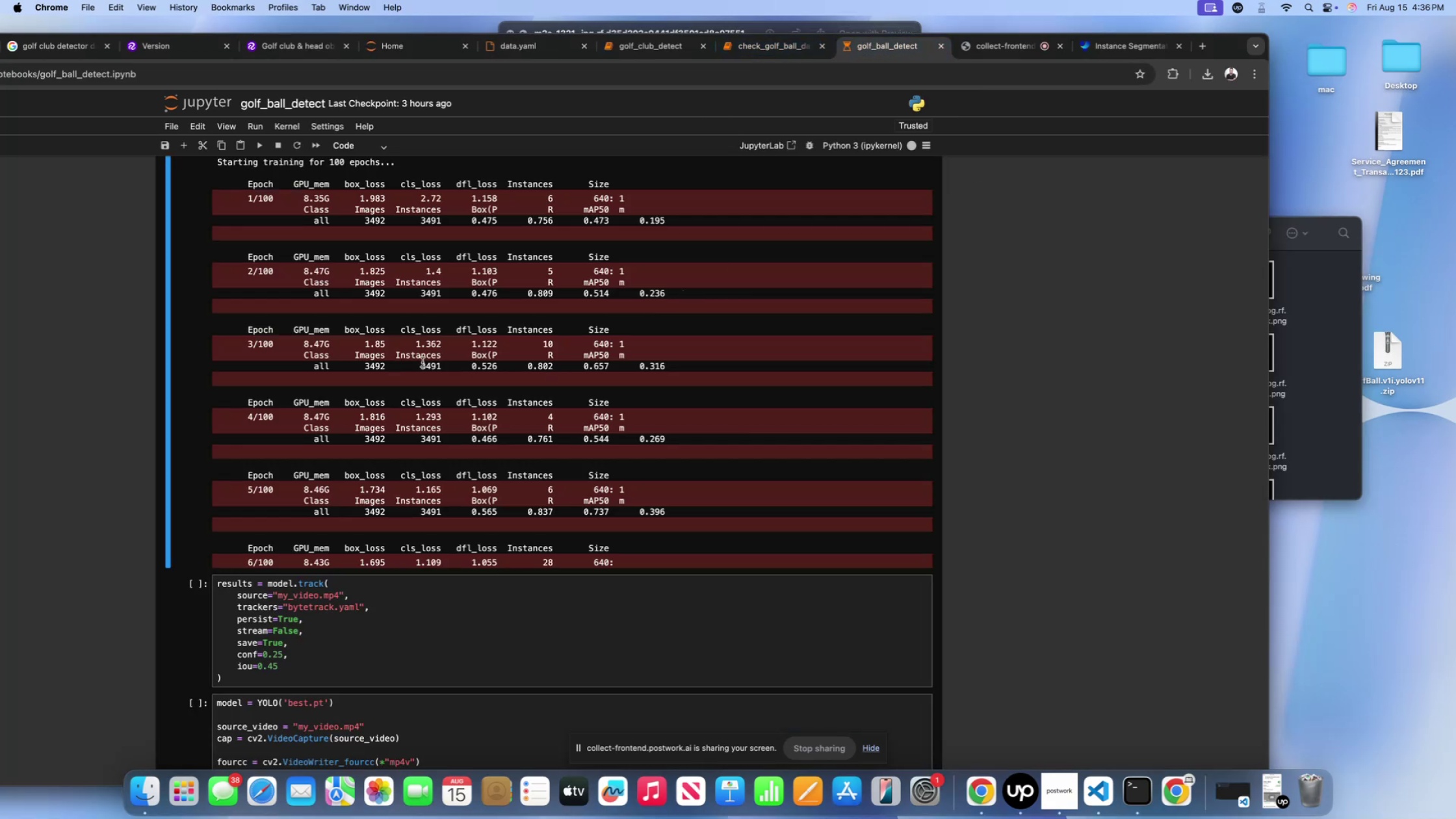 
scroll: coordinate [422, 362], scroll_direction: up, amount: 57.0
 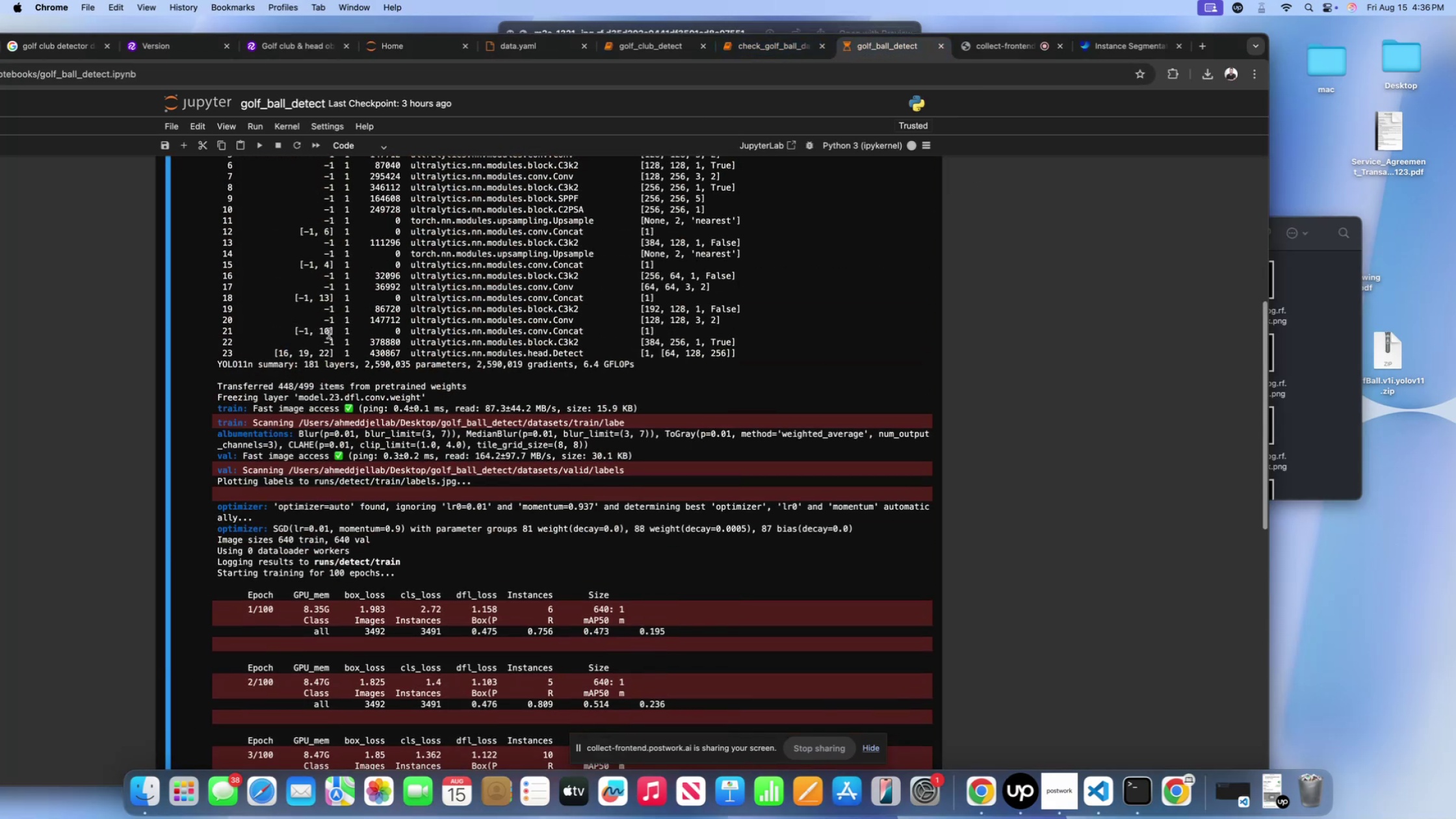 
left_click([330, 333])
 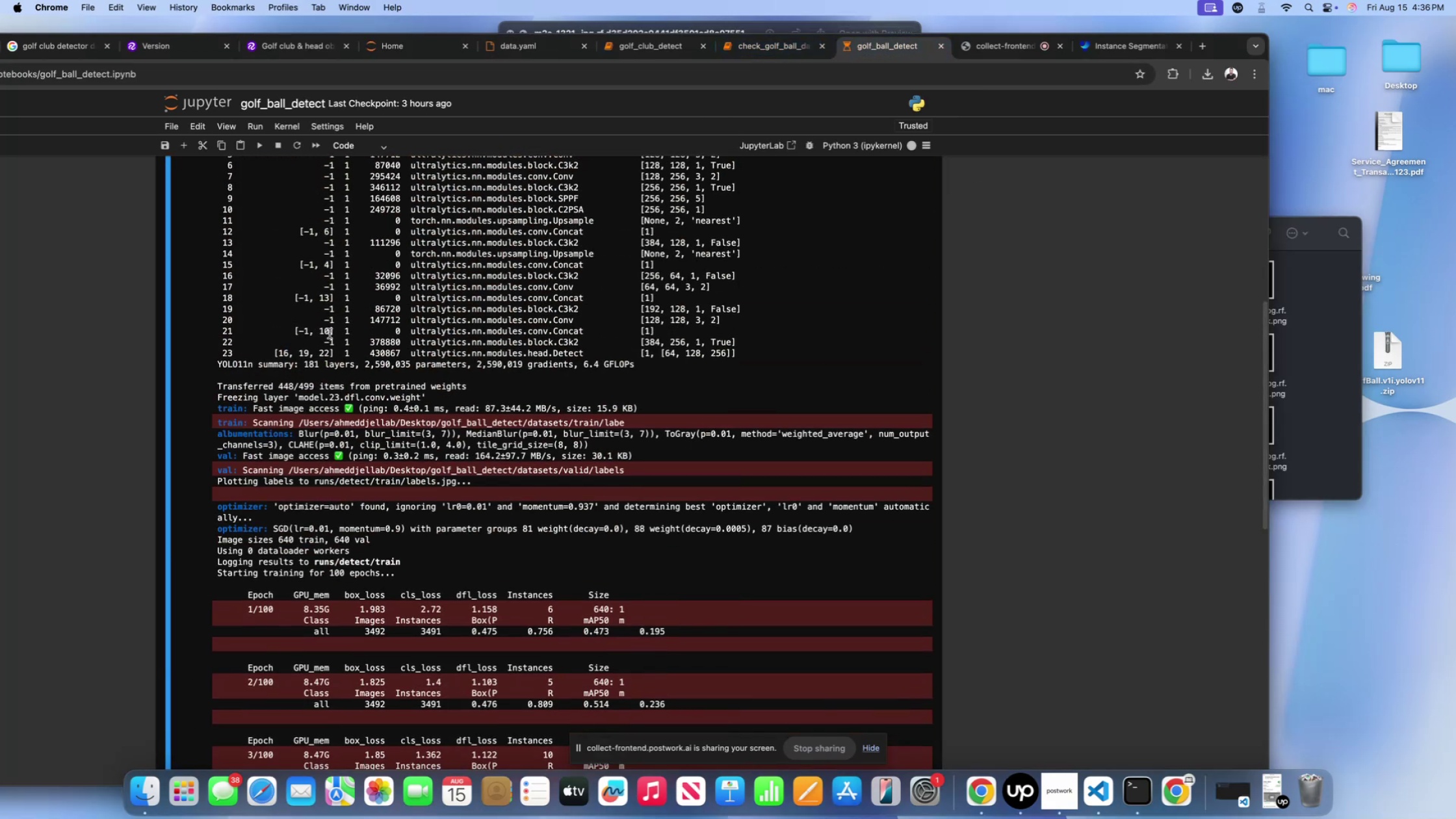 
scroll: coordinate [330, 333], scroll_direction: up, amount: 102.0
 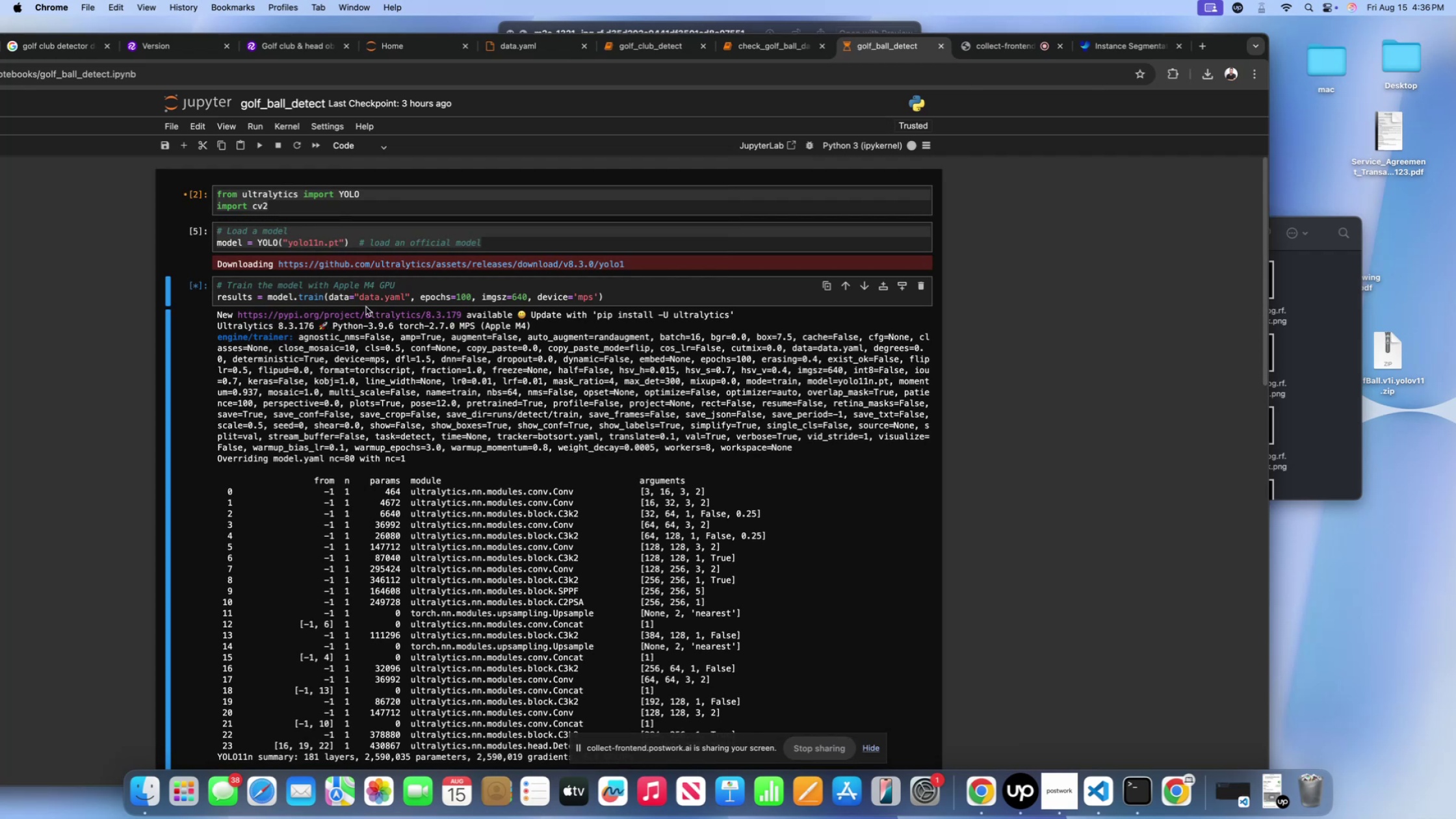 
scroll: coordinate [398, 346], scroll_direction: down, amount: 148.0
 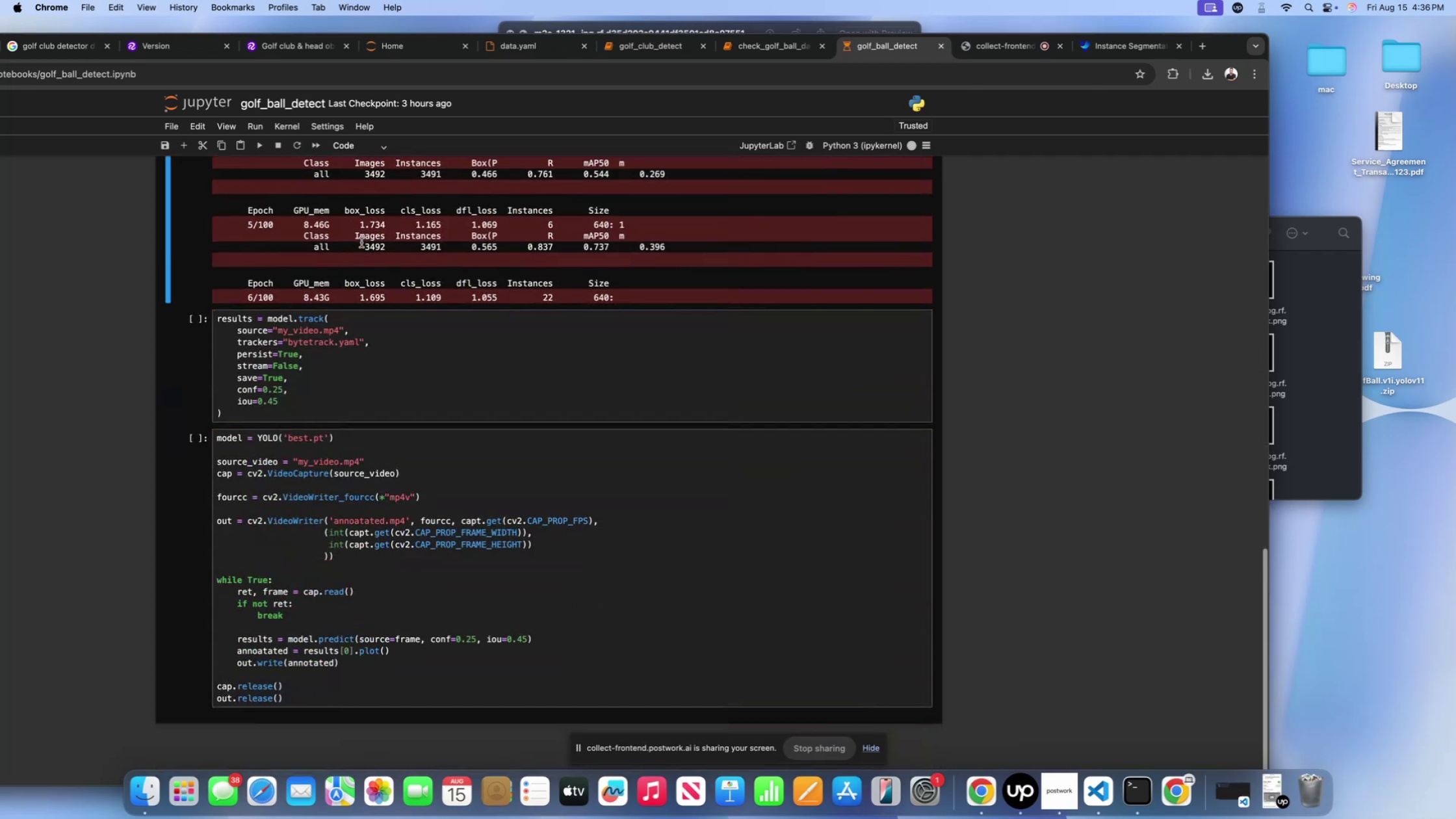 
left_click([361, 242])
 